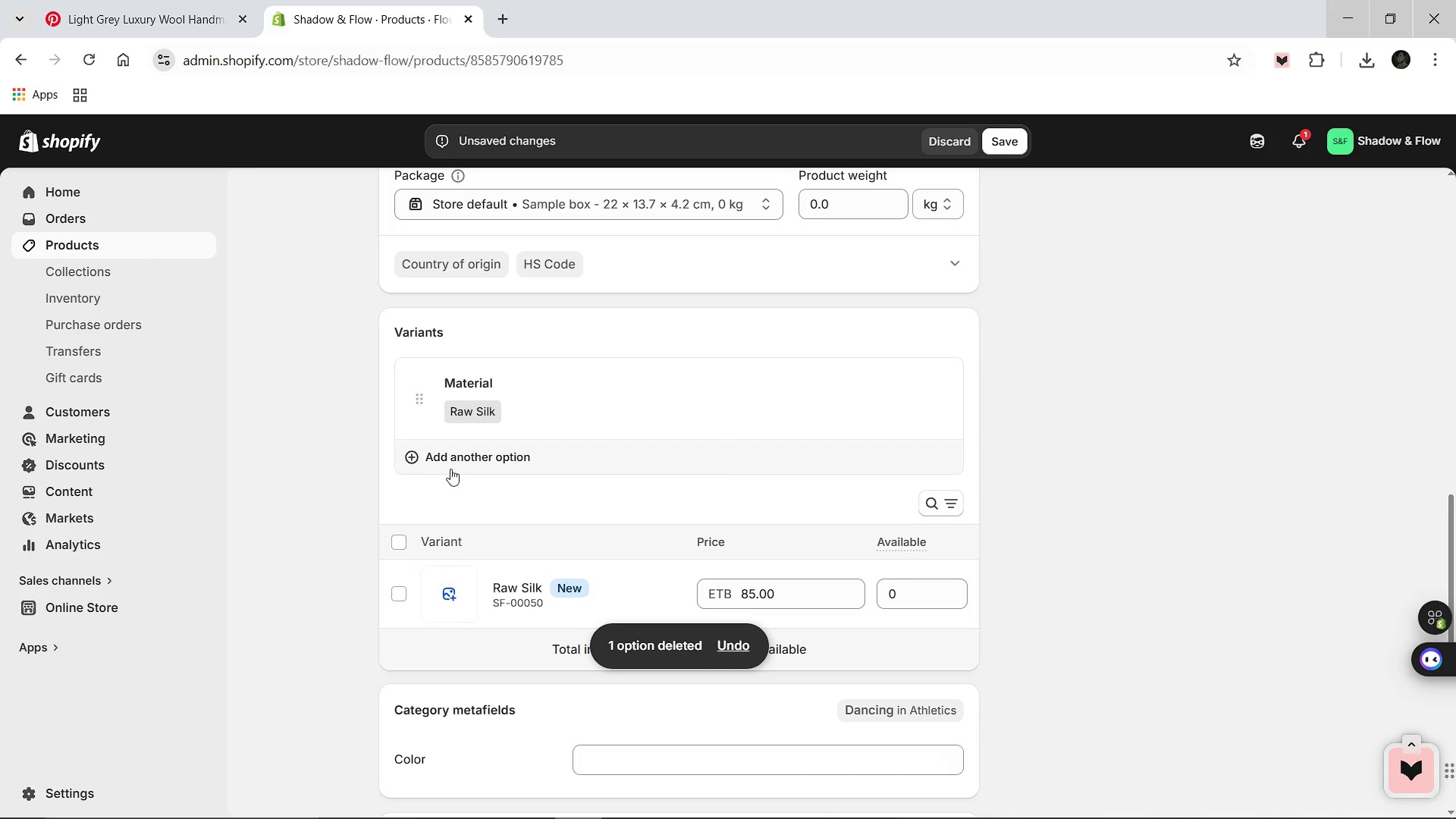 
left_click([450, 469])
 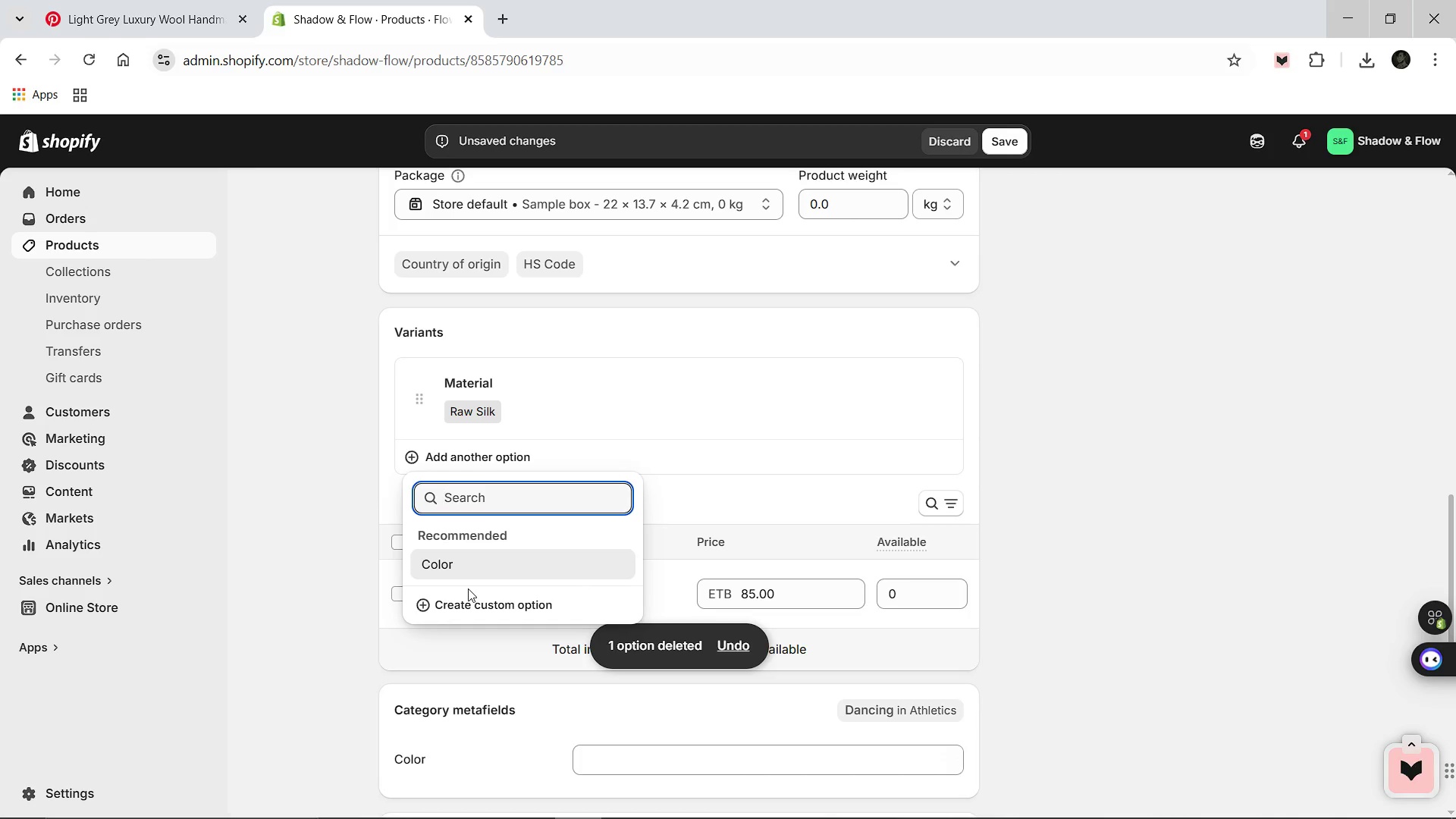 
left_click([469, 600])
 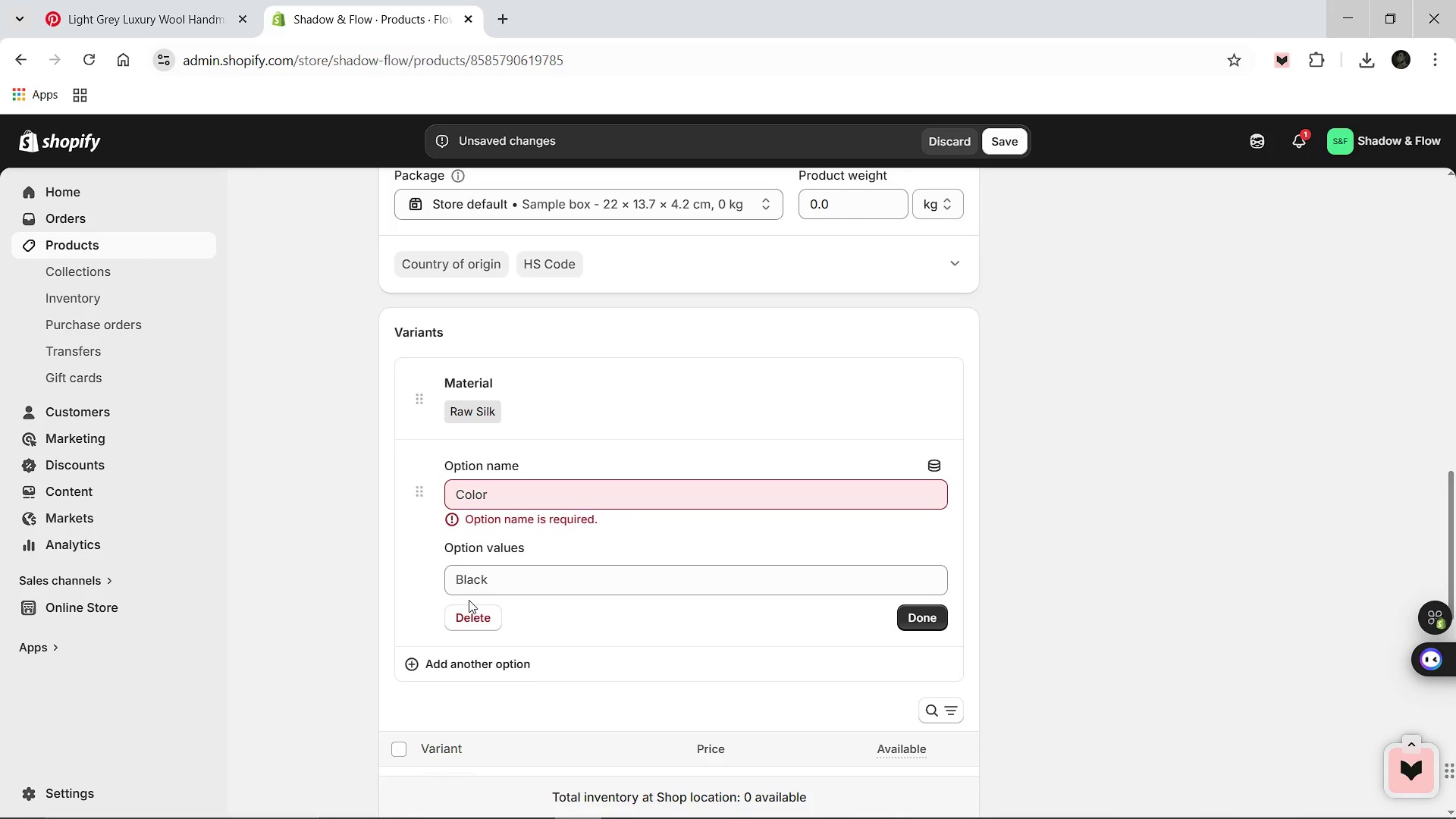 
type(Colo)
 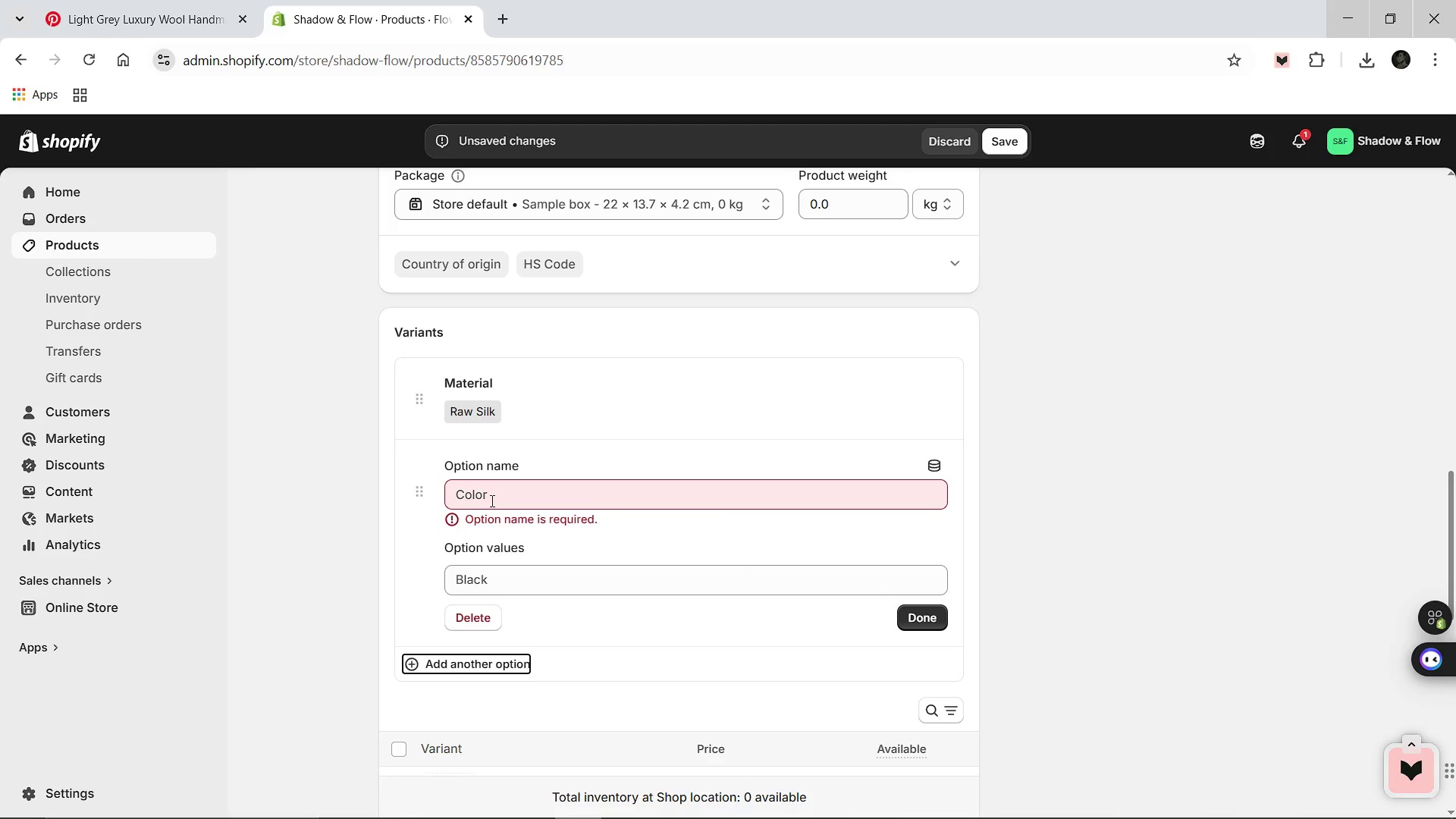 
left_click([491, 500])
 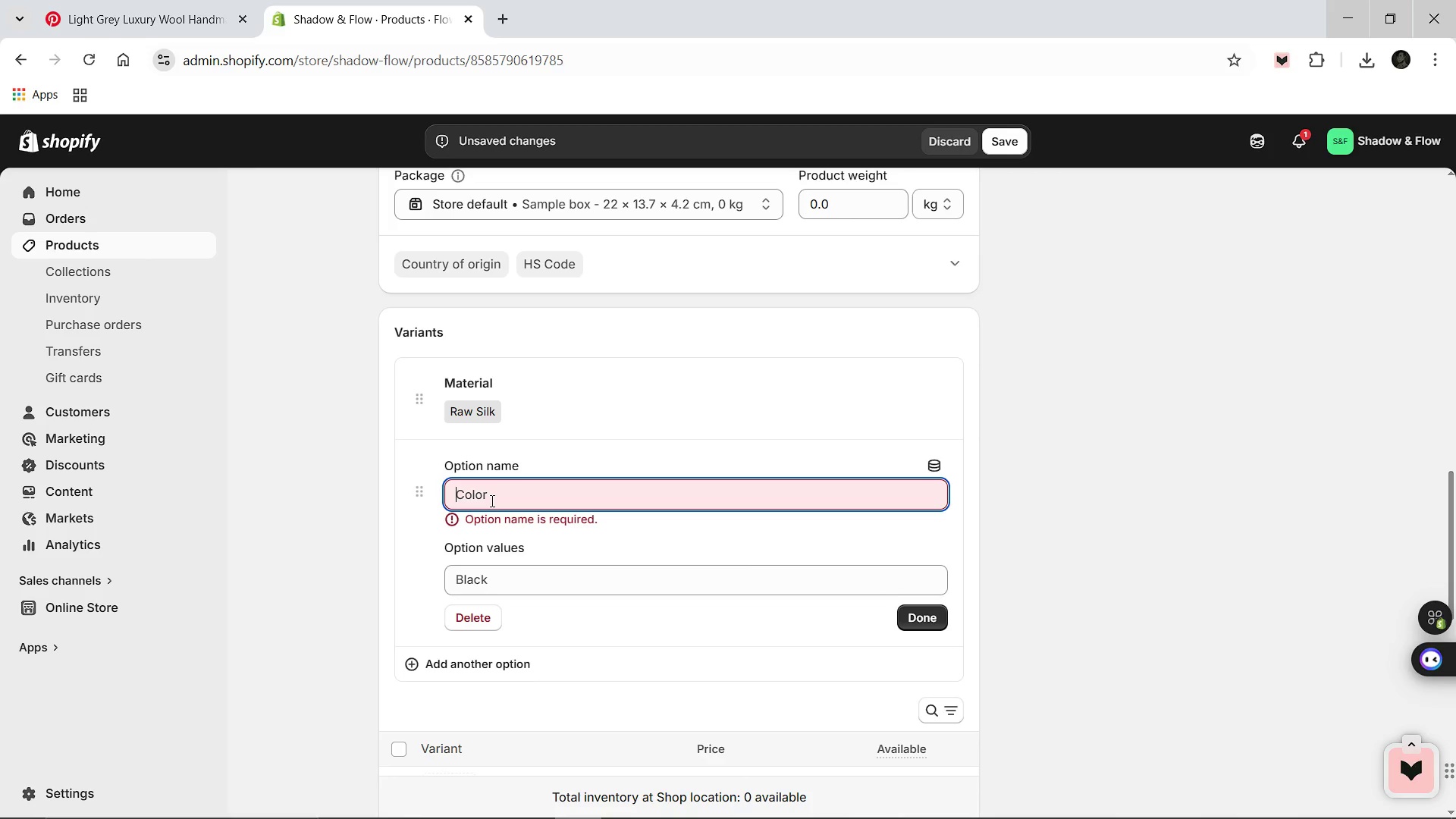 
type(Color)
 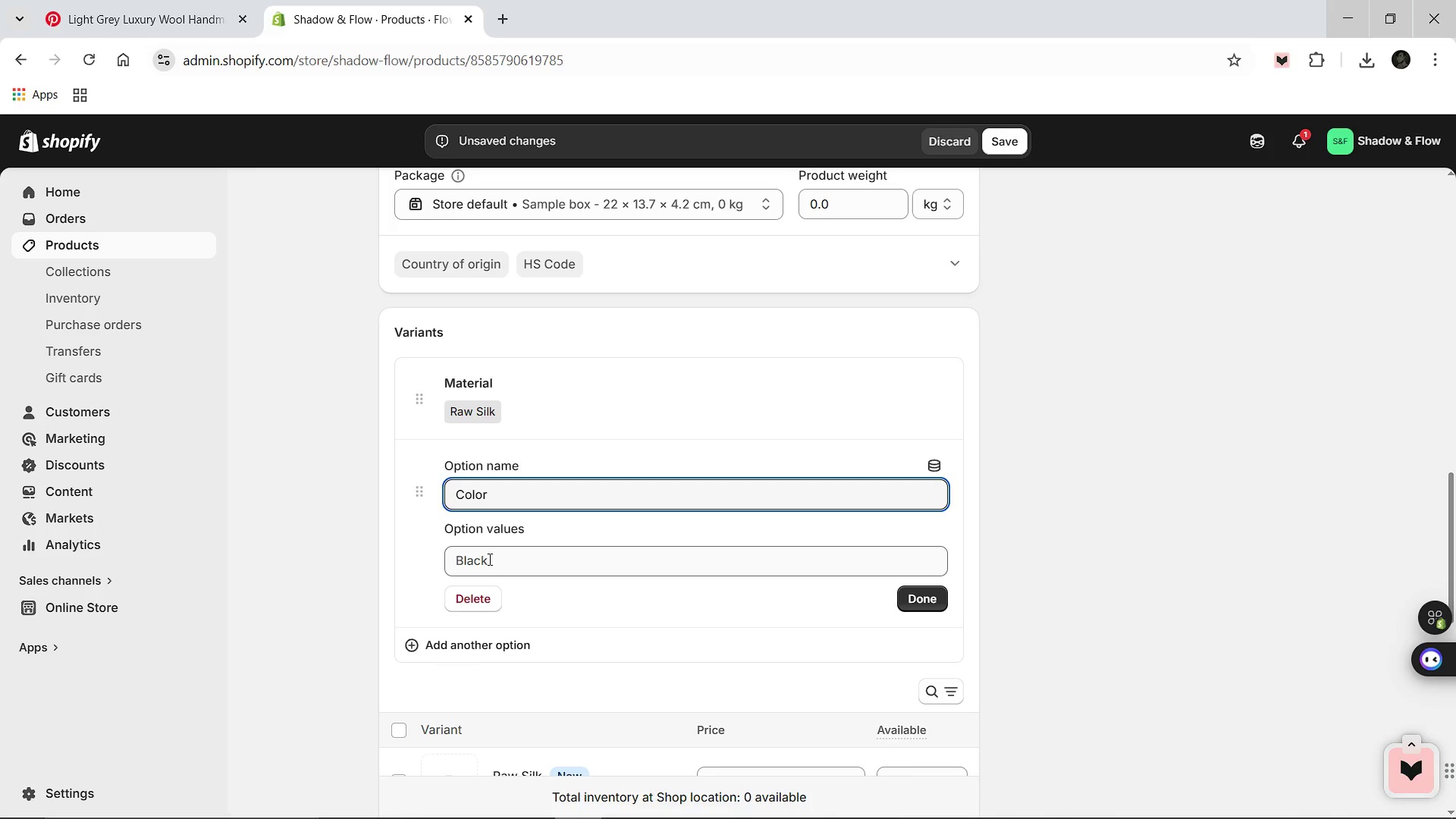 
left_click([488, 559])
 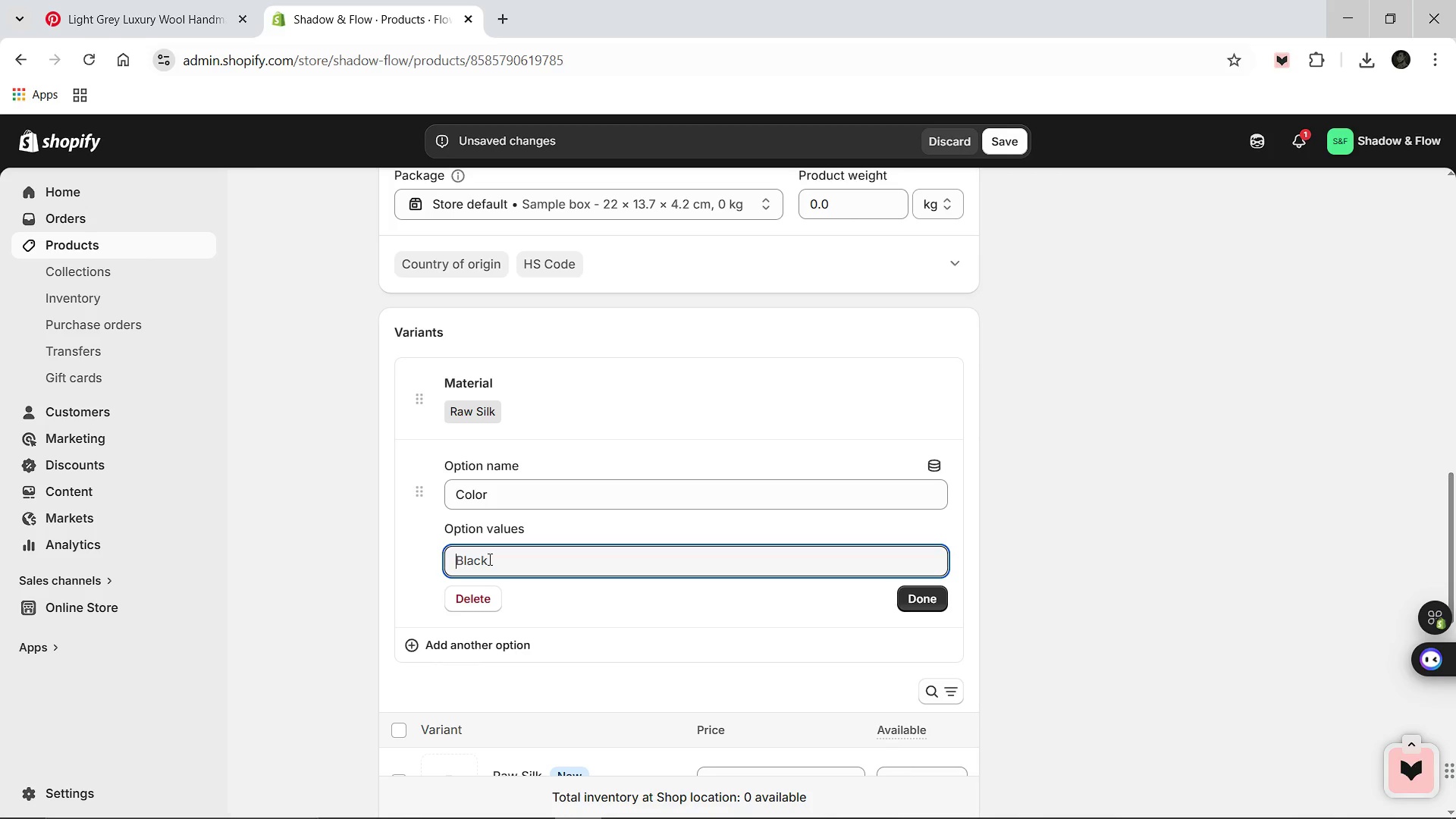 
type(Deep Teal)
 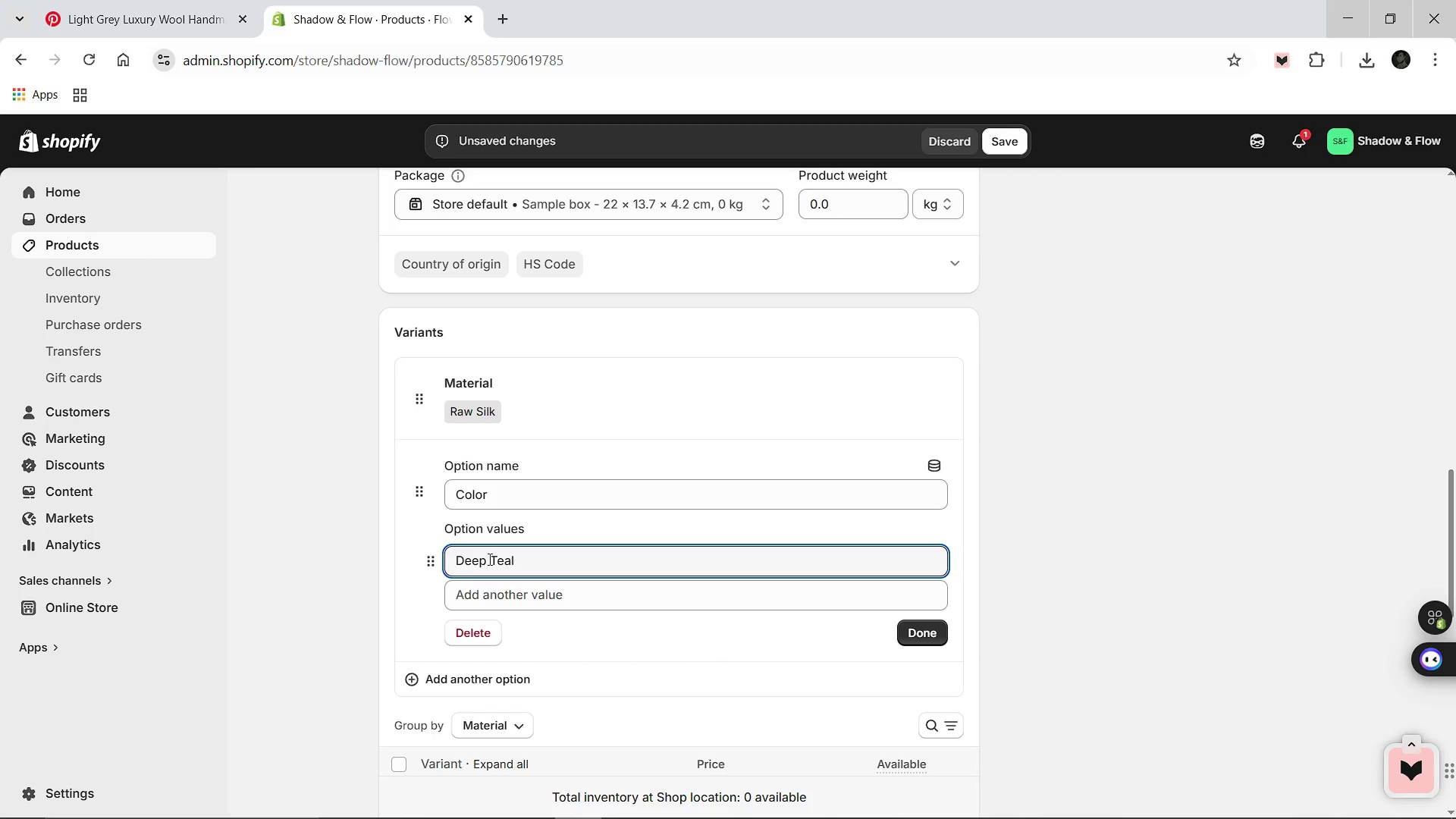 
left_click([497, 595])
 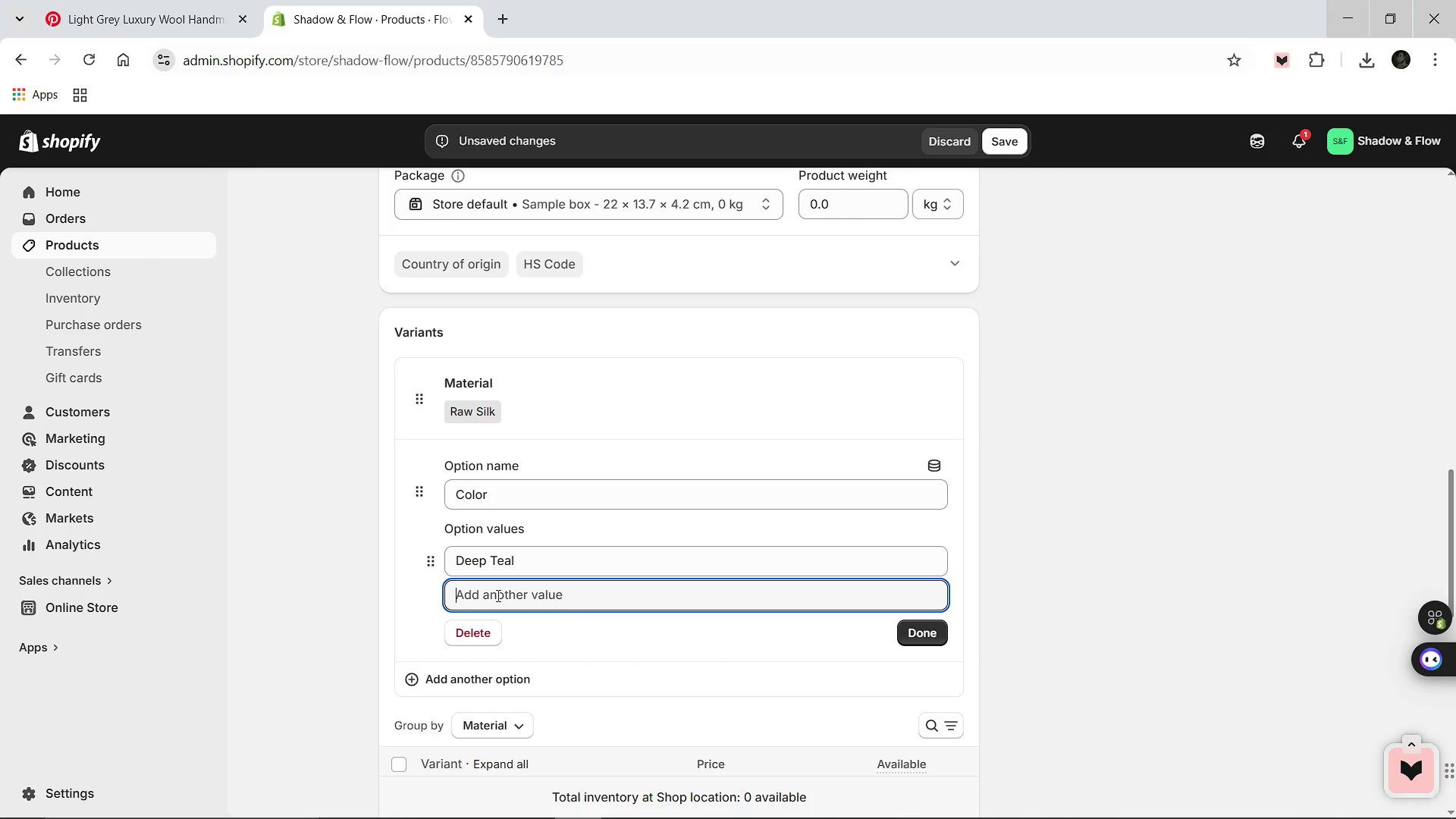 
type(Midnight Black)
 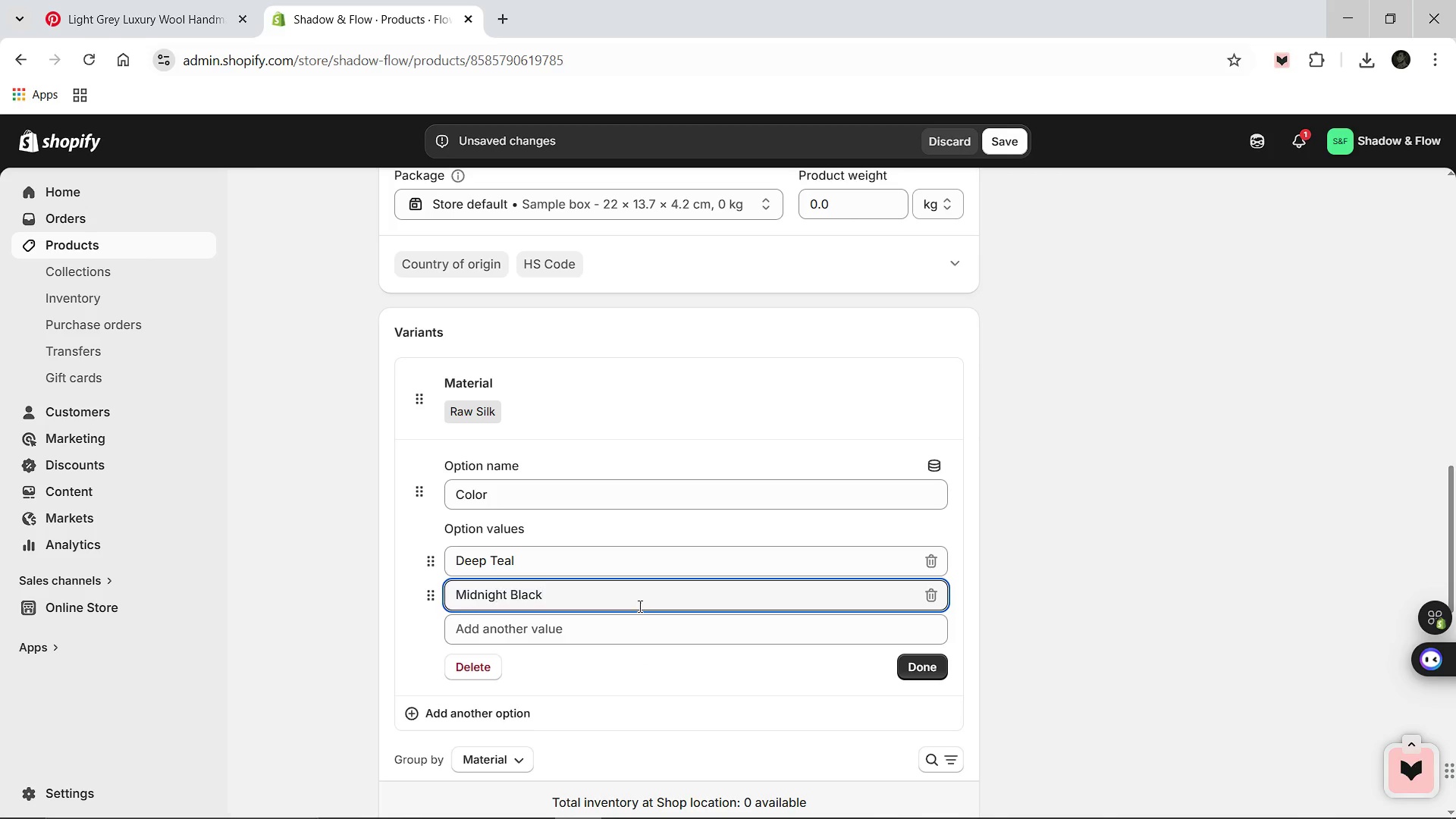 
left_click([930, 670])
 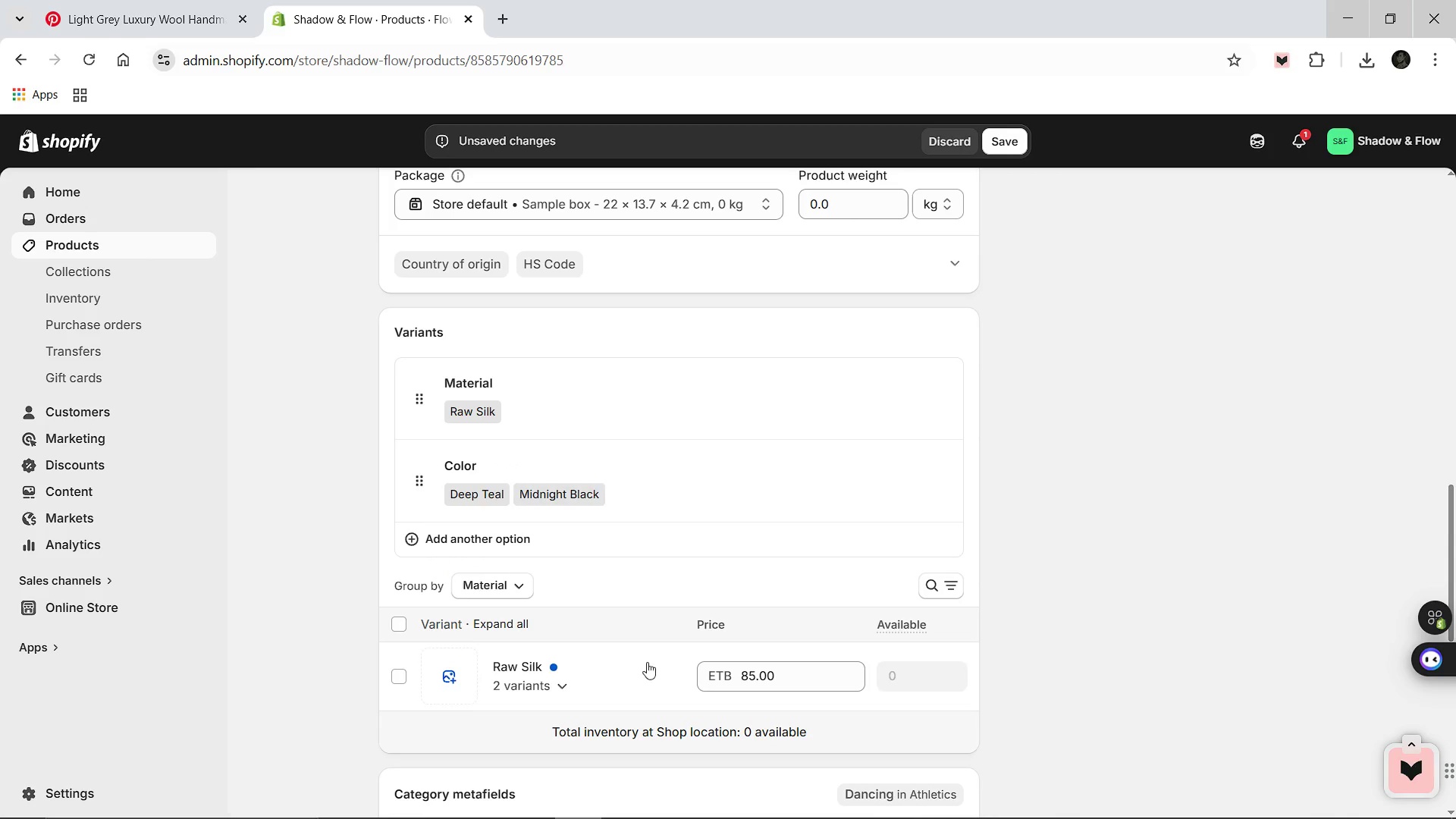 
left_click([561, 686])
 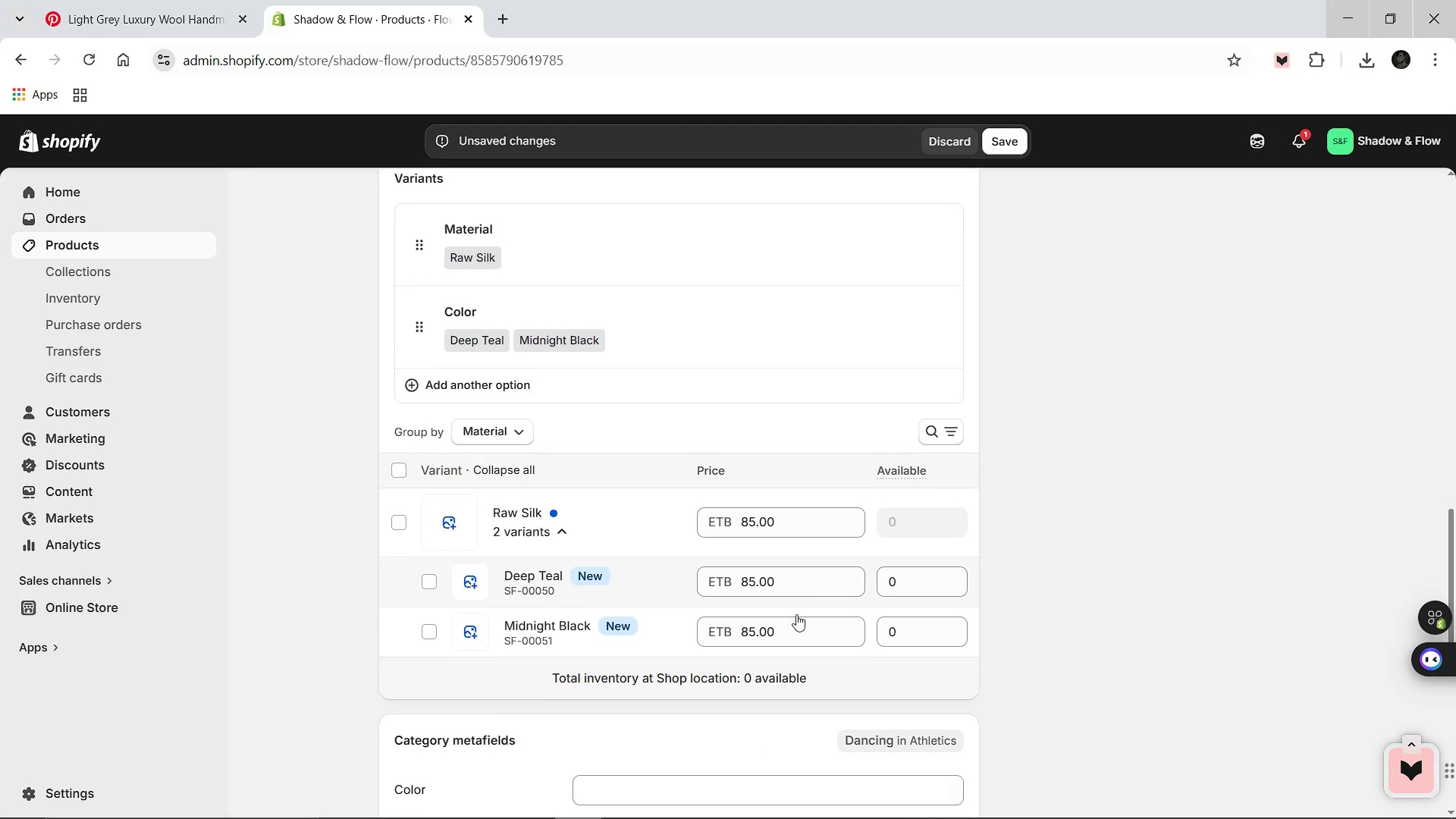 
wait(9.11)
 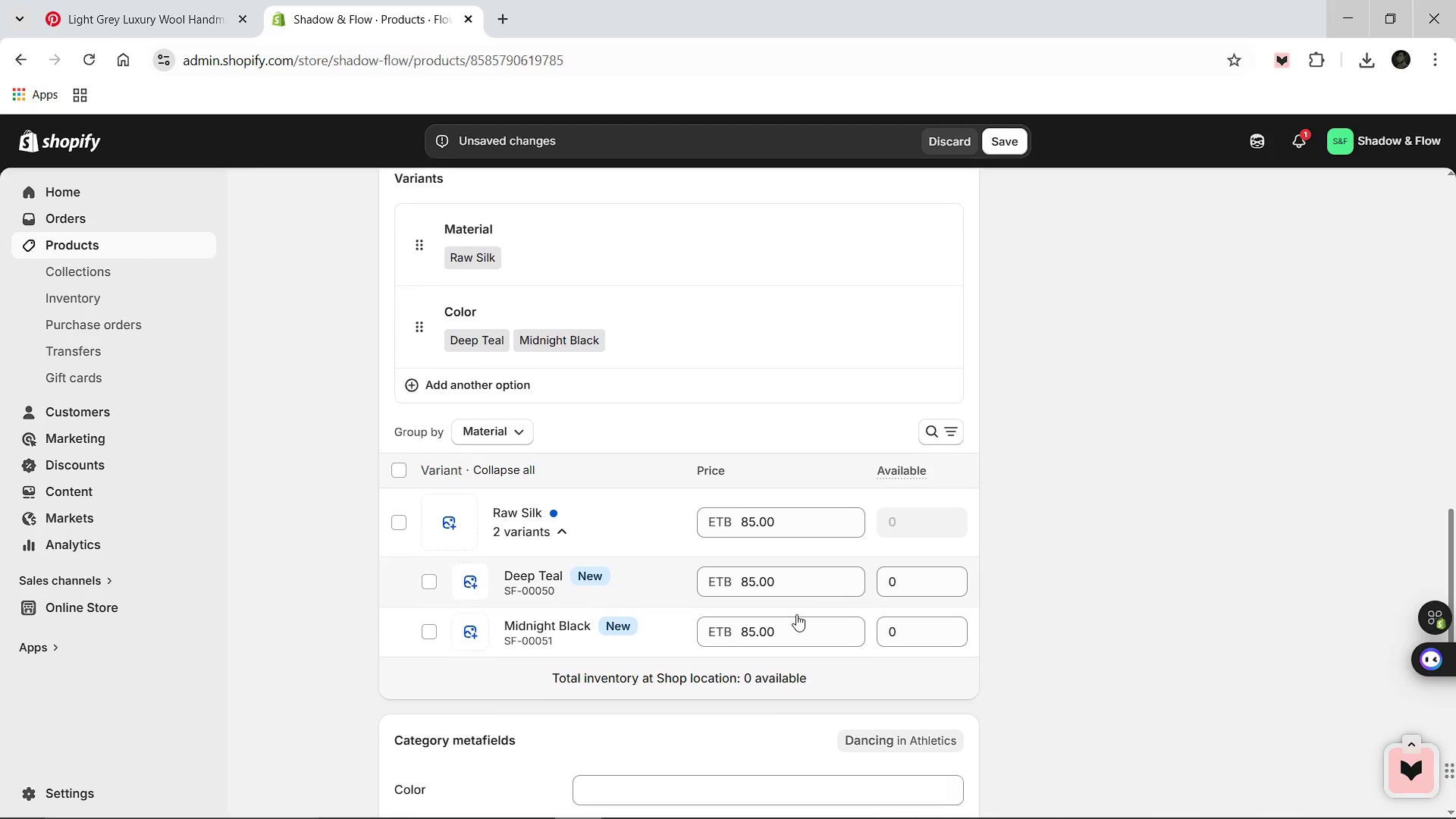 
left_click([668, 720])
 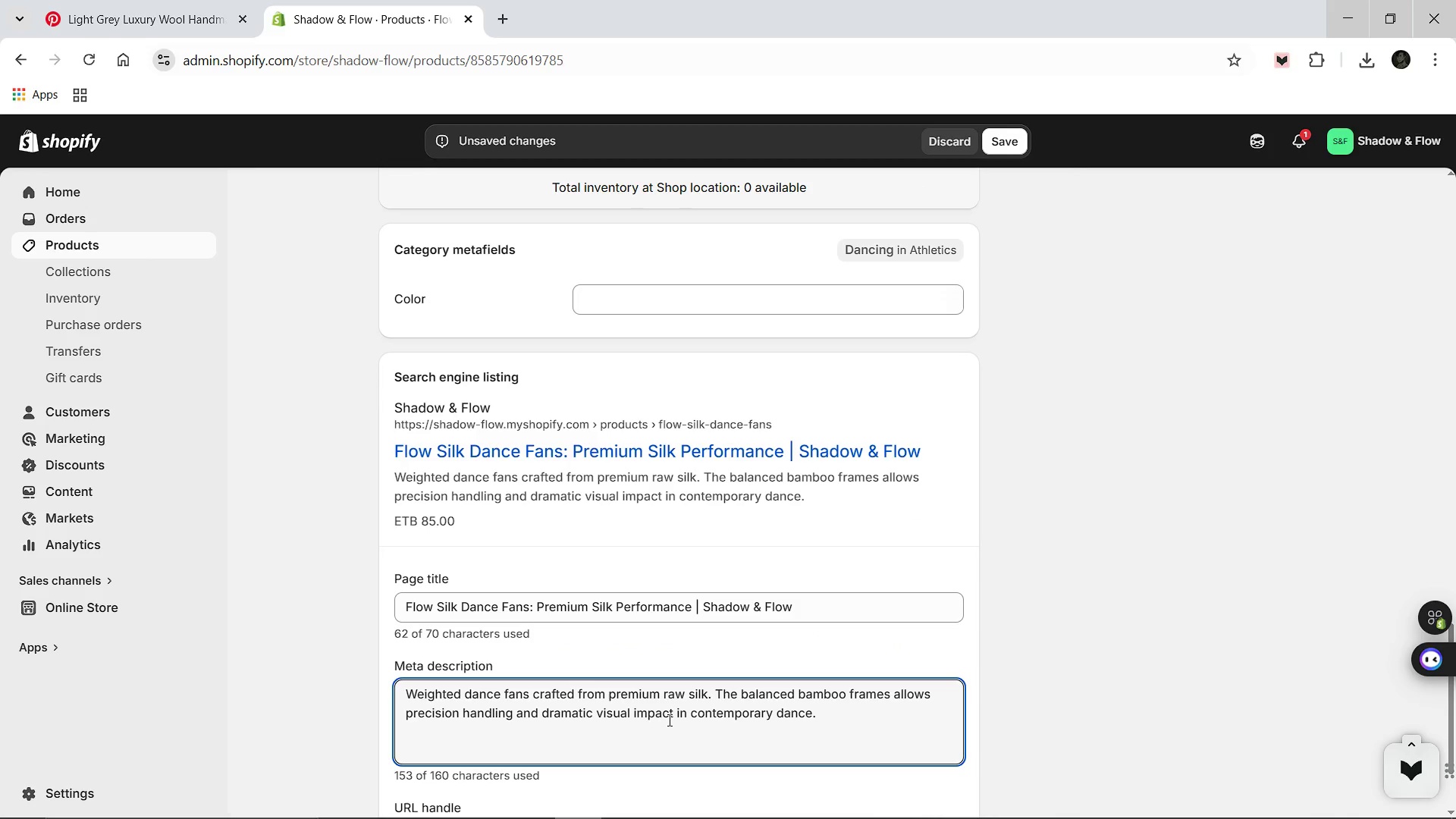 
key(Control+A)
 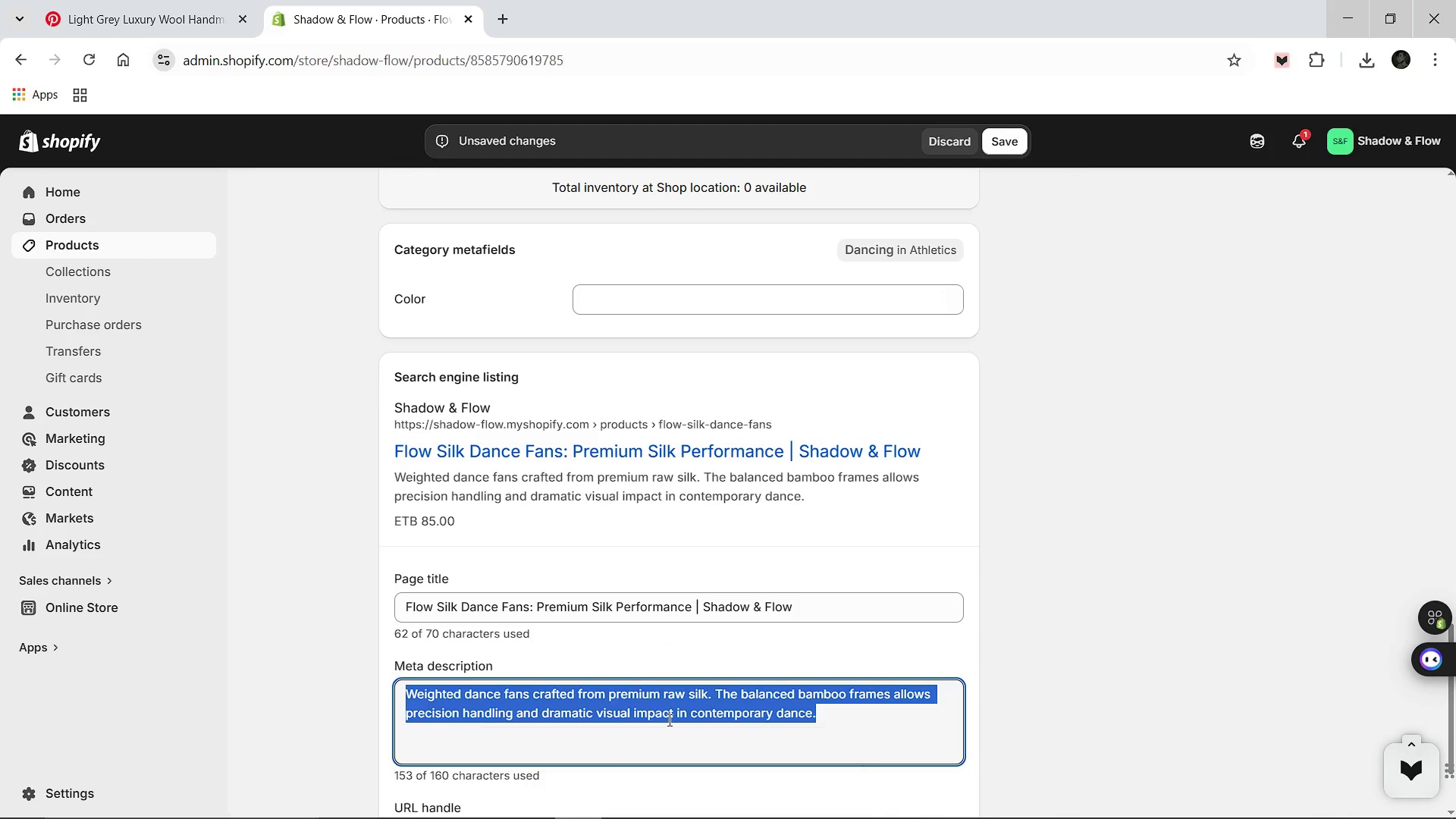 
hold_key(key=ShiftLeft, duration=1.17)
 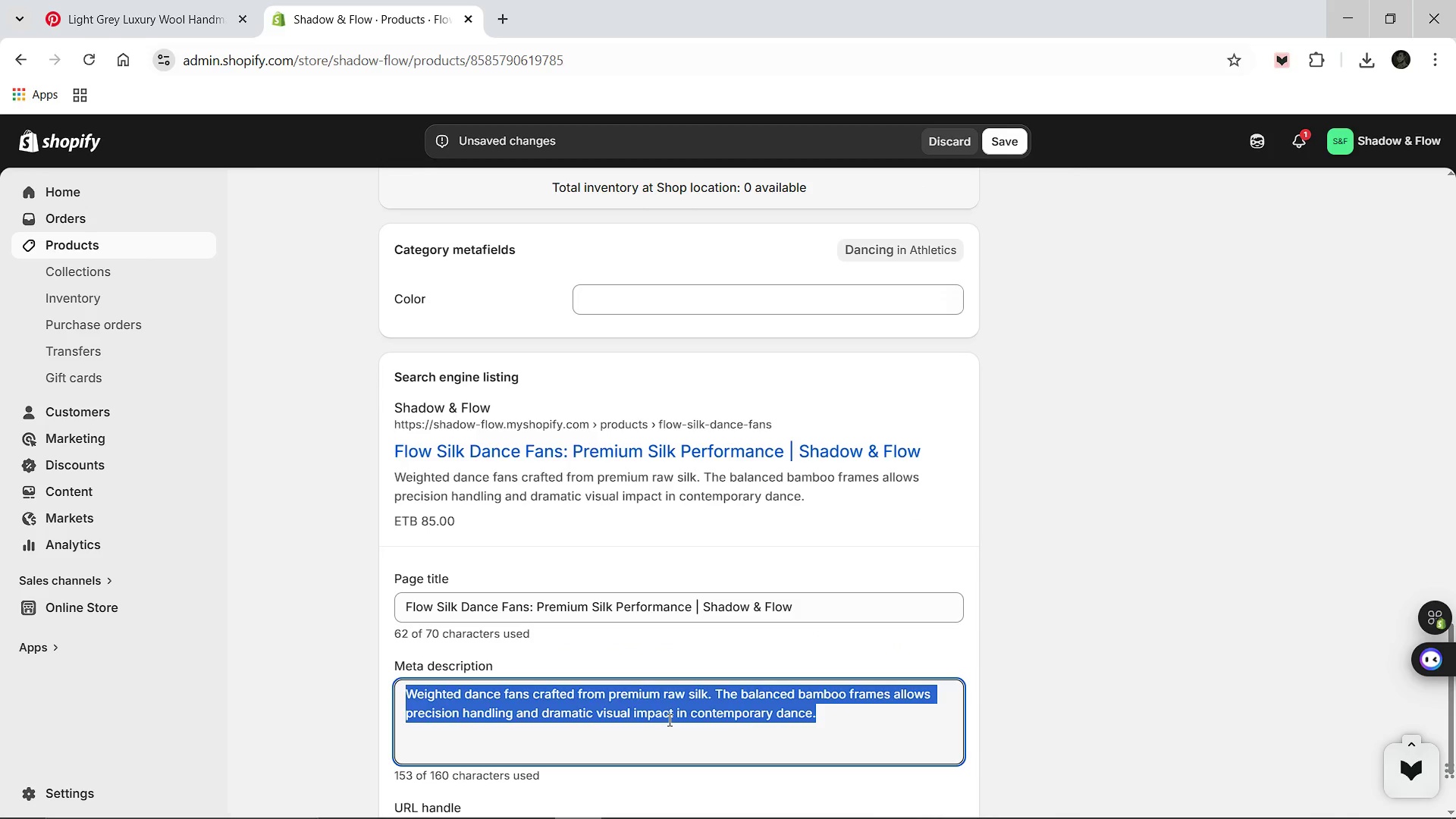 
hold_key(key=ShiftLeft, duration=0.97)
 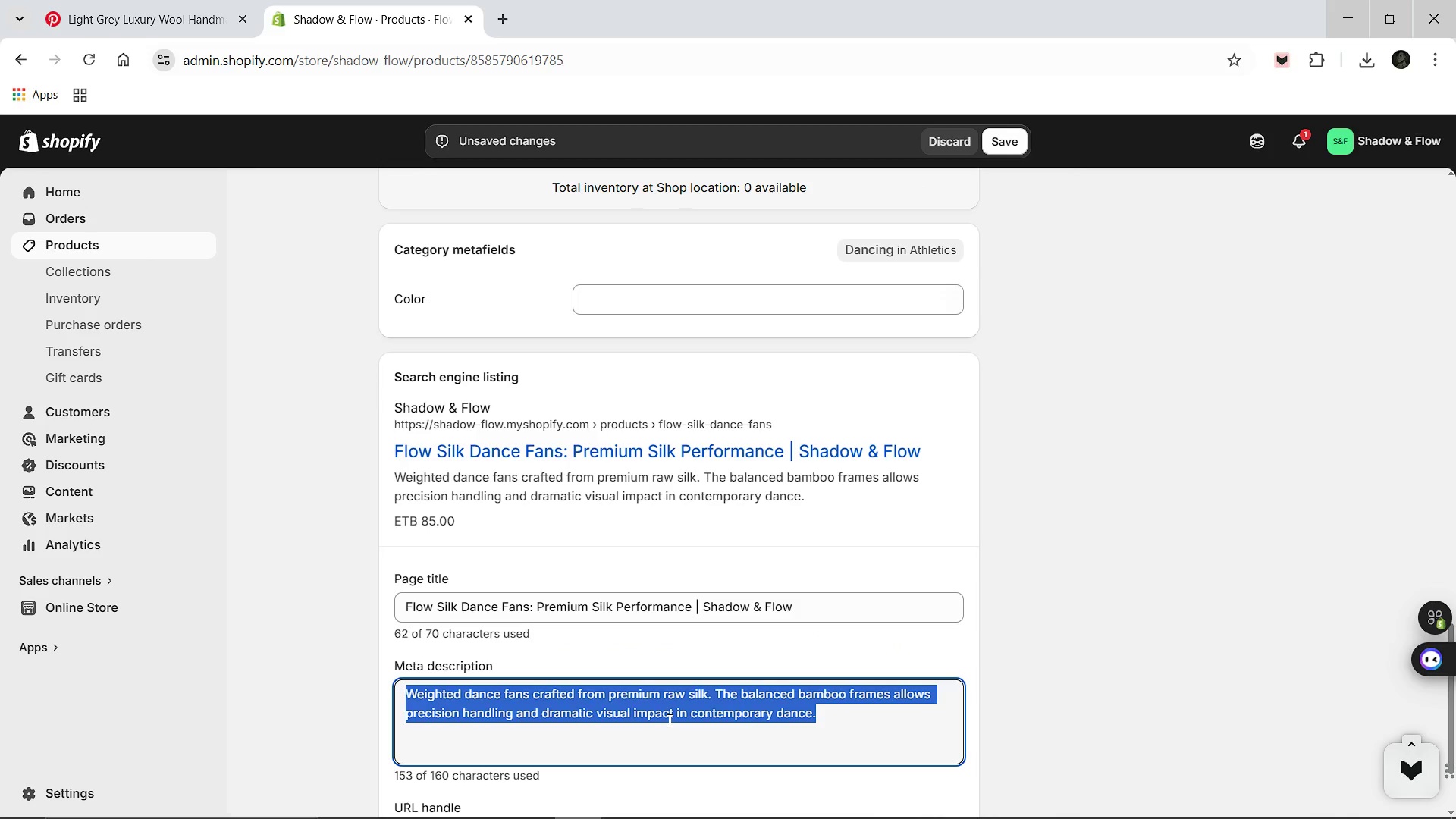 
type(Elevate your routine with weighted dance fans. Premium raw silk and bamboo fpr contem)
 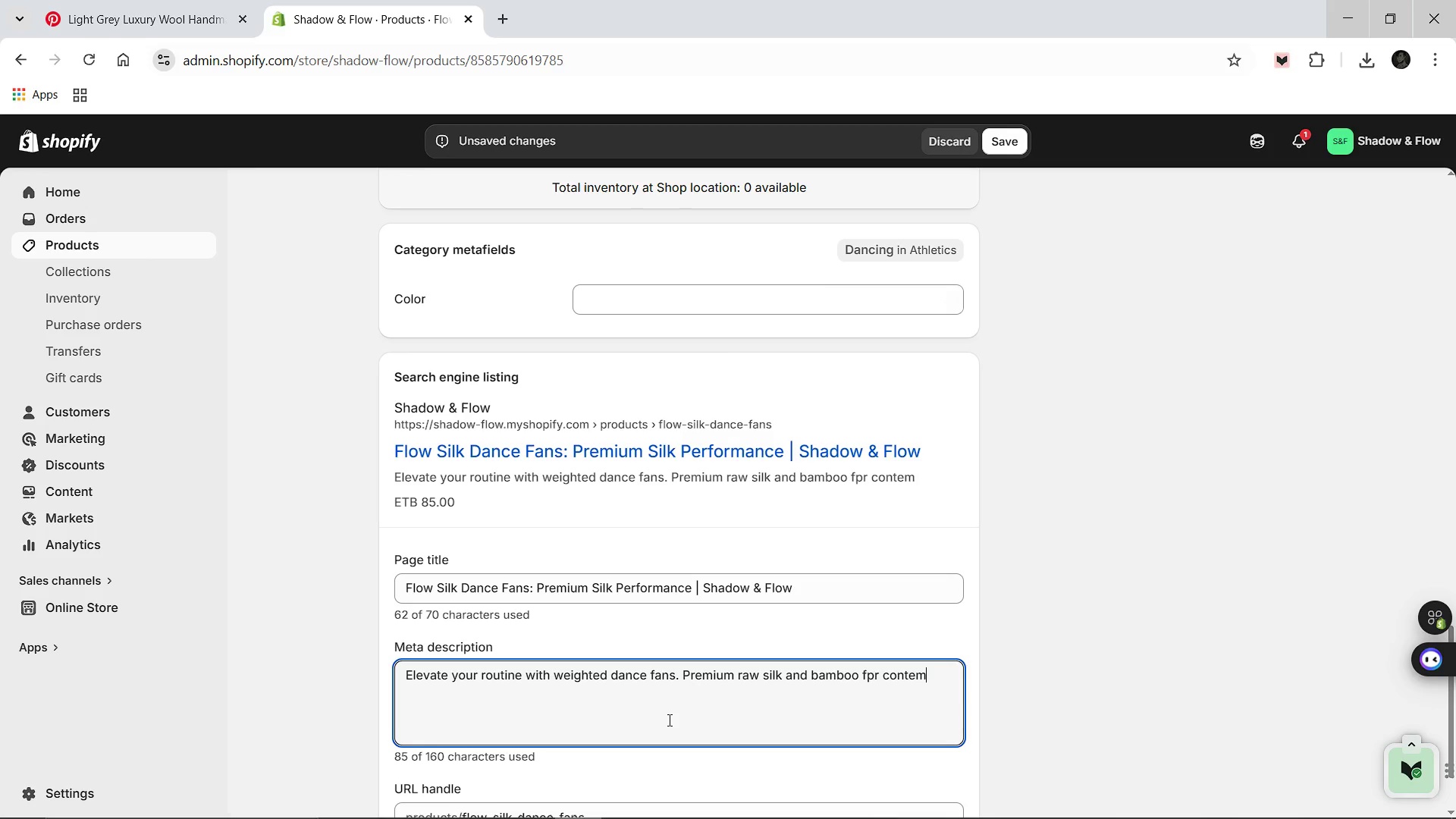 
type(porary movemnt.)
 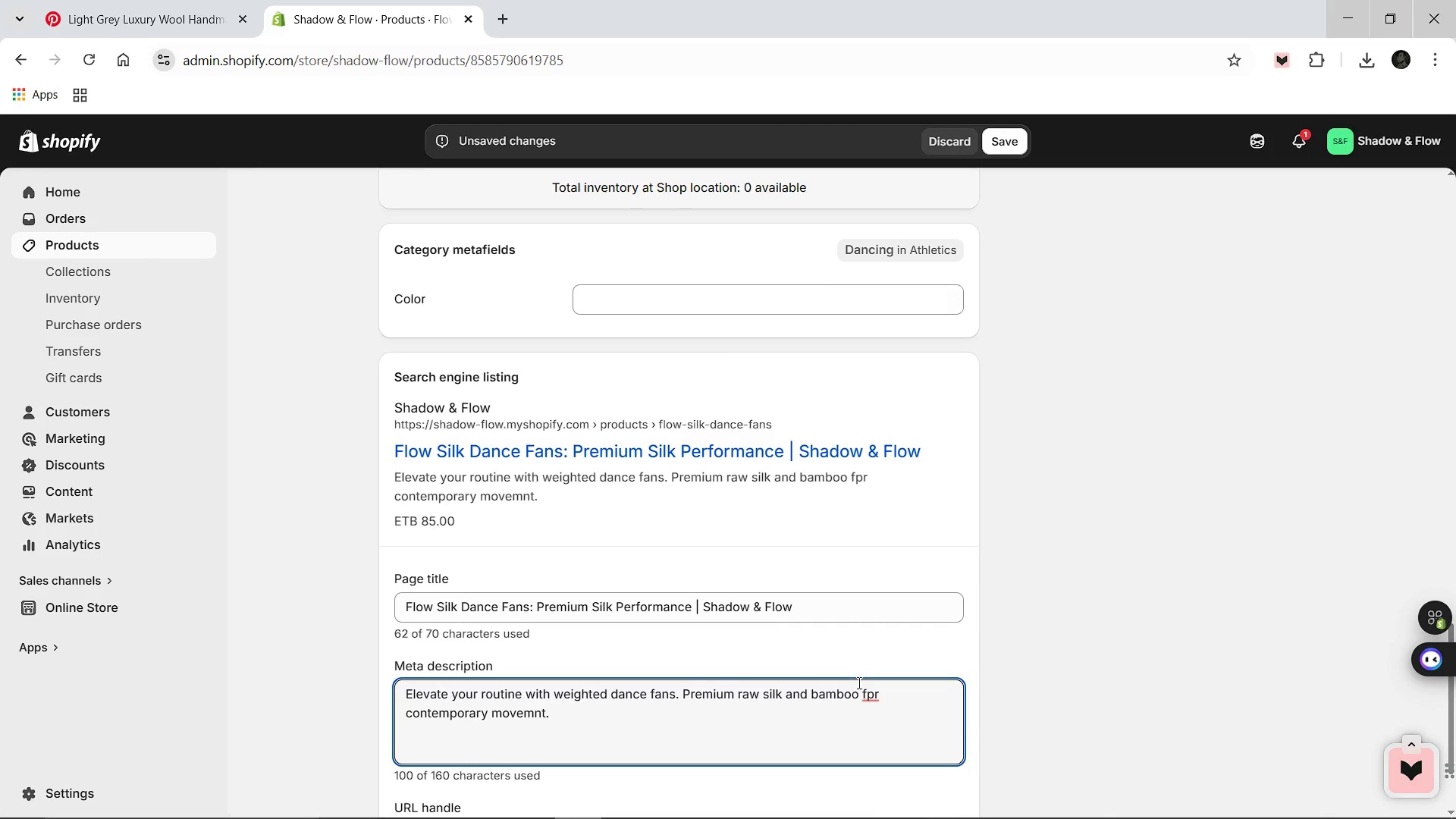 
mouse_move([858, 673])
 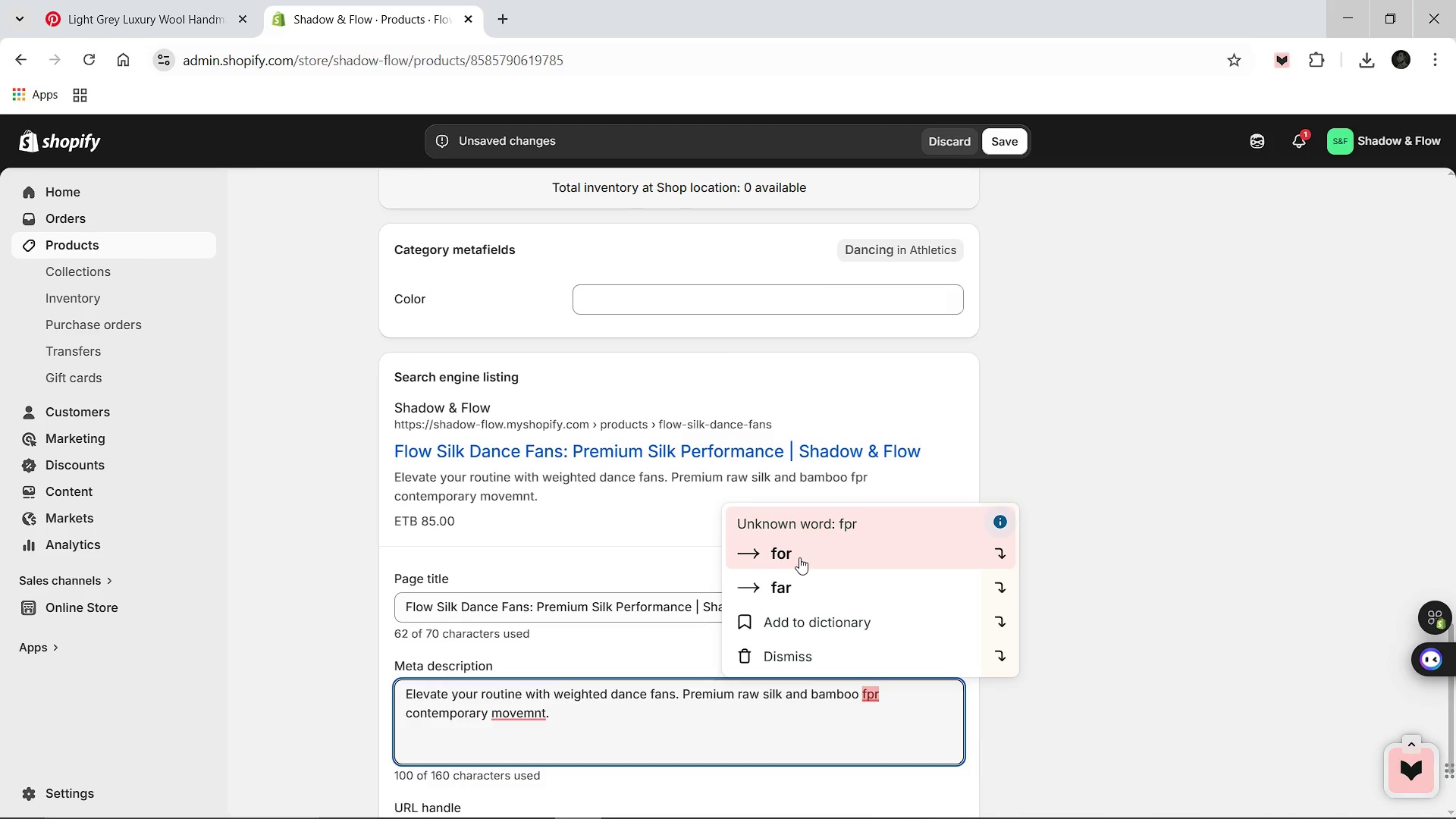 
left_click([799, 557])
 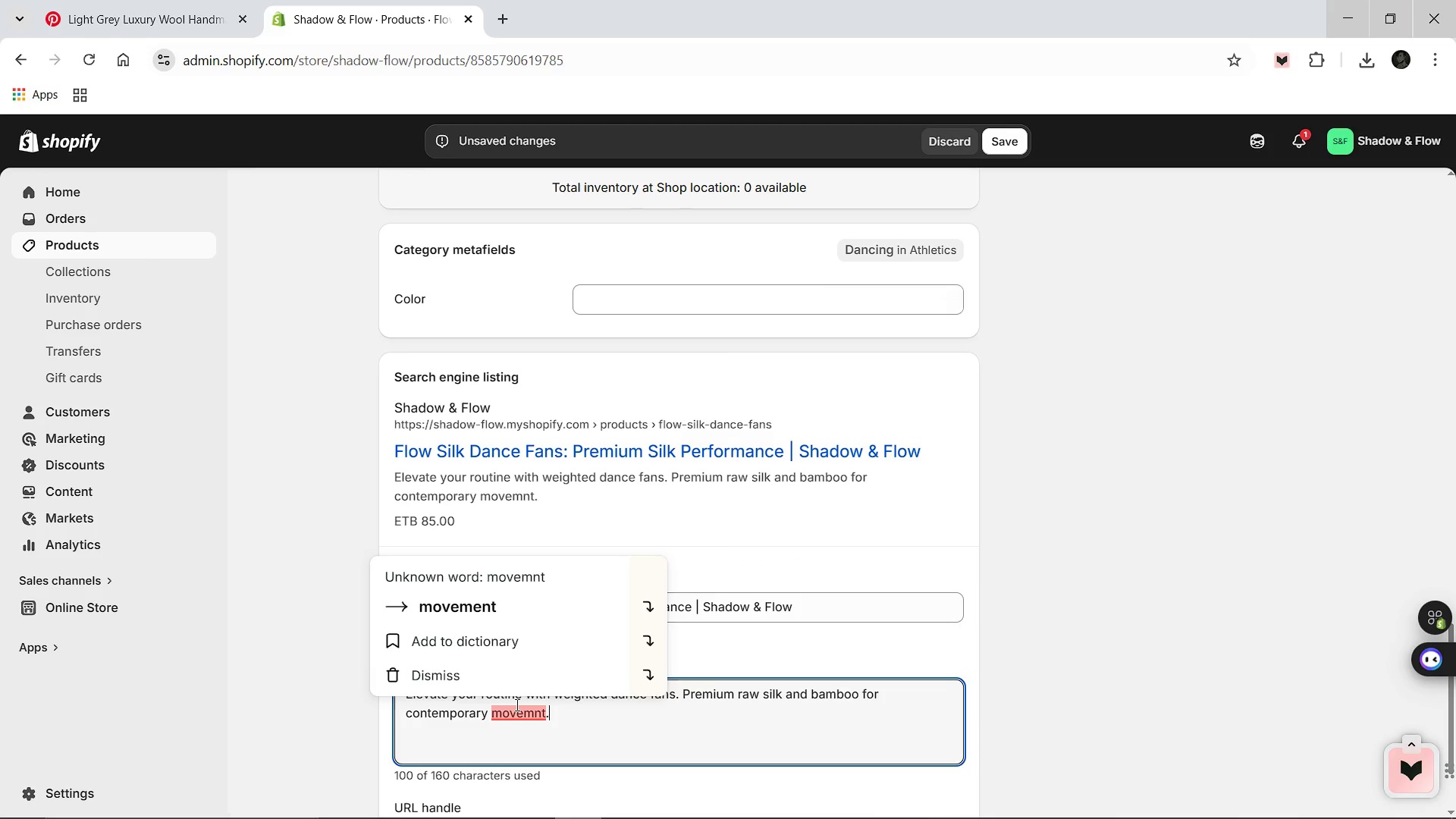 
left_click([551, 604])
 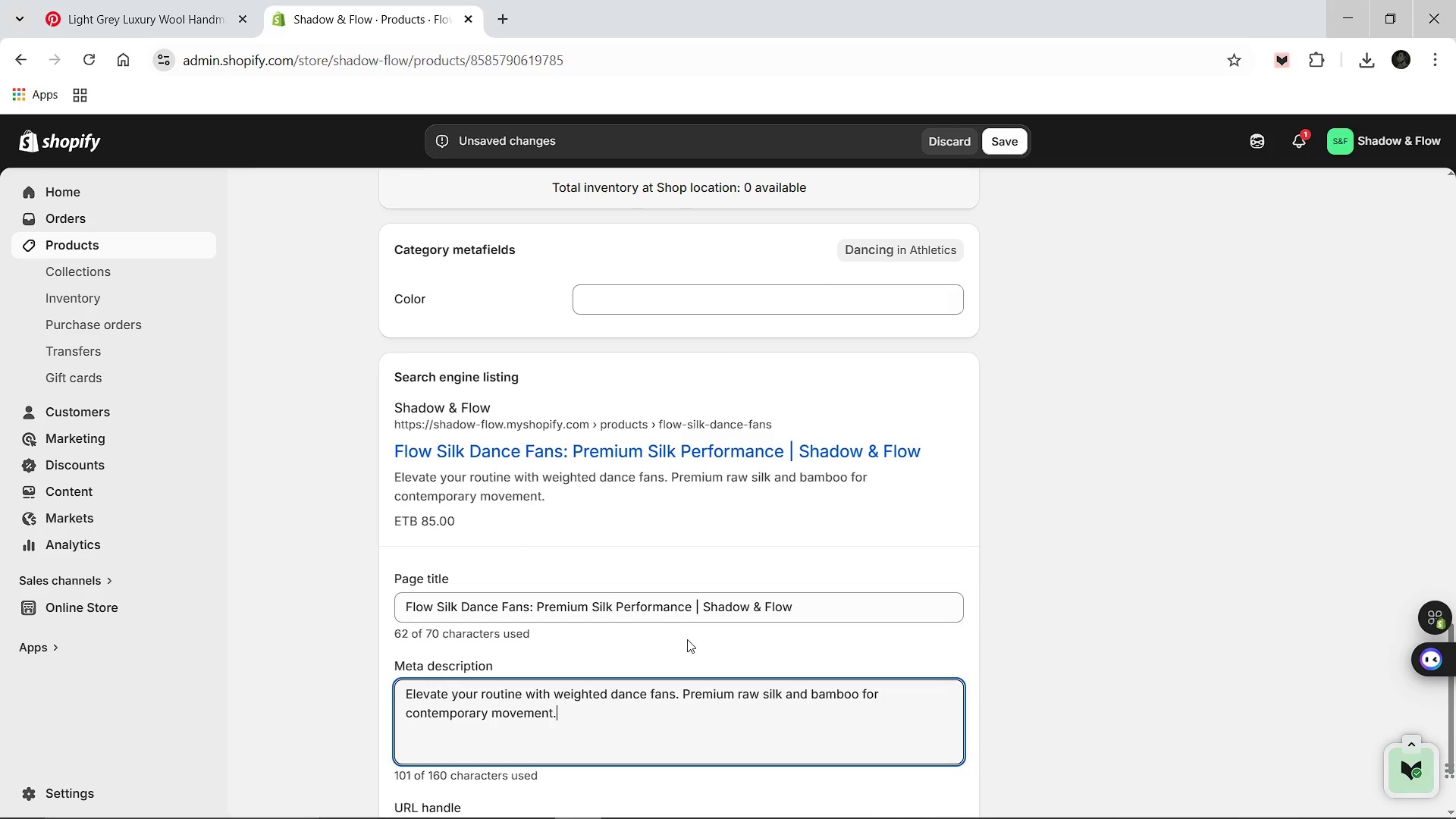 
mouse_move([707, 599])
 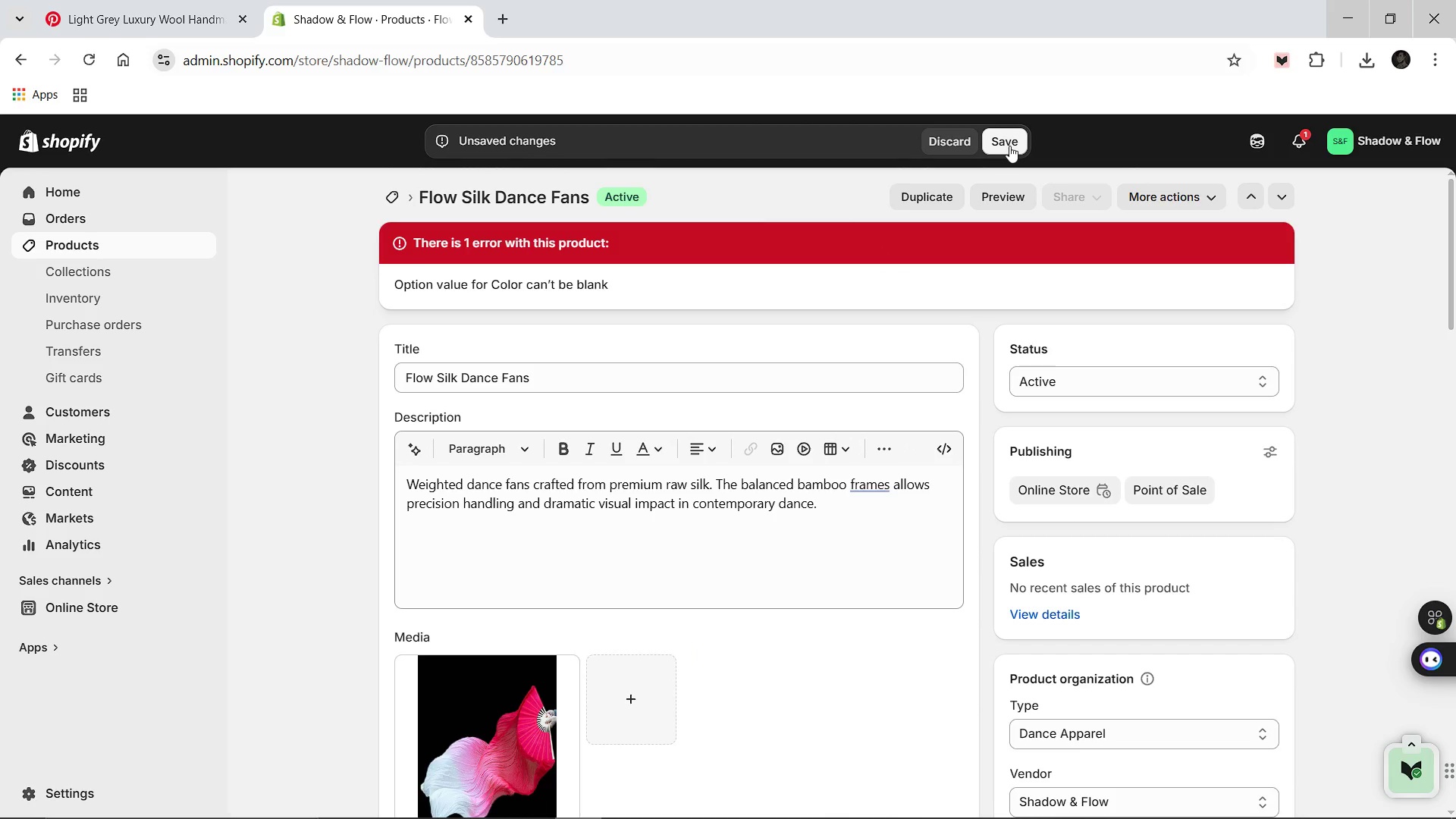 
left_click([1009, 146])
 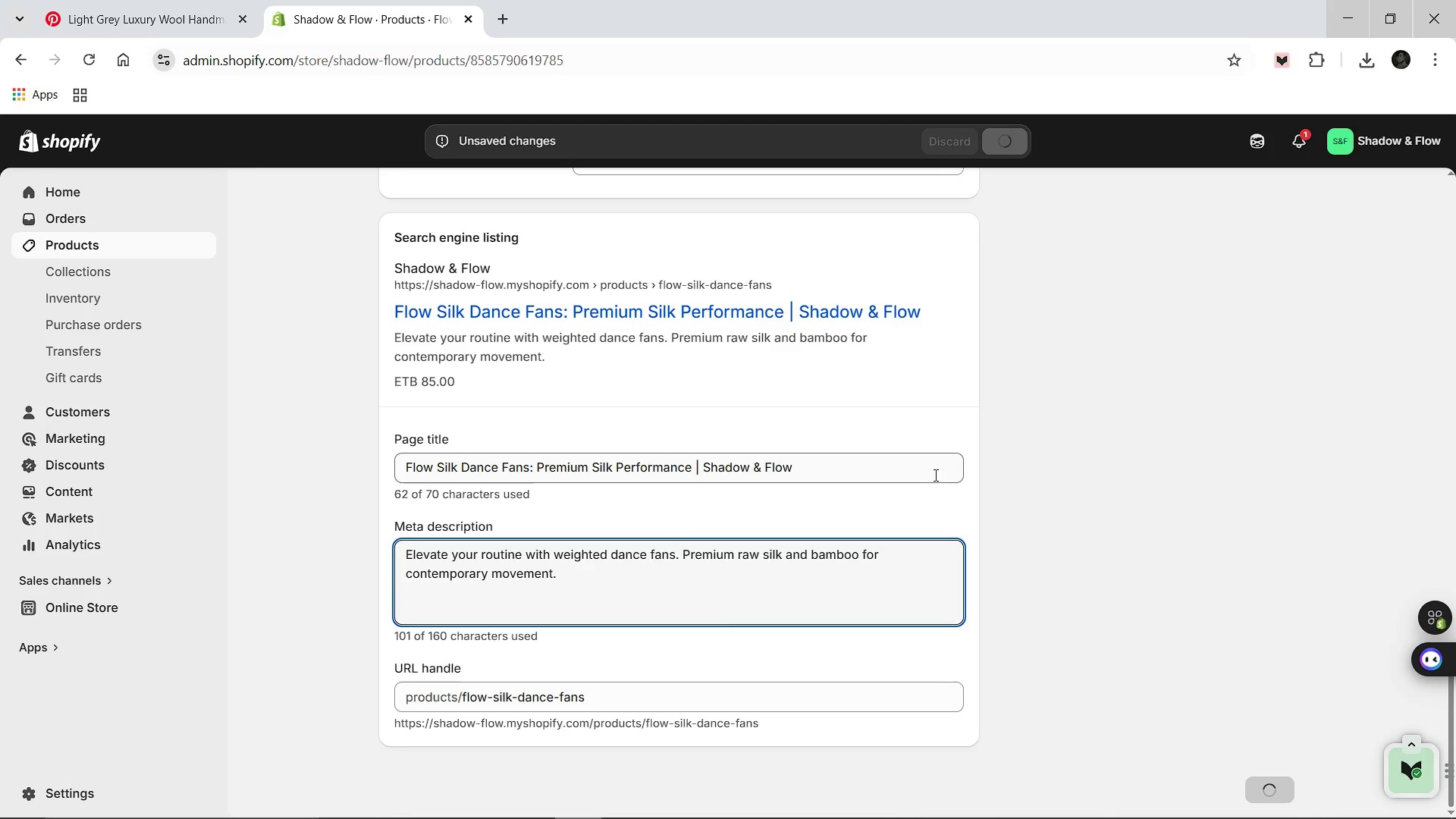 
wait(10.78)
 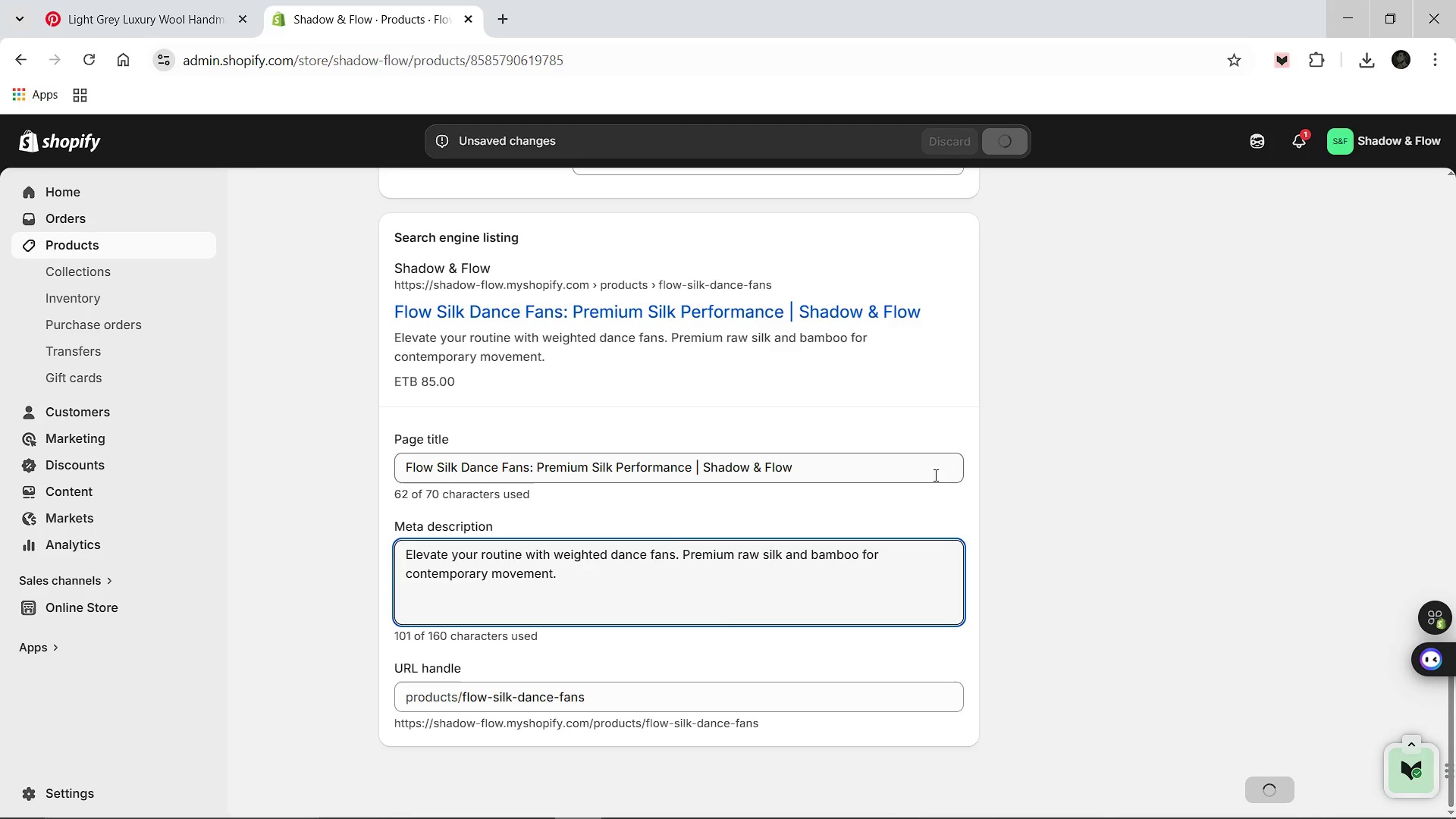 
left_click([486, 259])
 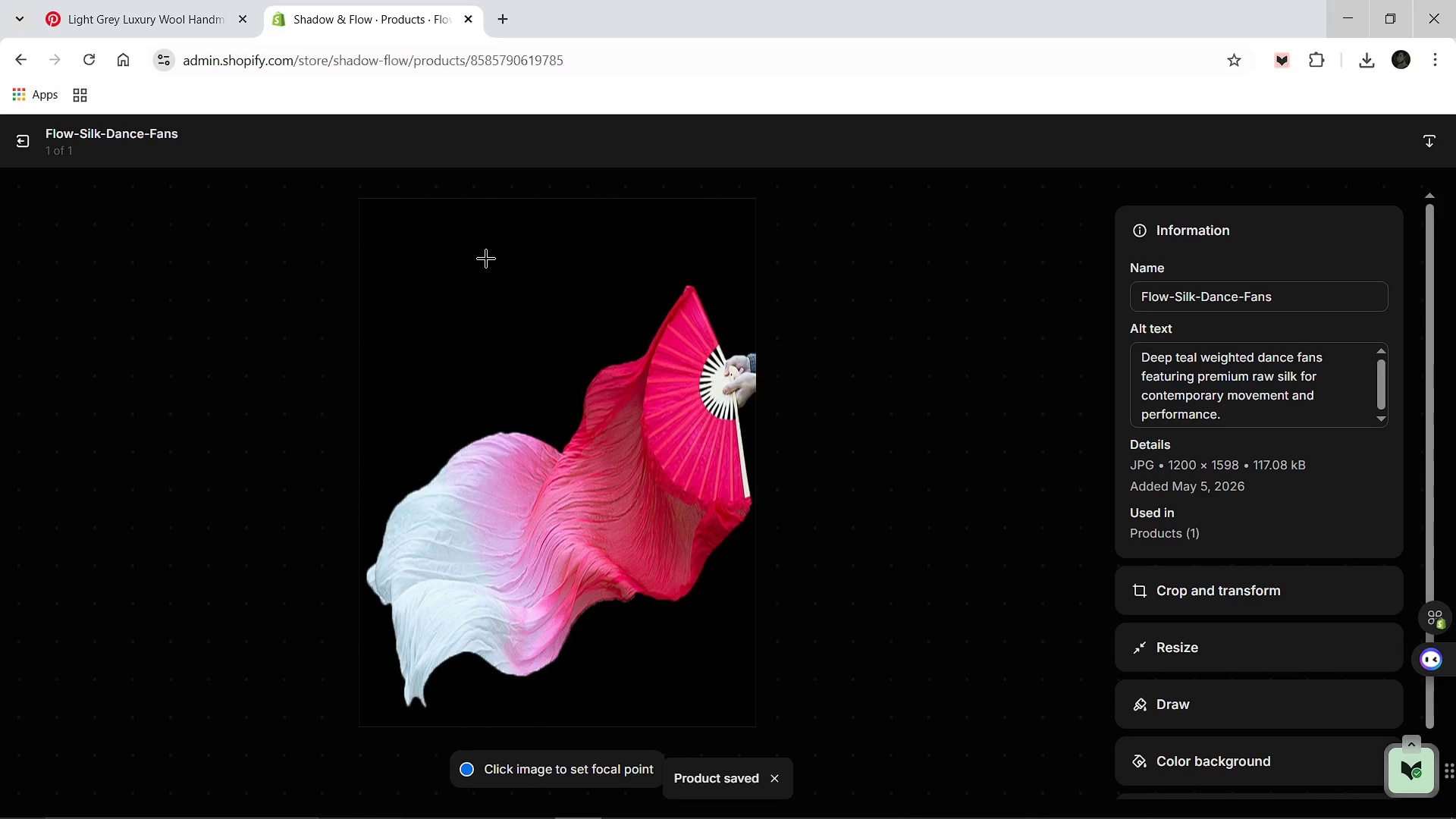 
left_click([28, 141])
 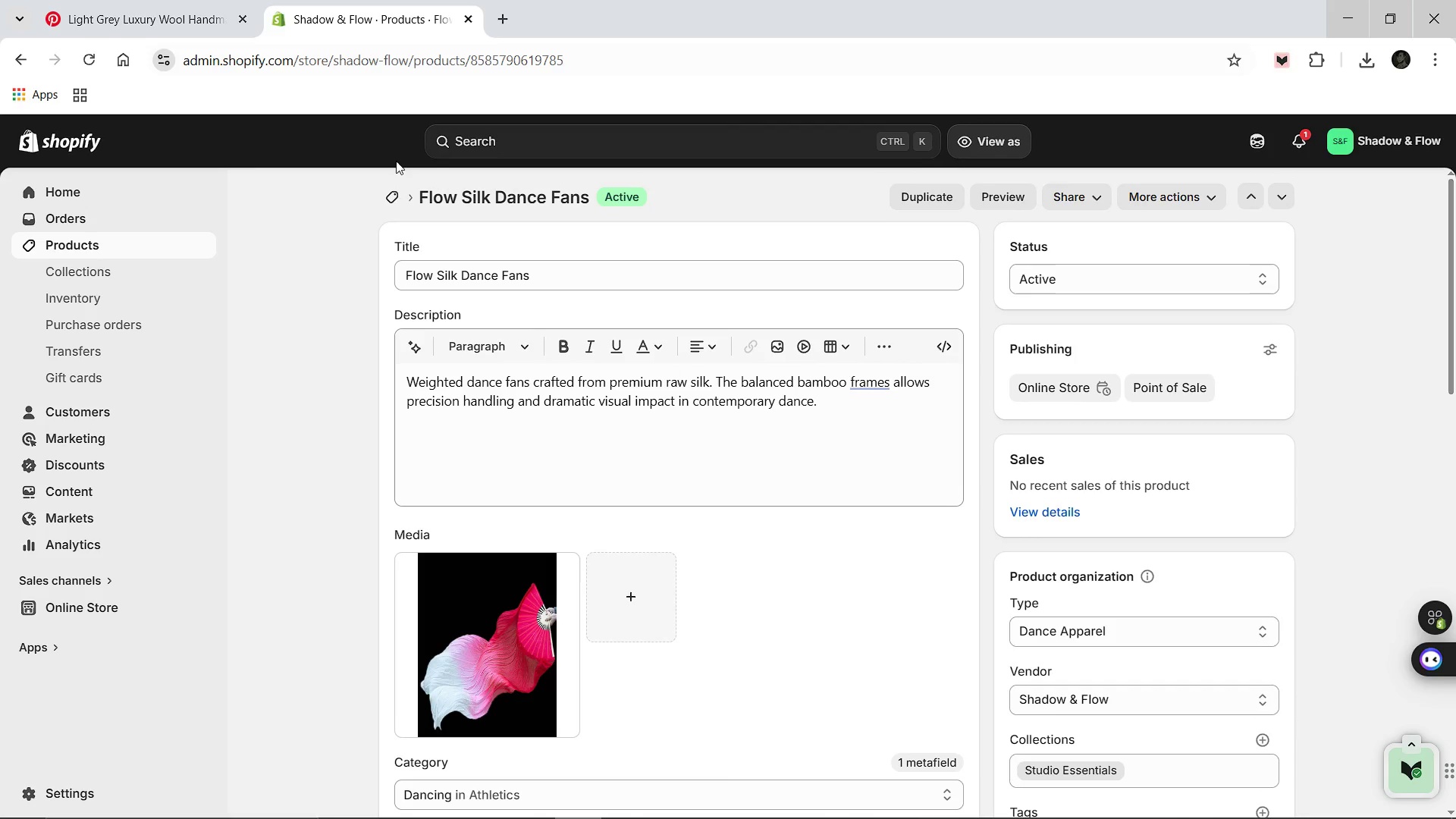 
left_click([392, 201])
 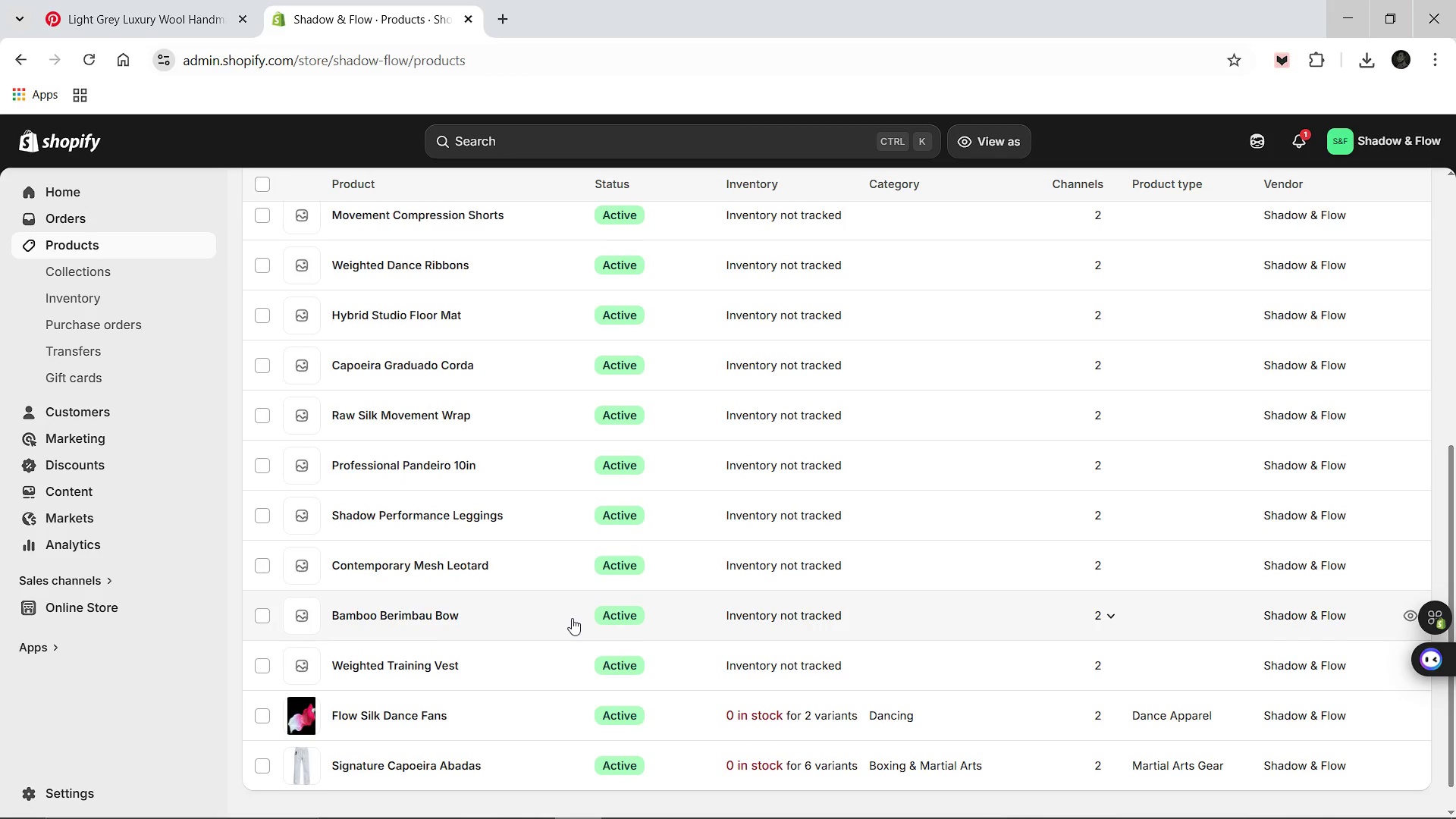 
wait(7.61)
 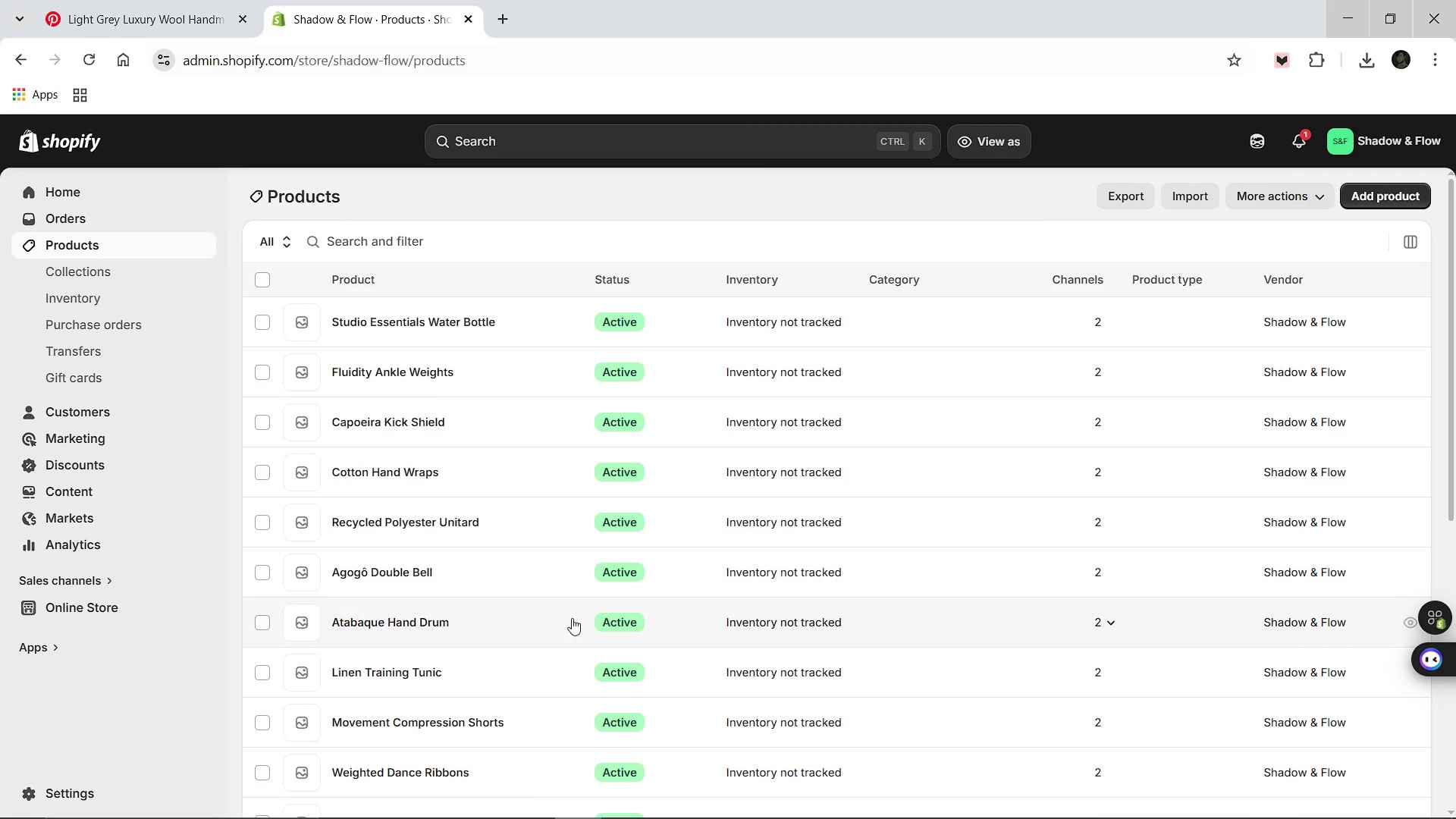 
left_click([378, 664])
 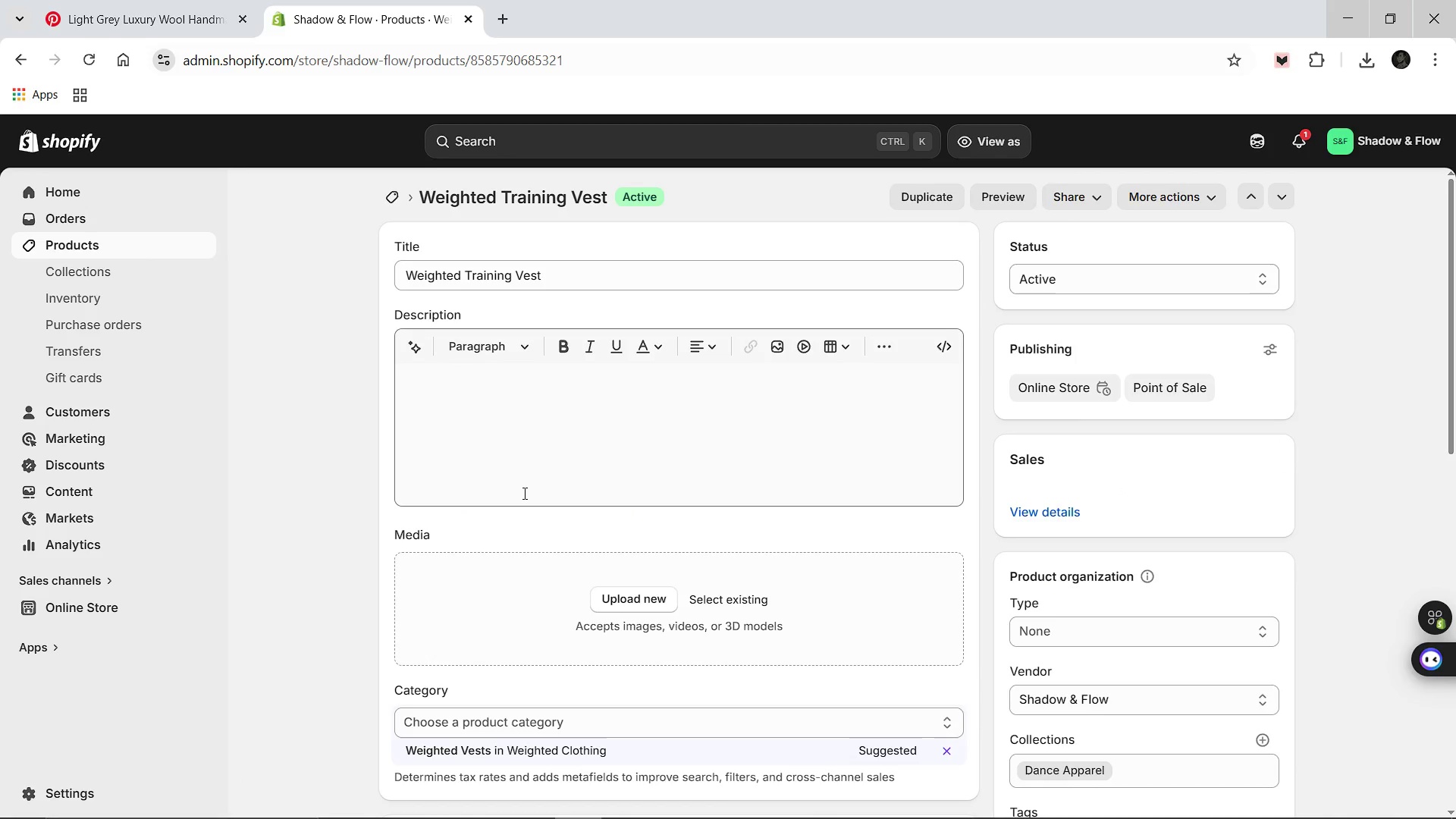 
wait(5.02)
 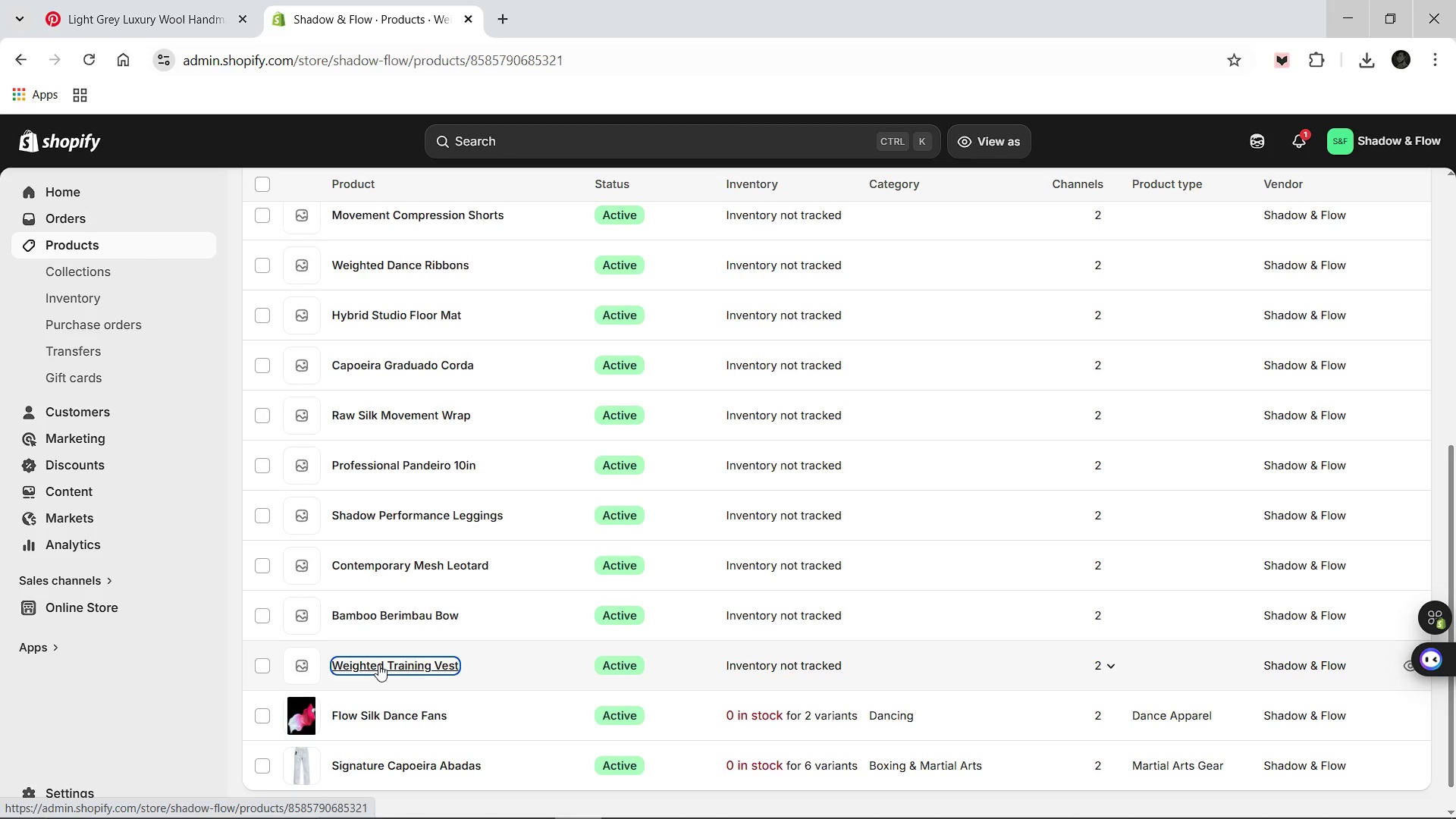 
left_click([518, 466])
 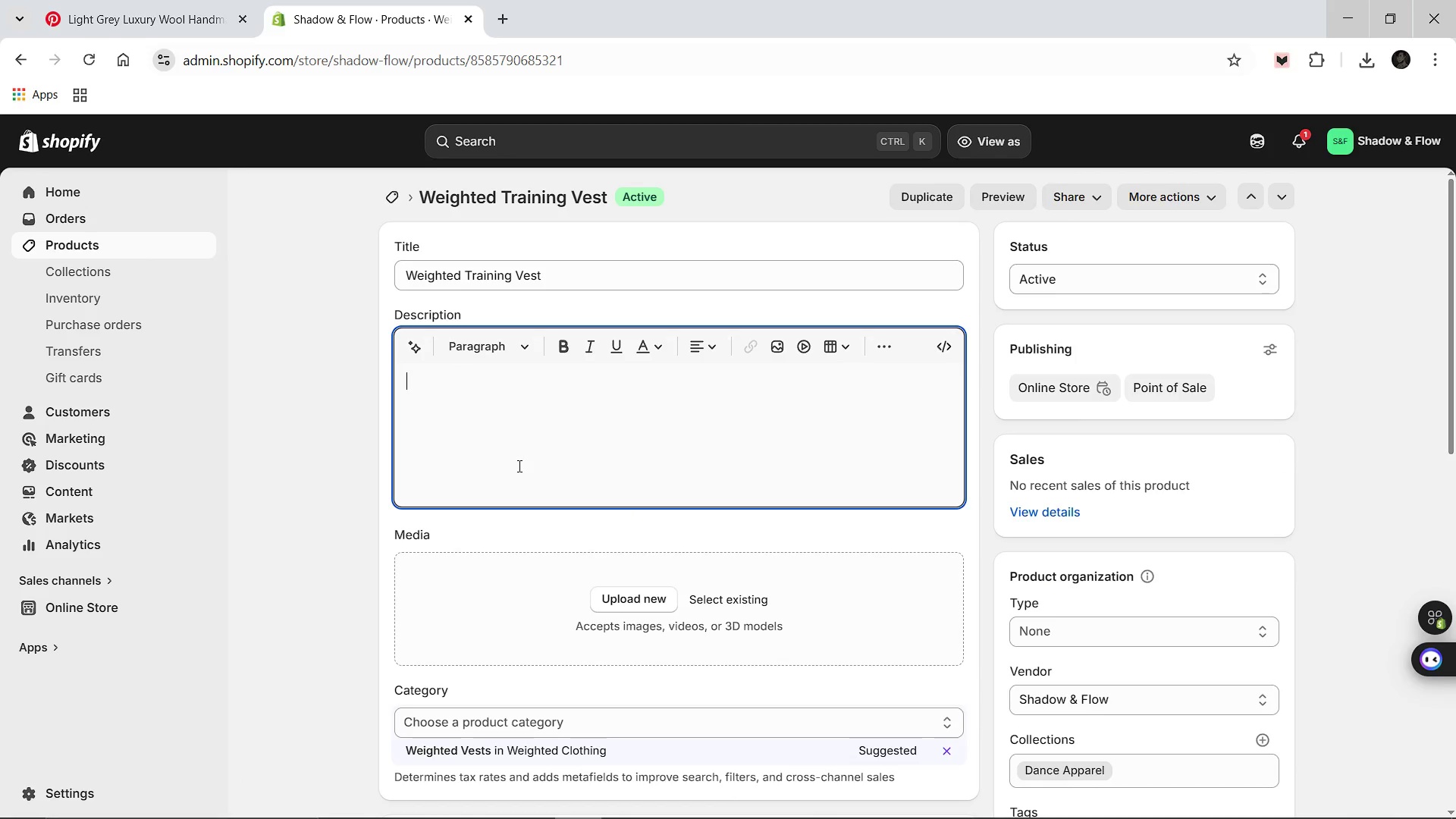 
type(Minimalist conditioning vest for hybrid movemnt. High-chest design ensures maximum mobility during acrobatic )
 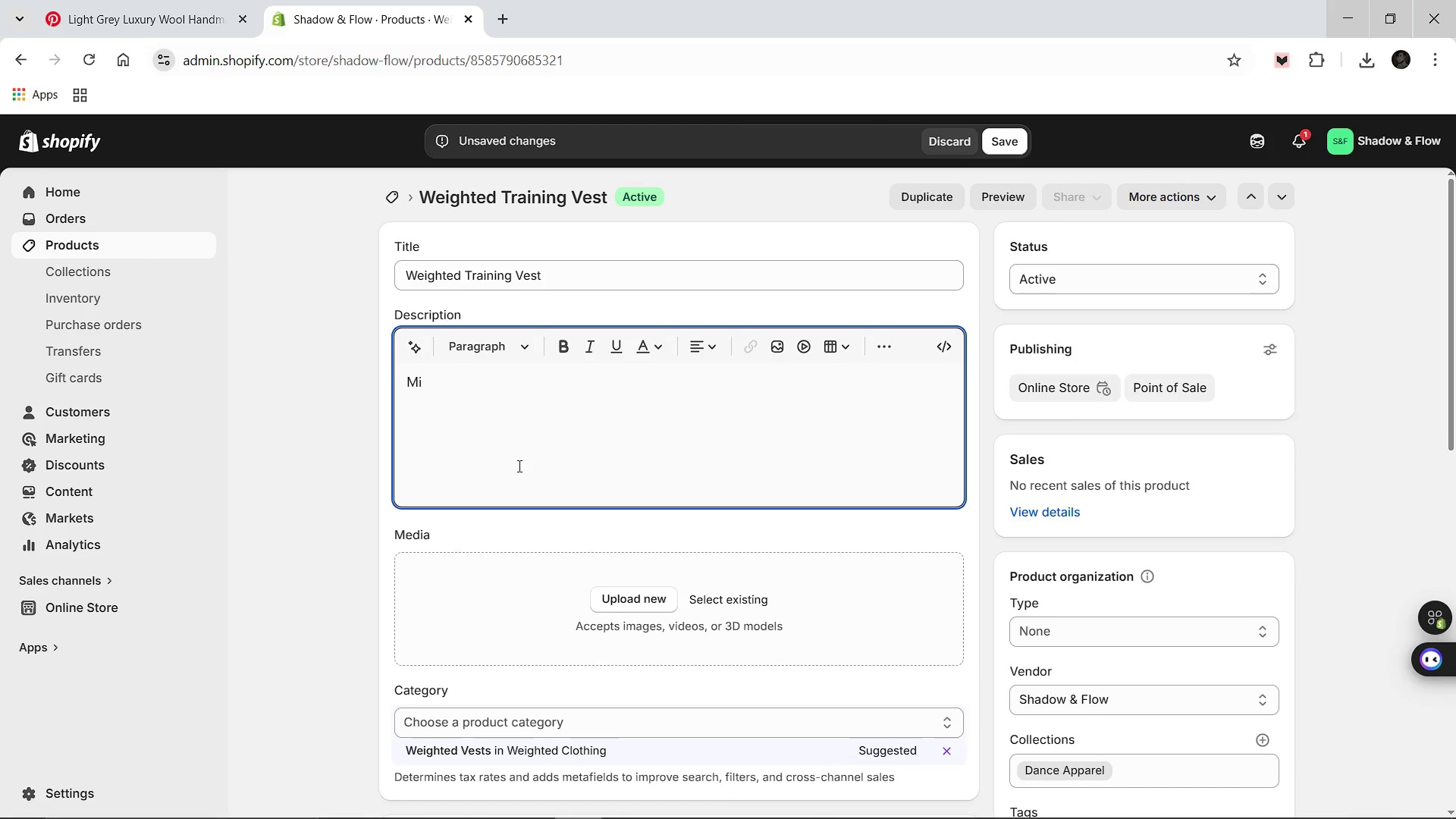 
left_click([518, 466])
 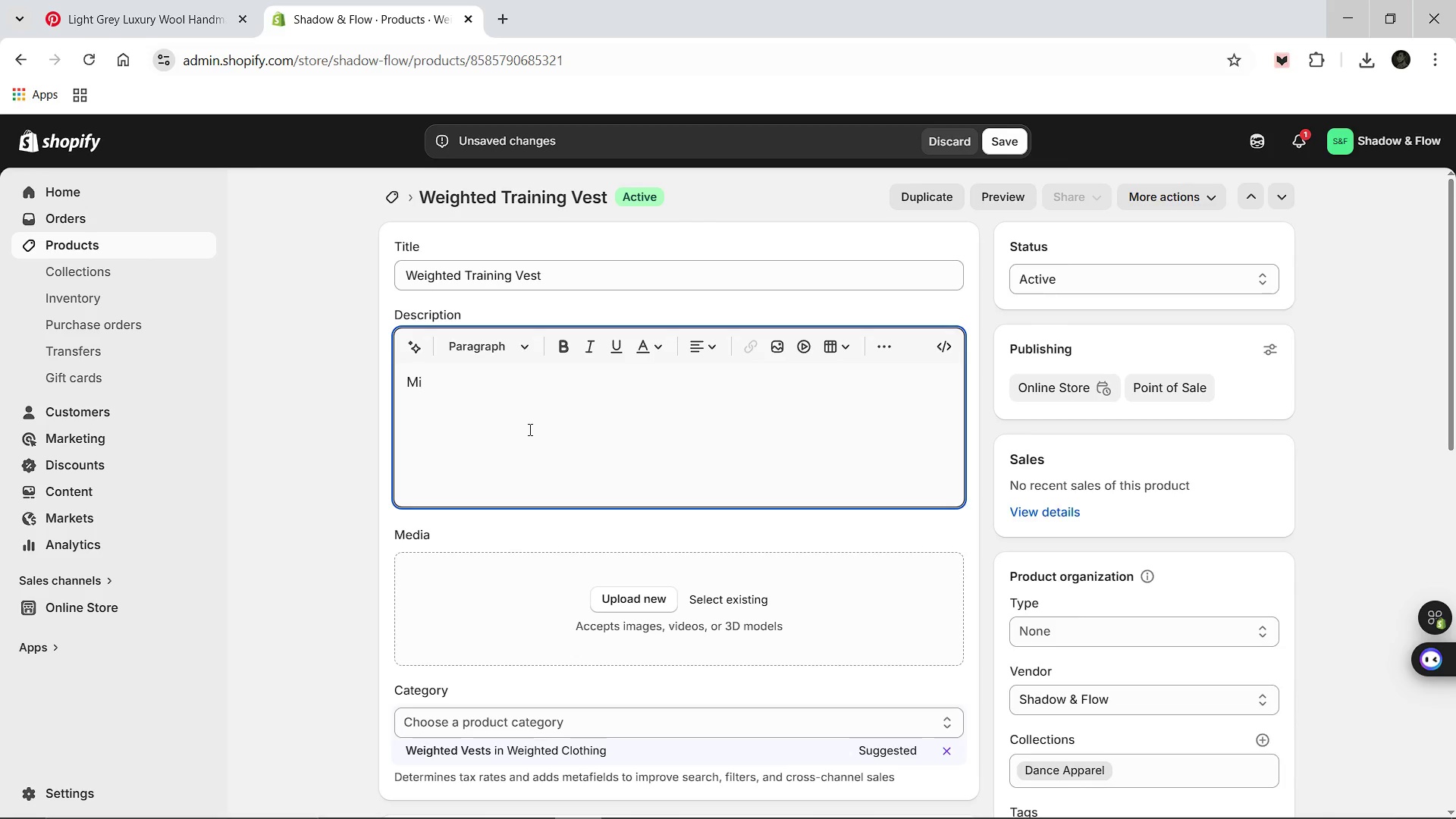 
type(nimalist conditionh)
key(Backspace)
type(g )
key(Backspace)
key(Backspace)
key(Backspace)
type(ning vest for hybrid movemnt. High-chest design ensures maximum mobil)
key(Backspace)
type(lity during acrobatics and martial art)
key(Backspace)
type(ts ta)
key(Backspace)
type(raining.)
 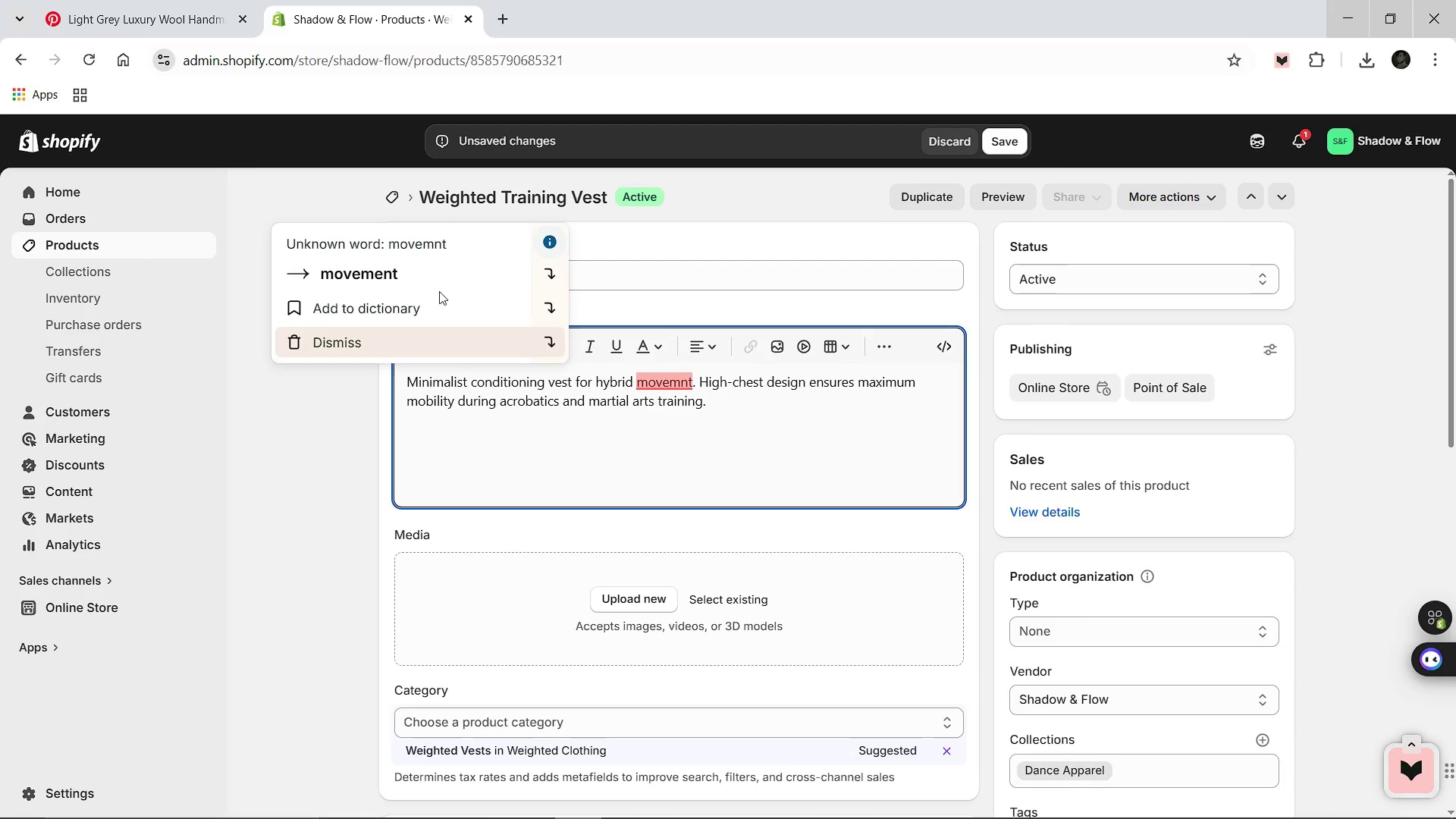 
left_click([409, 267])
 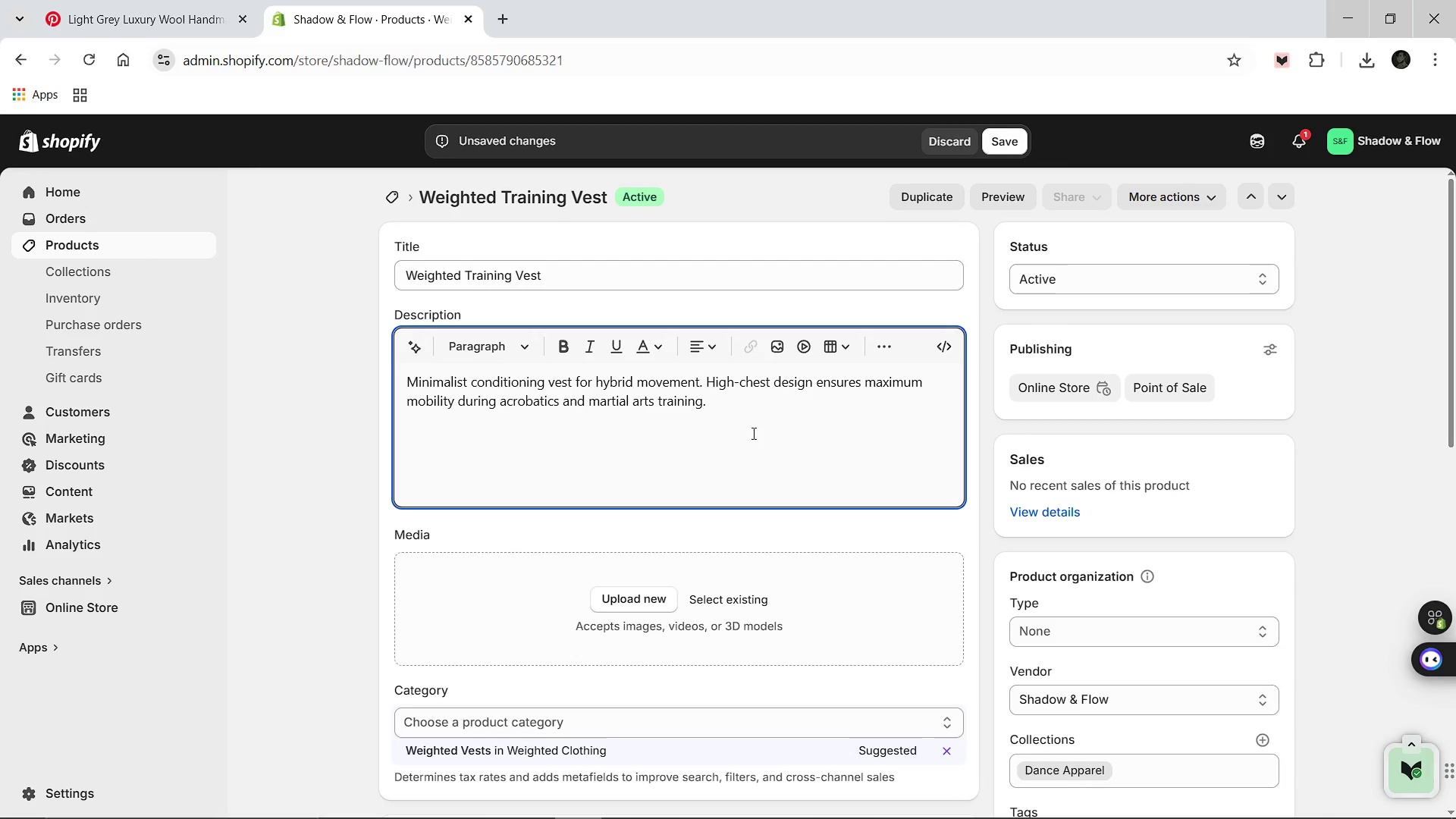 
mouse_move([663, 435])
 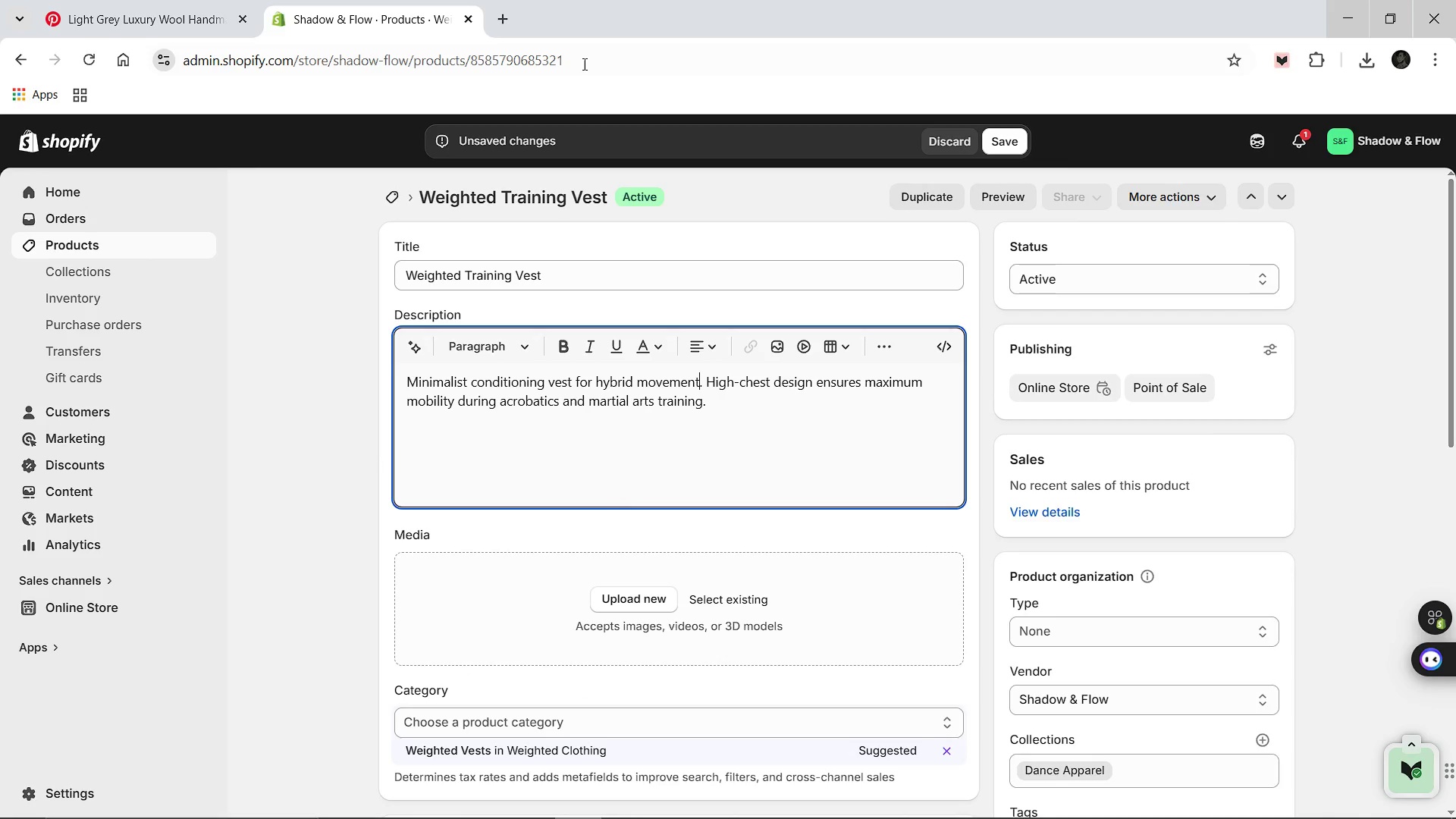 
wait(7.06)
 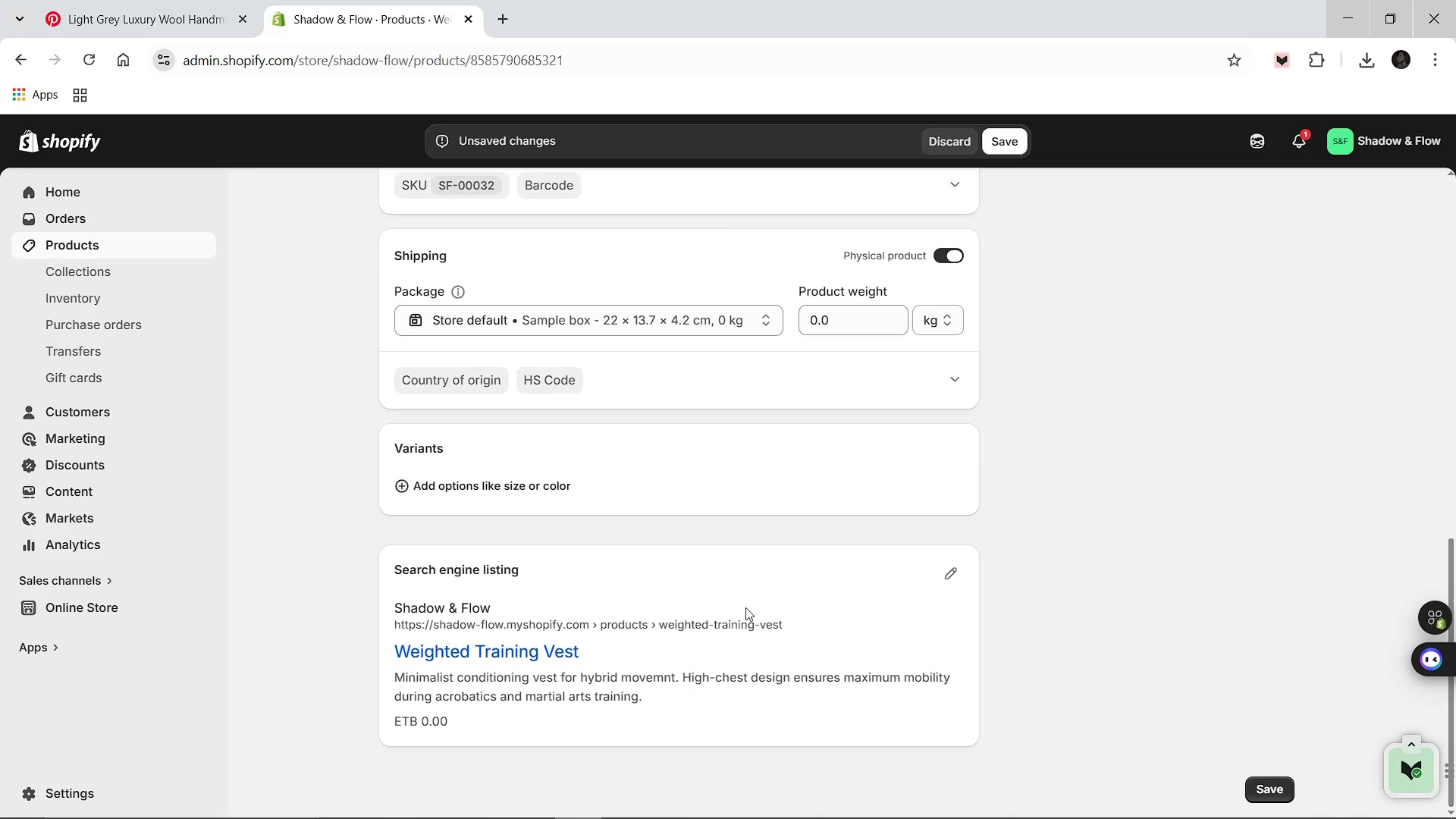 
left_click([1369, 70])
 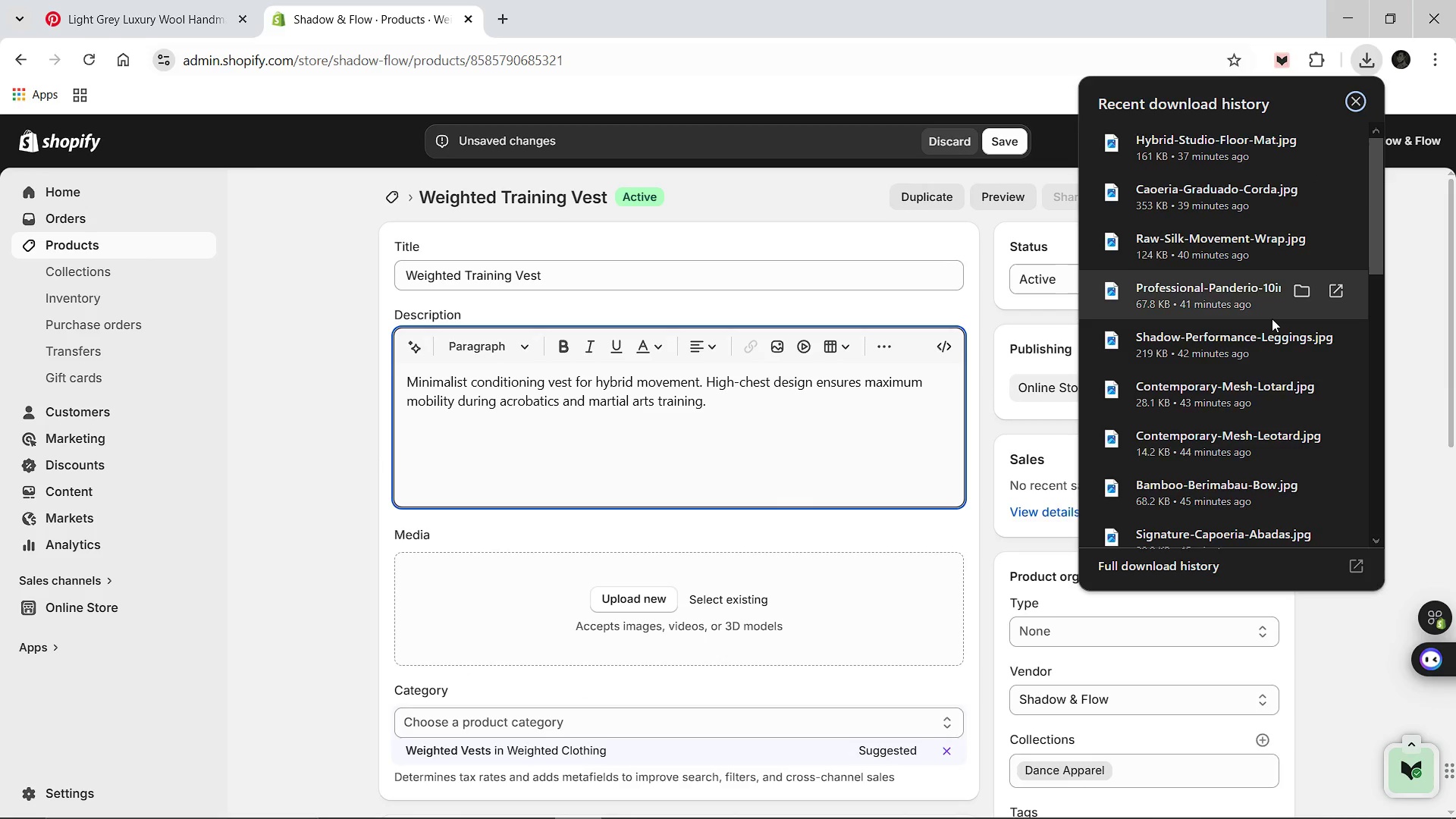 
scroll: coordinate [1272, 318], scroll_direction: down, amount: 1.0
 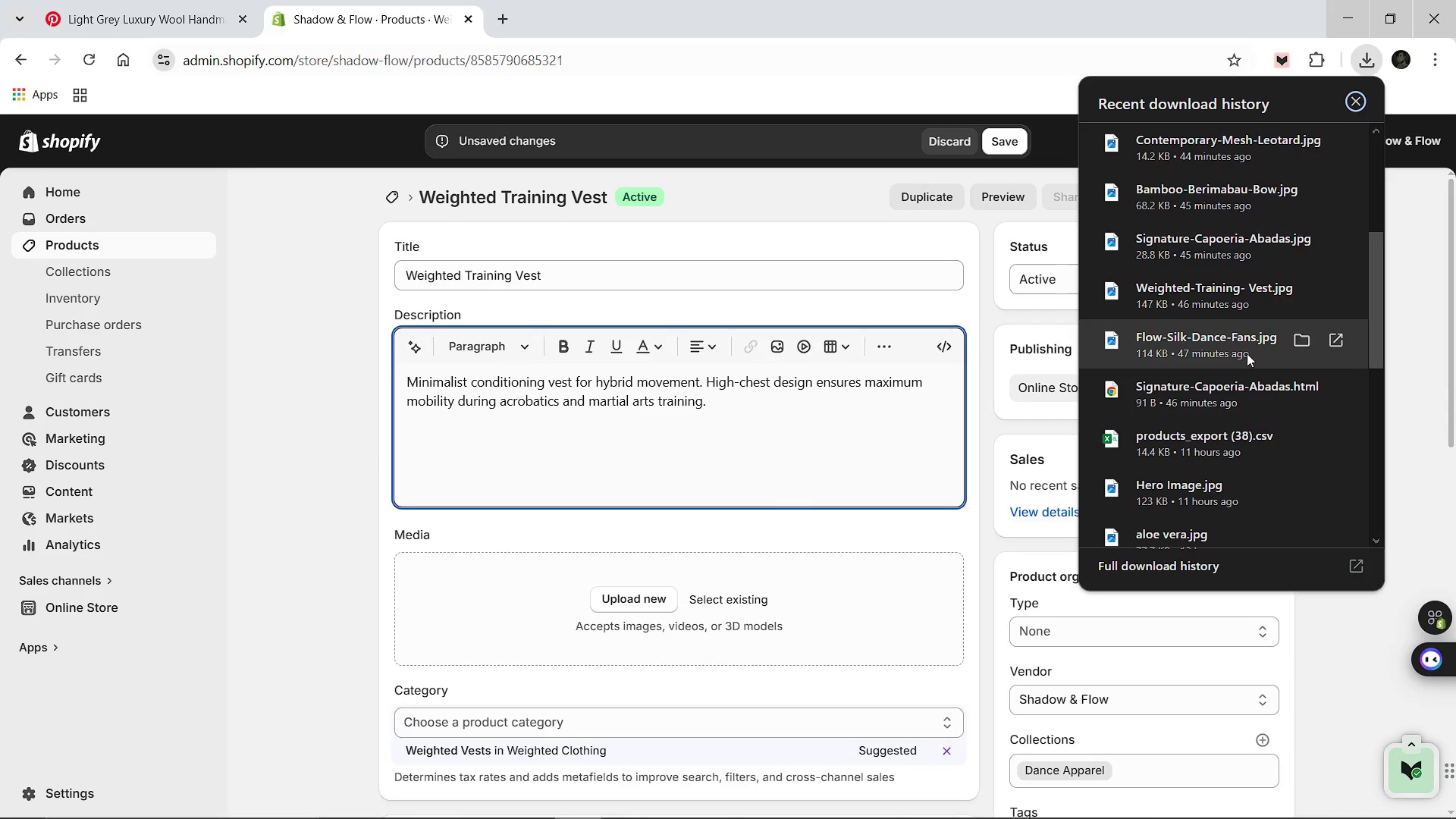 
mouse_move([1222, 288])
 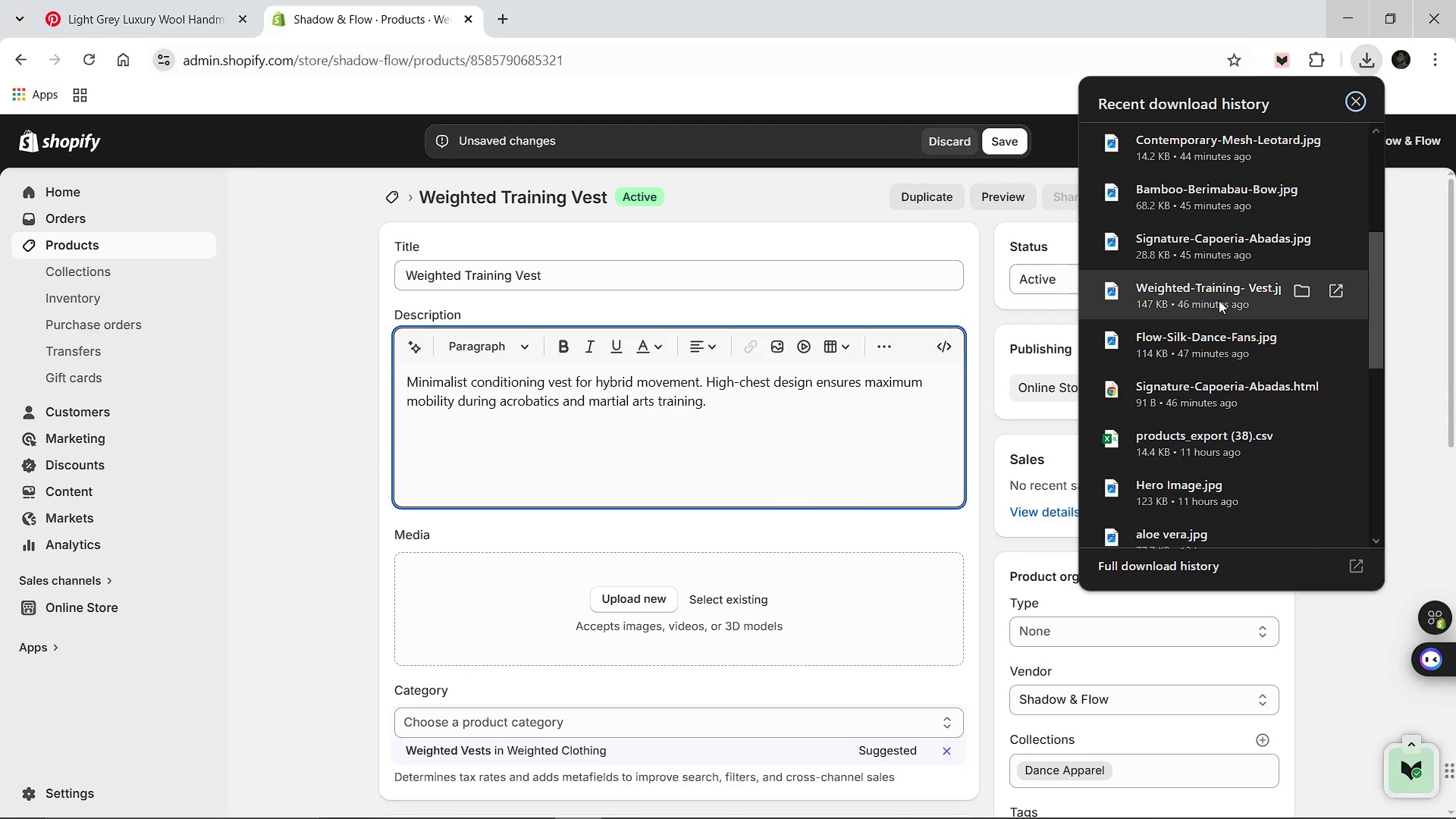 
left_click_drag(start_coordinate=[1219, 300], to_coordinate=[588, 595])
 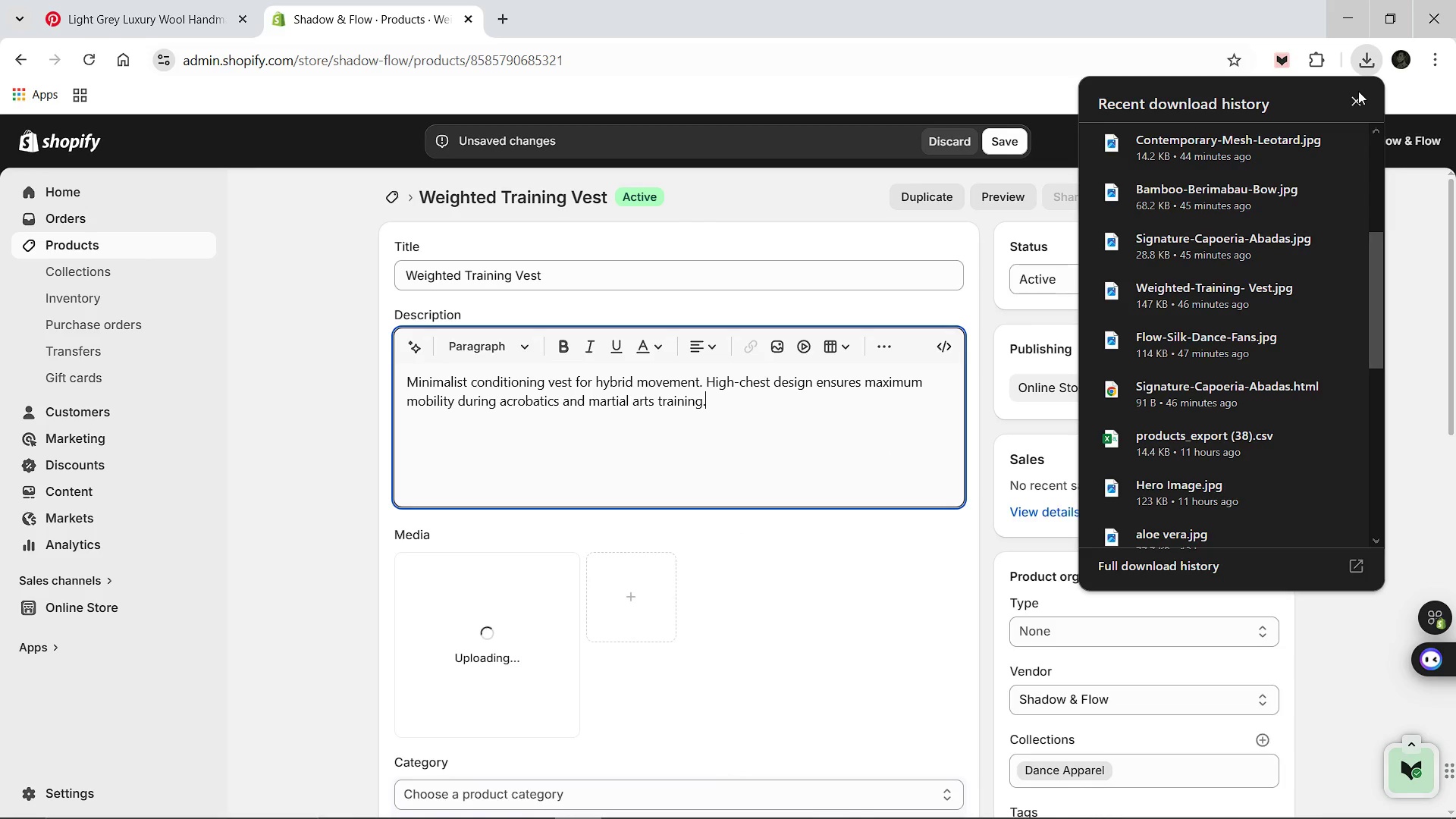 
left_click([1355, 101])
 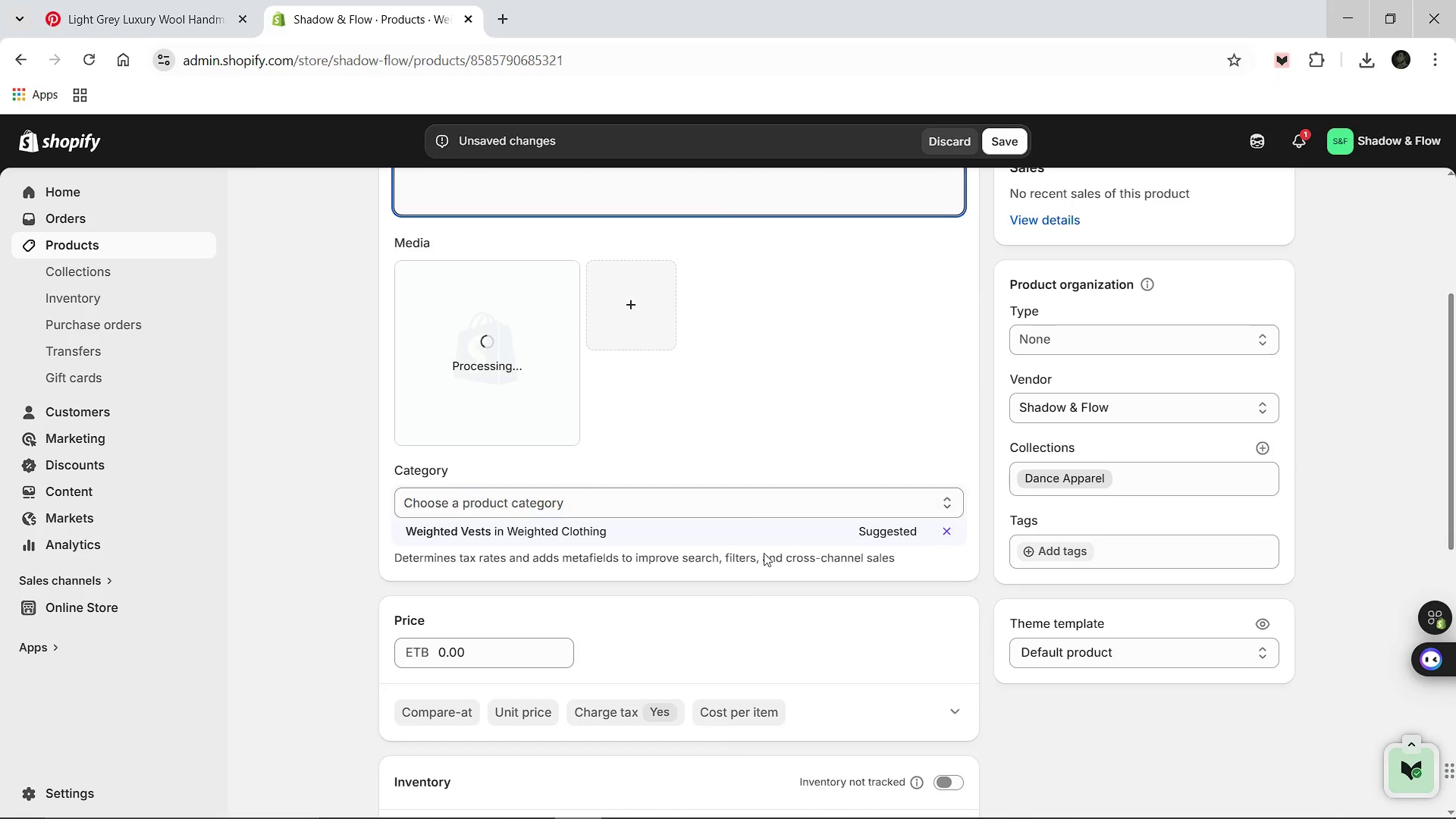 
wait(8.55)
 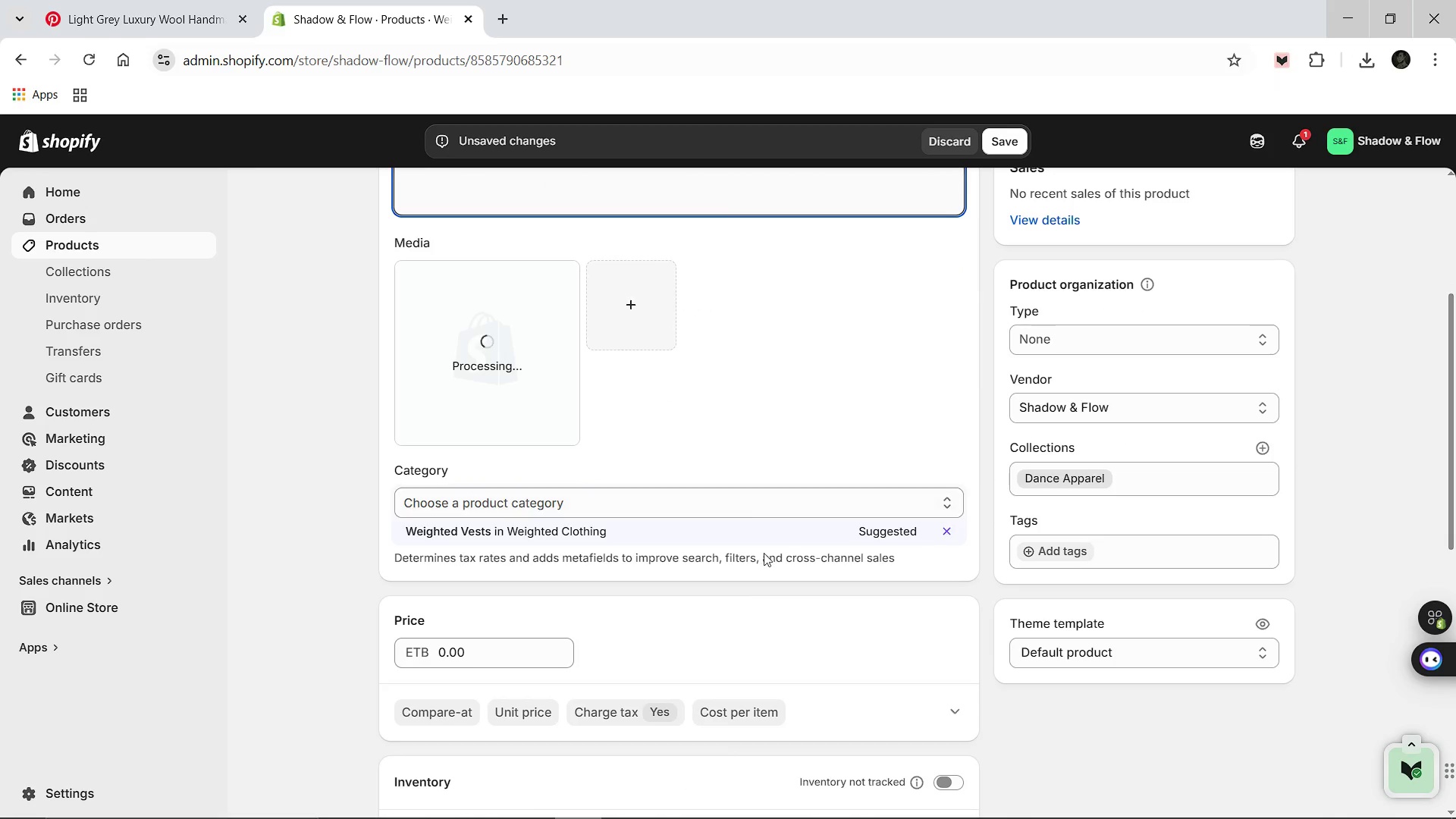 
left_click([482, 535])
 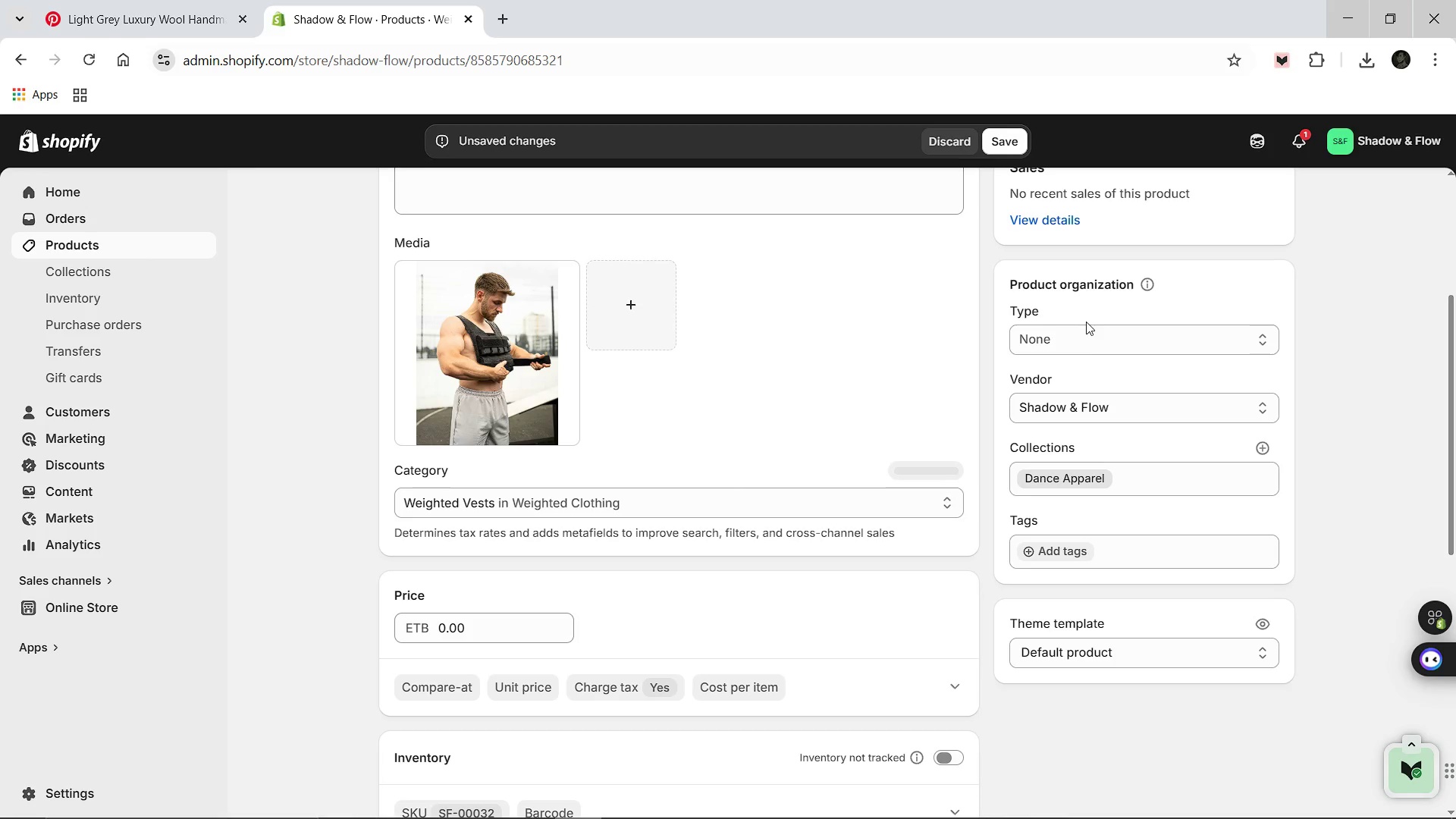 
left_click([1092, 344])
 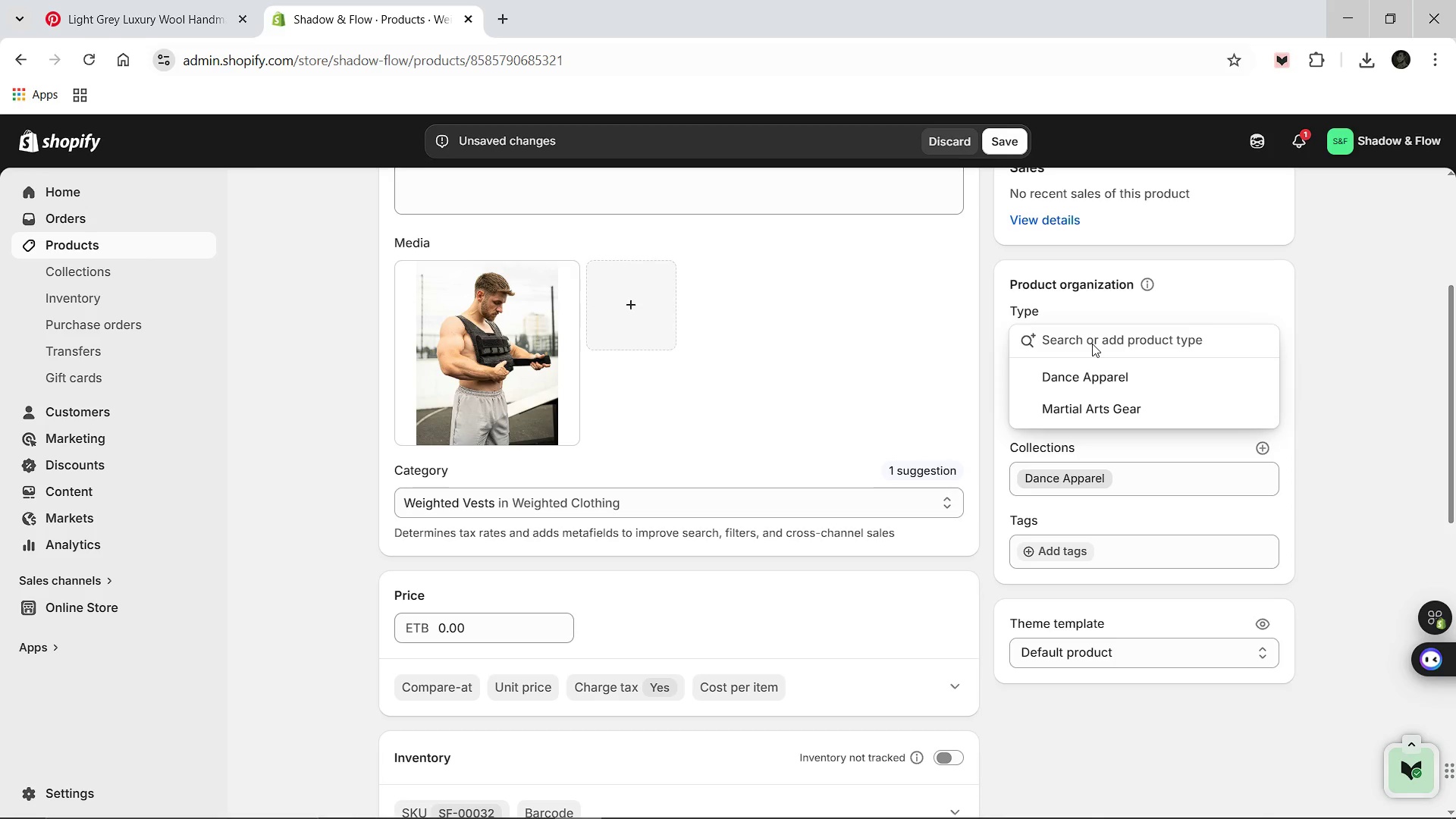 
wait(6.94)
 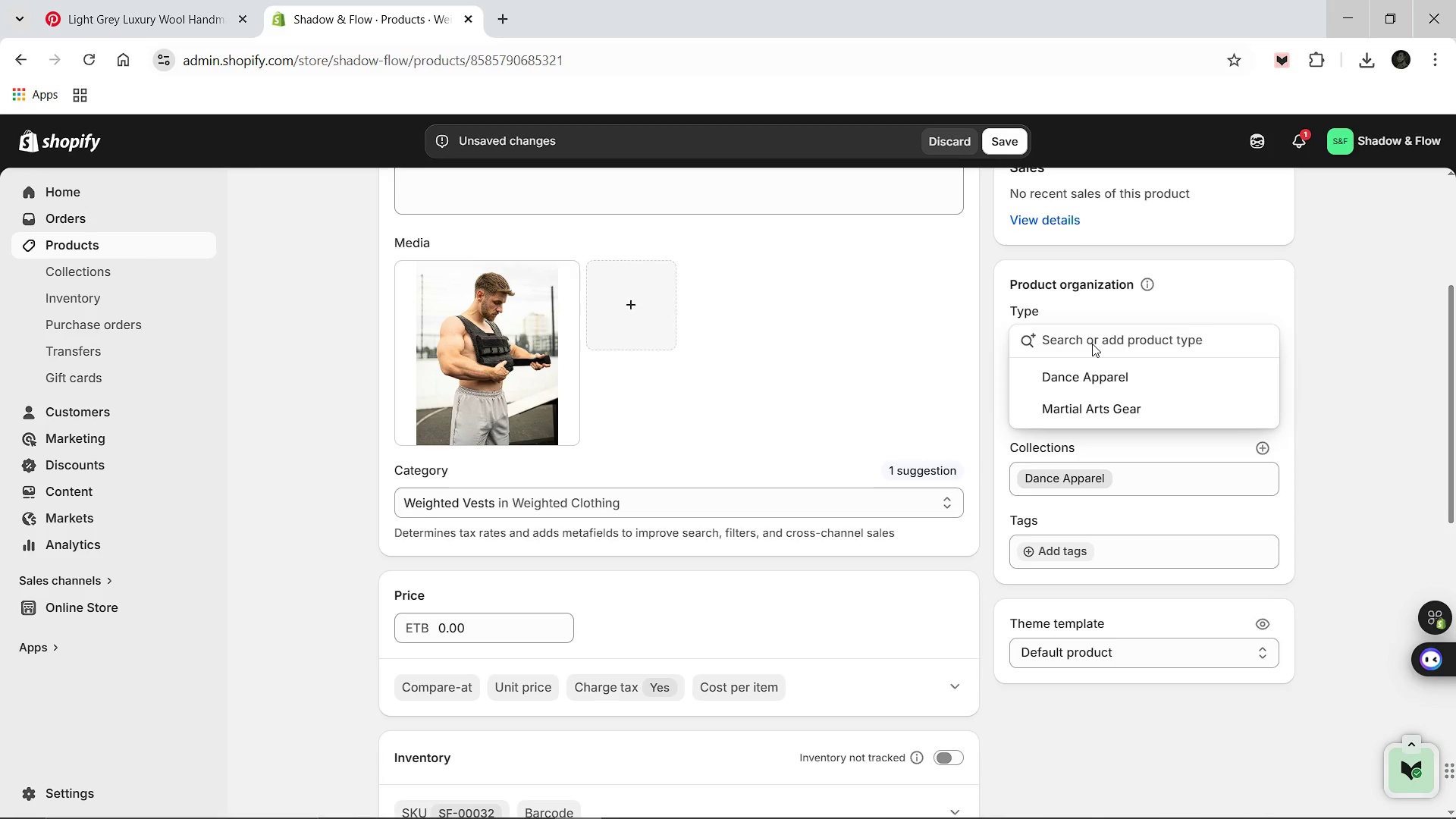 
type(Studi )
key(Backspace)
type(p)
key(Backspace)
type(o Essn)
key(Backspace)
type(entials)
 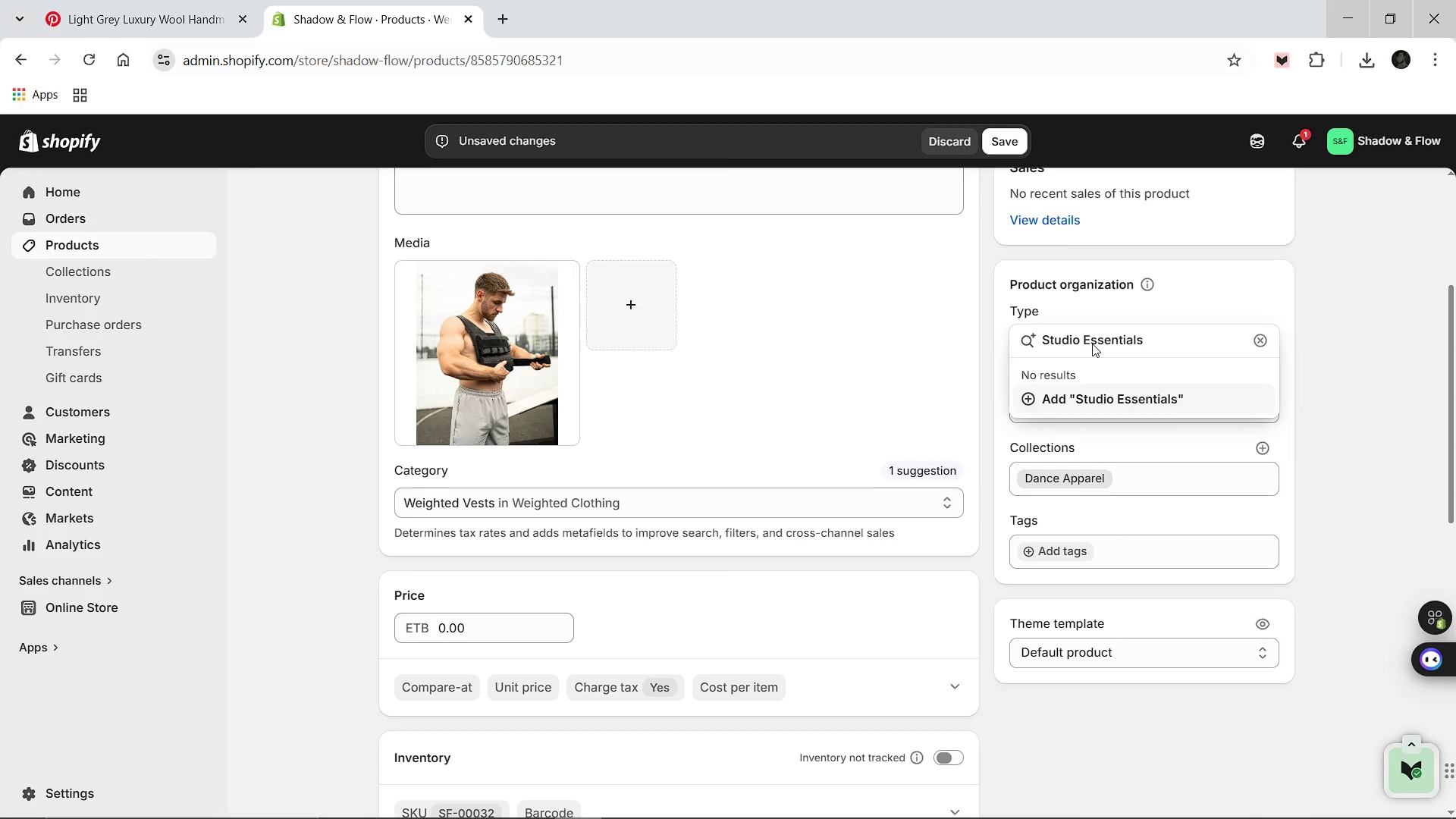 
key(Enter)
 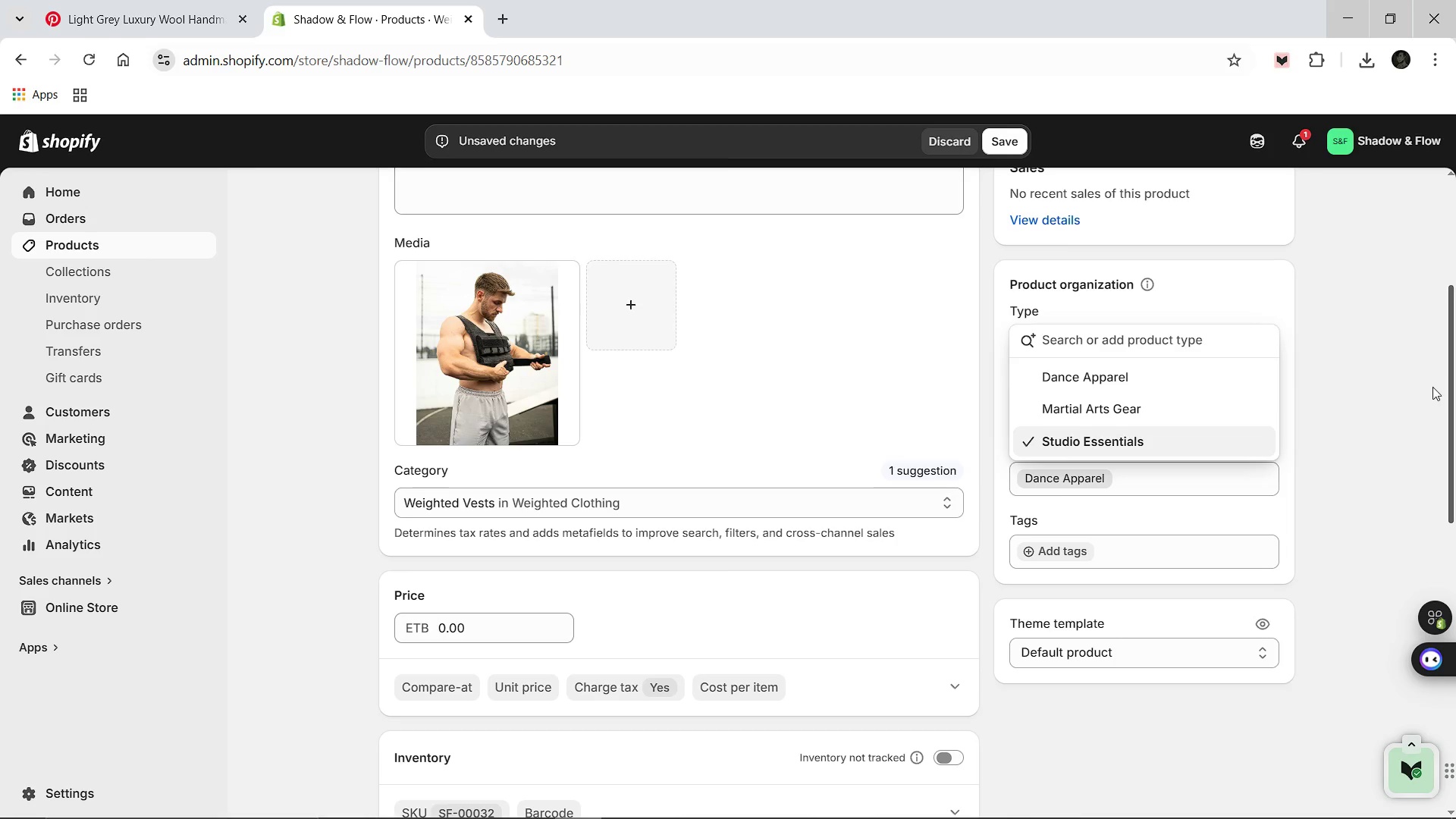 
left_click([1358, 444])
 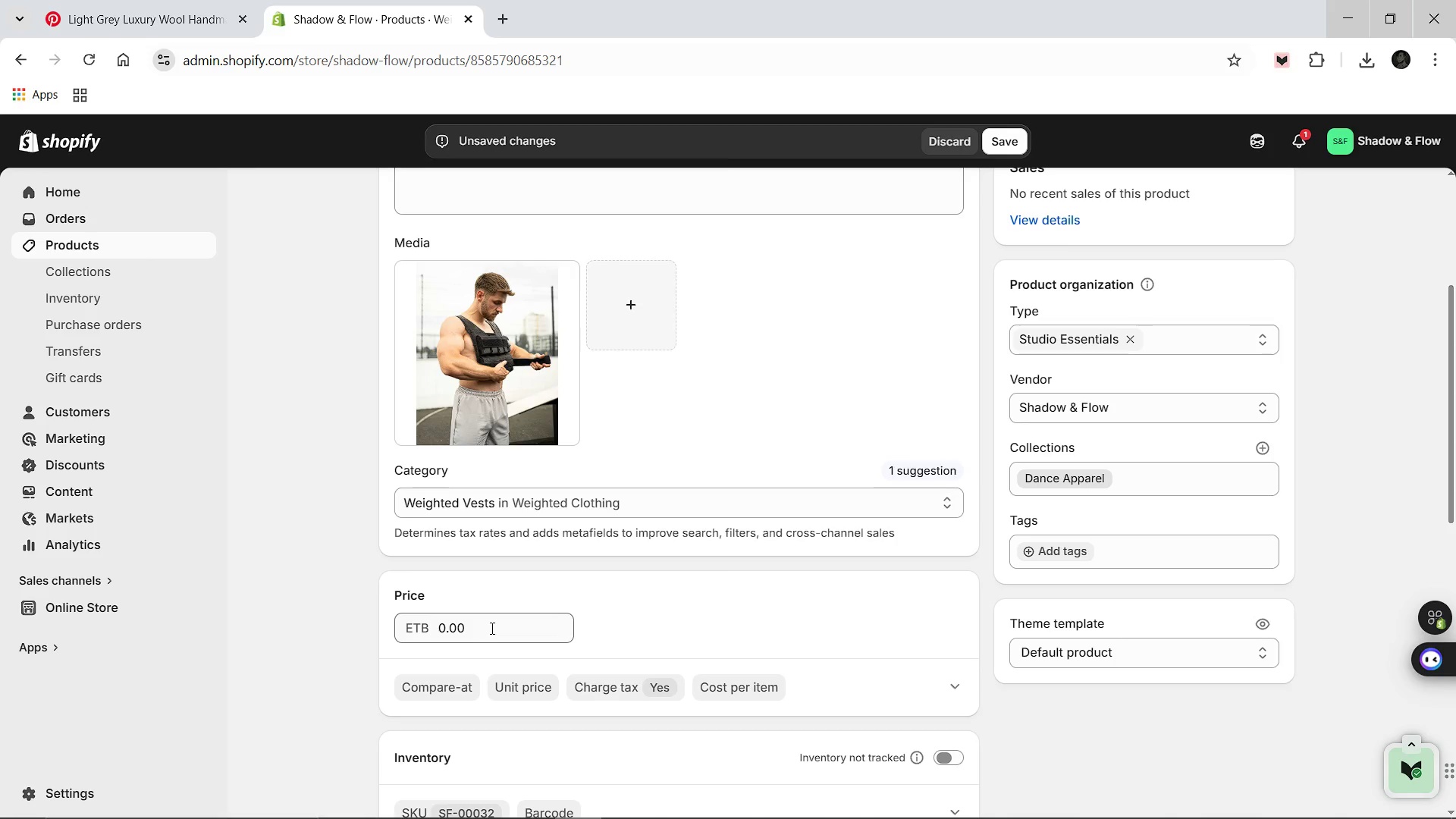 
left_click([491, 628])
 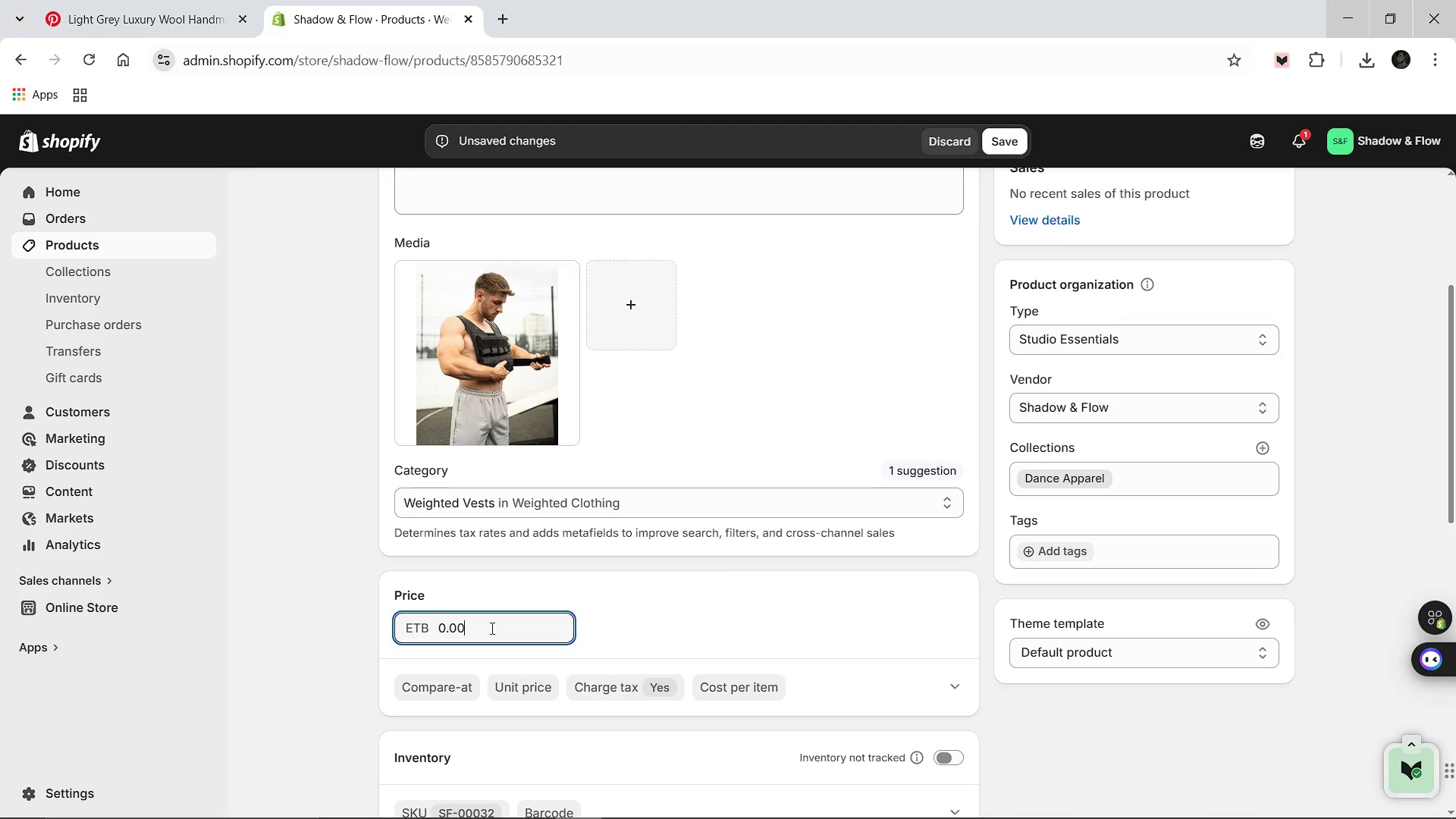 
key(Control+A)
 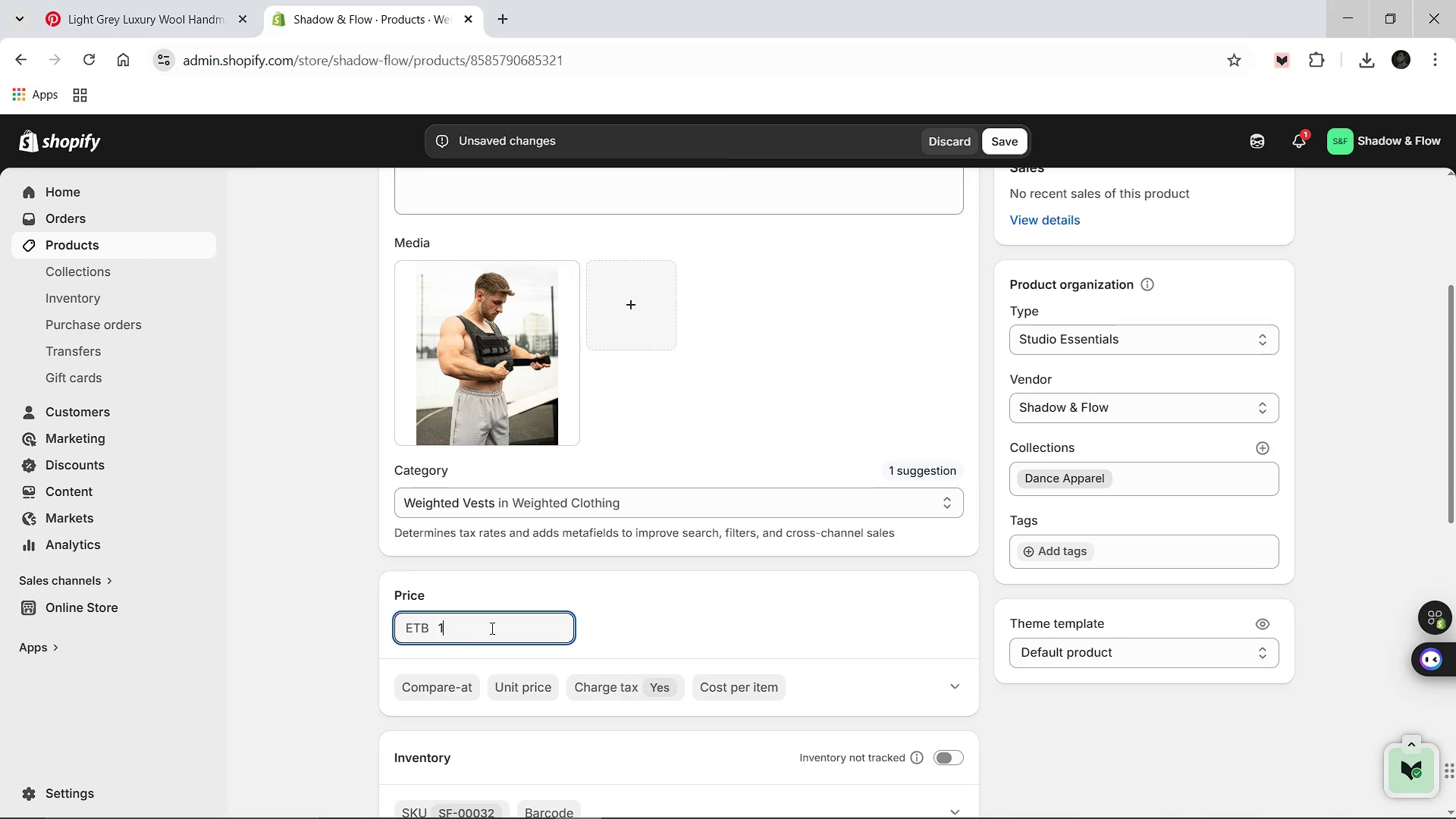 
type(120.00)
 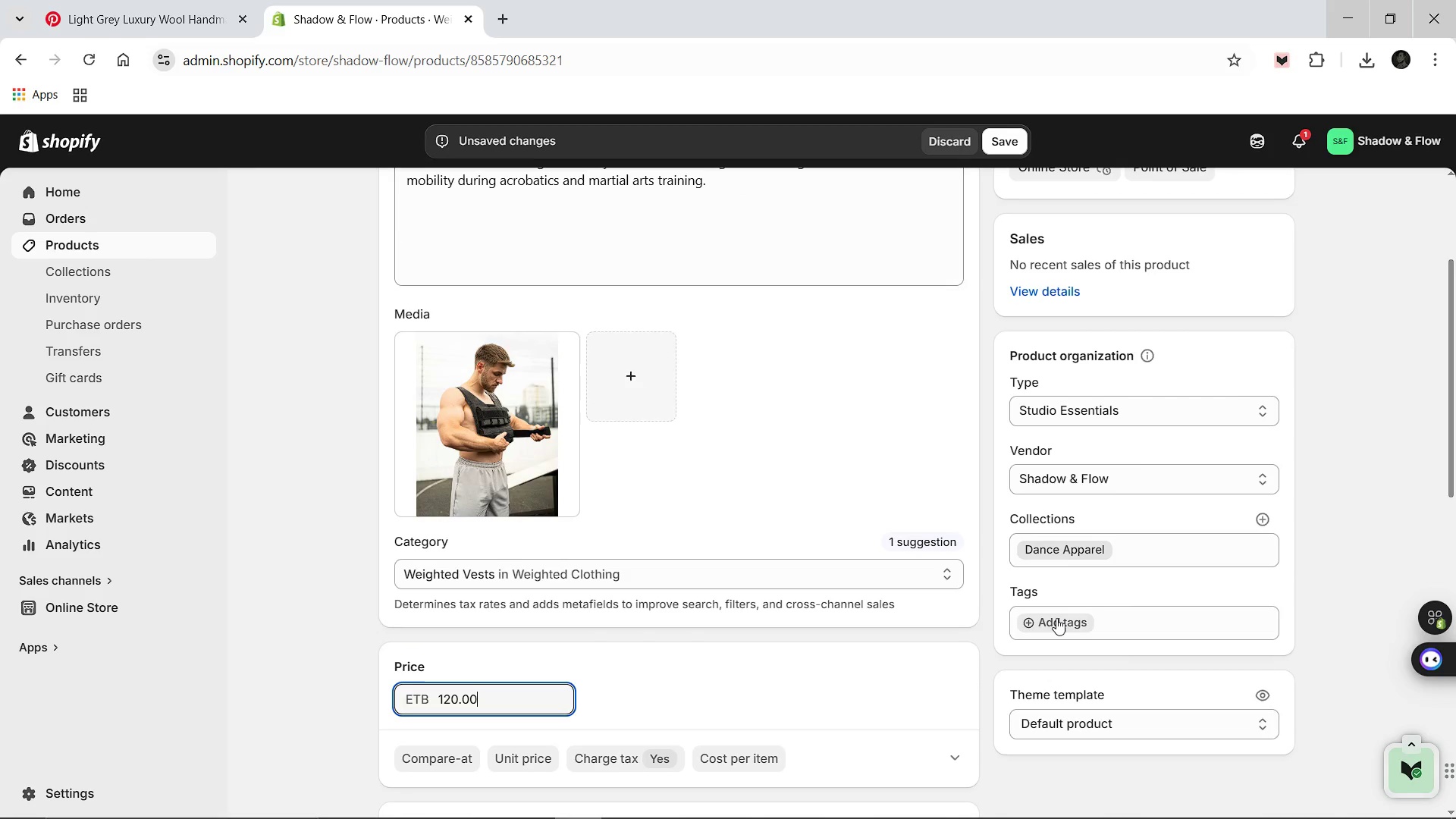 
left_click([1056, 618])
 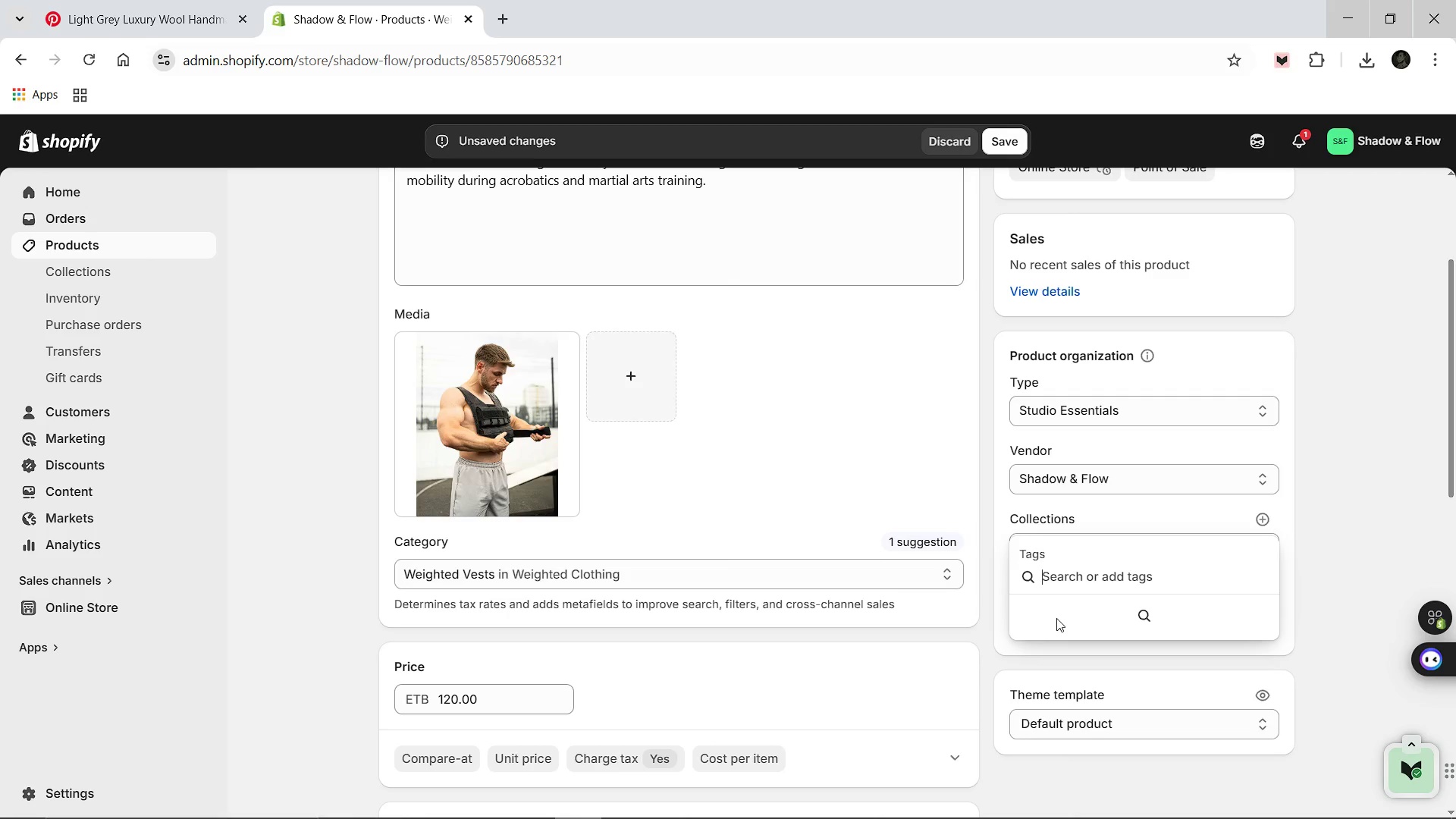 
type(Studio Essentials)
 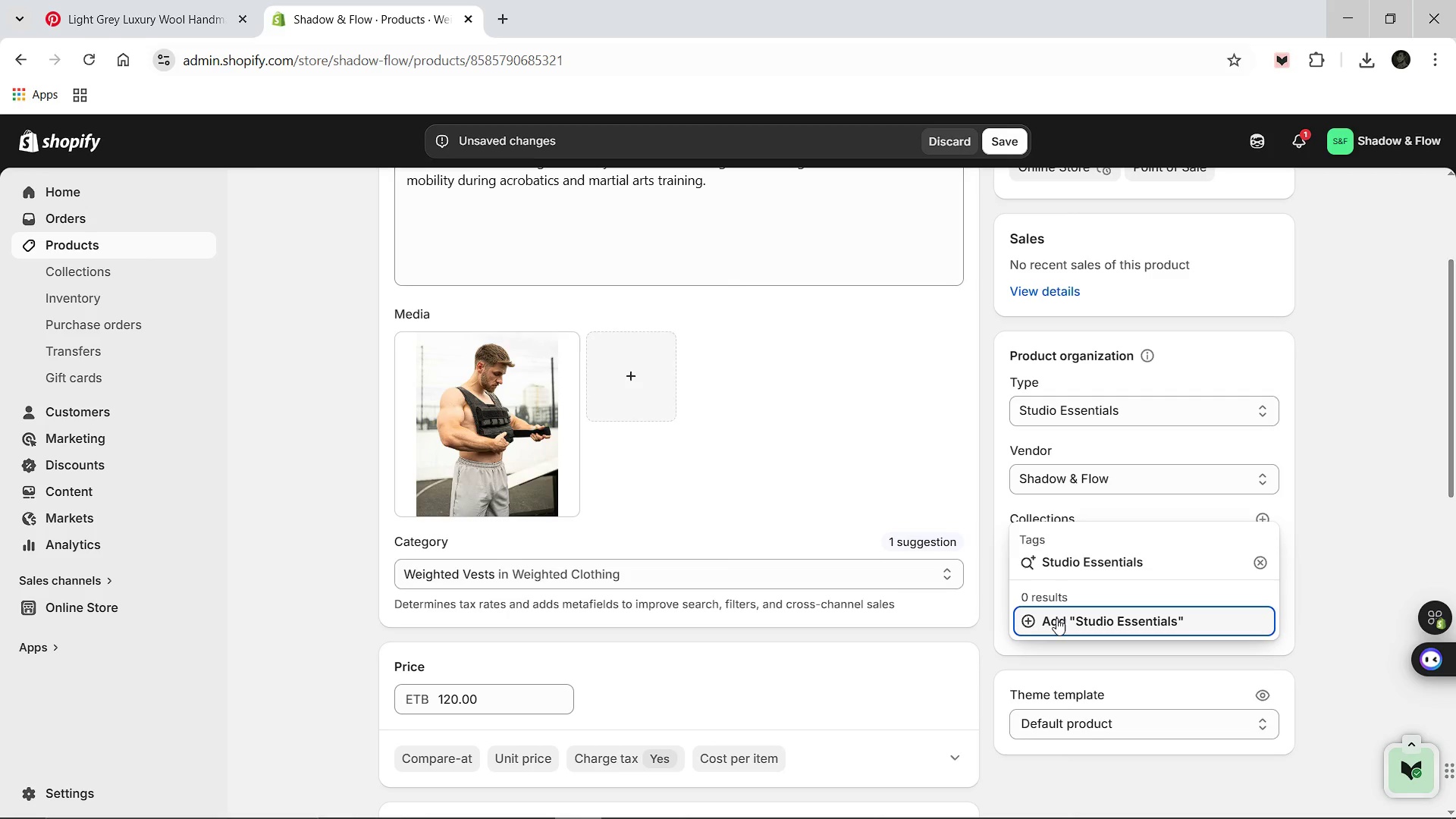 
key(Enter)
 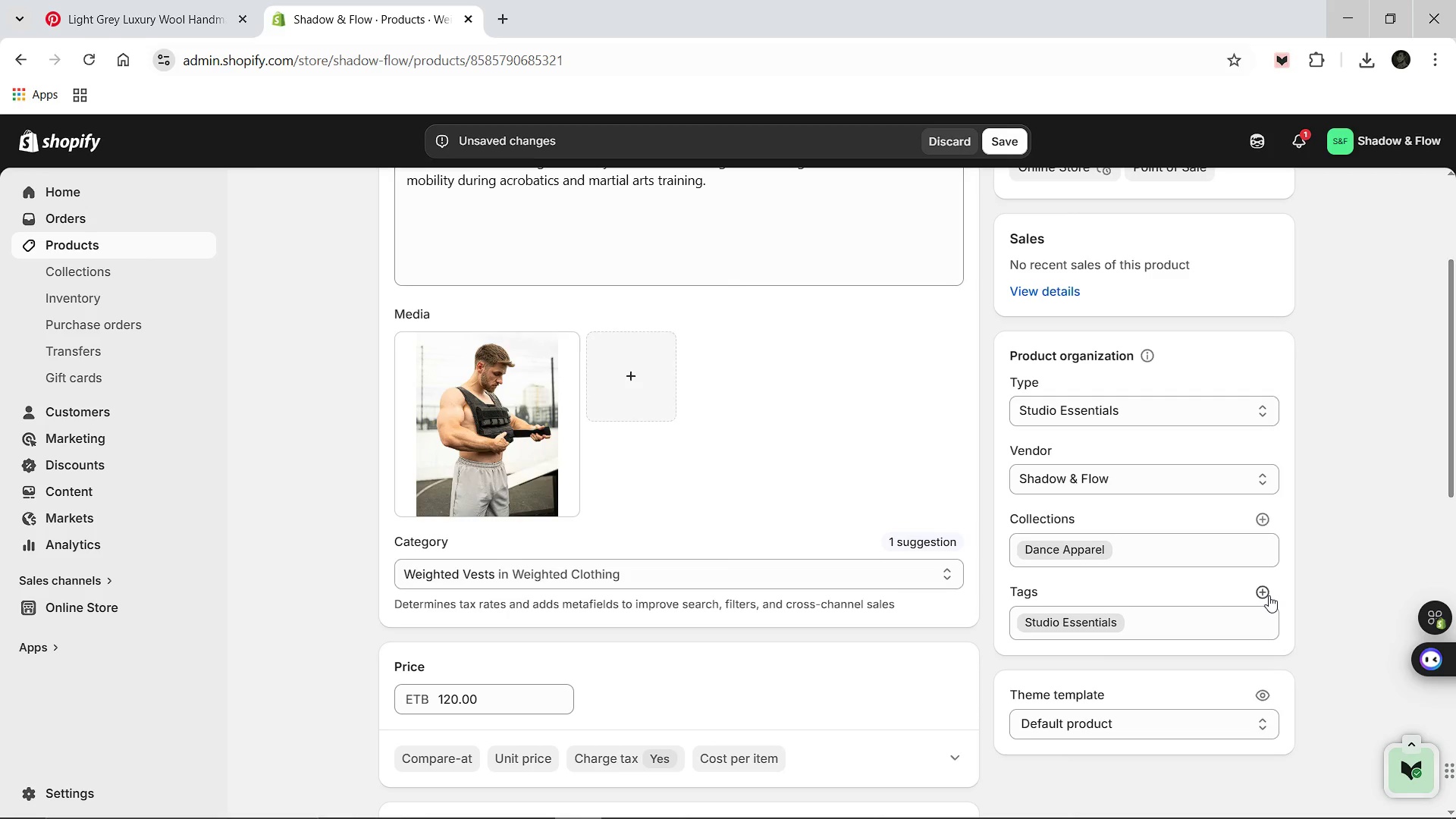 
left_click([1269, 595])
 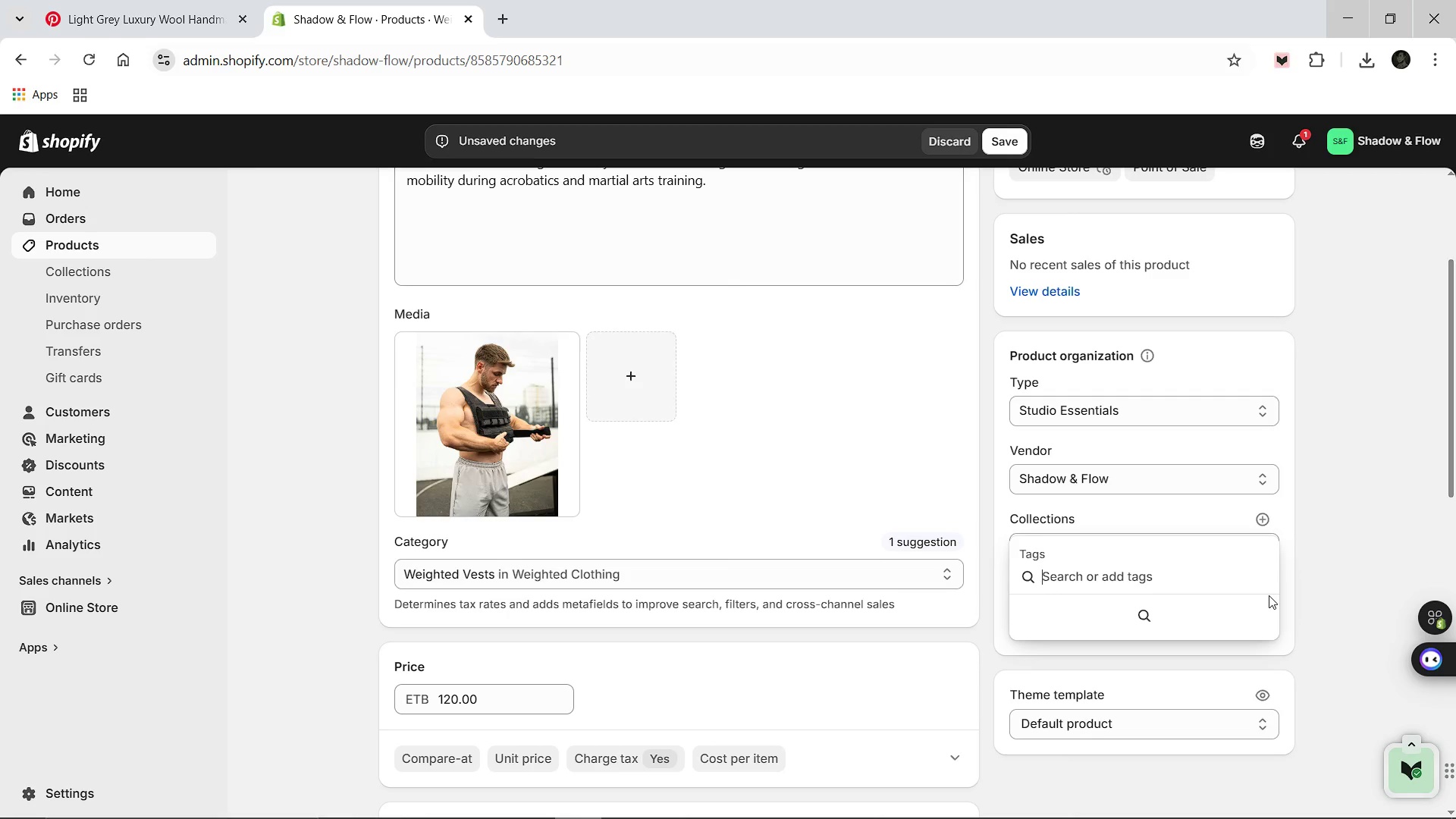 
type(Hybrid)
 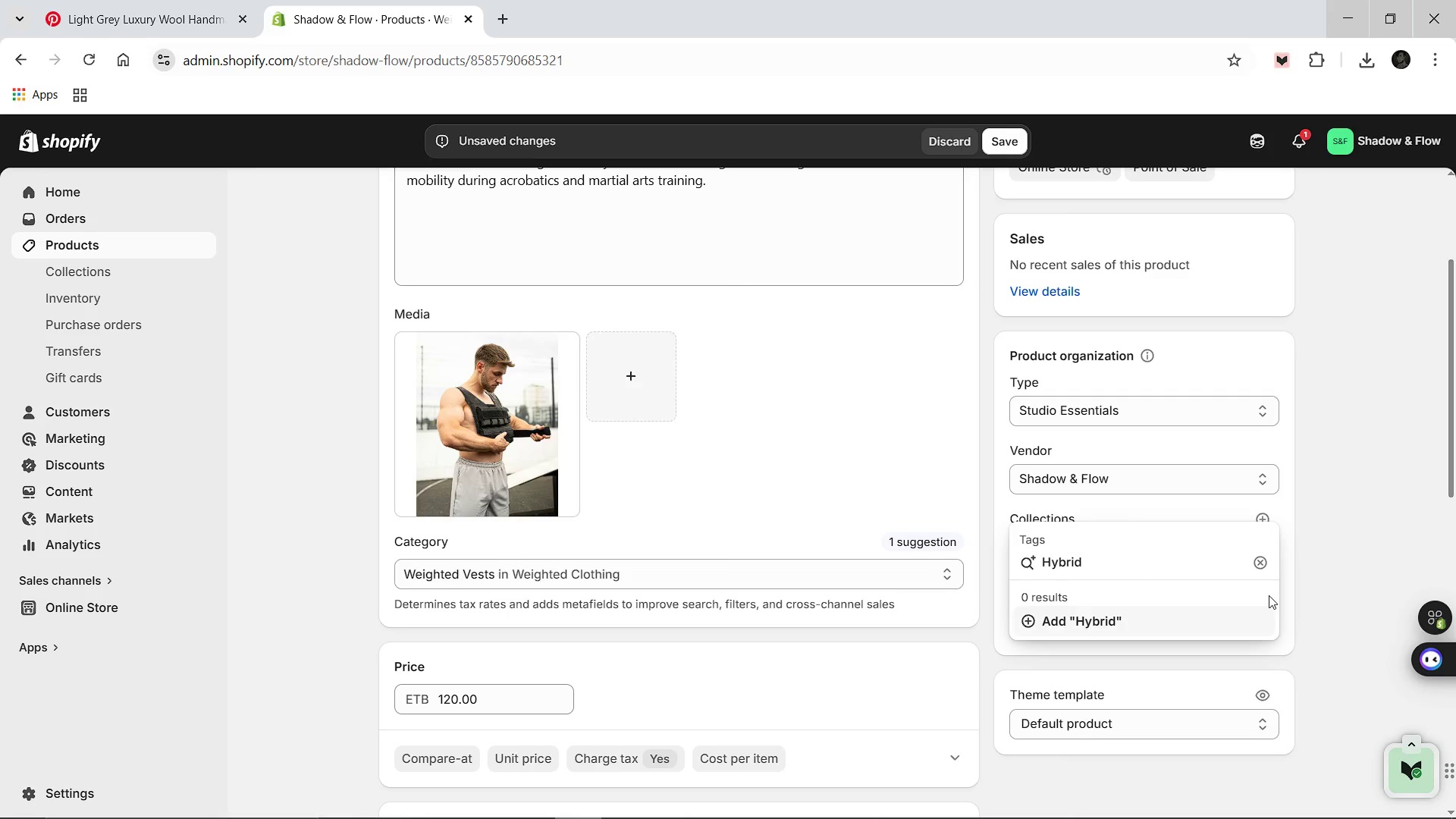 
key(Enter)
 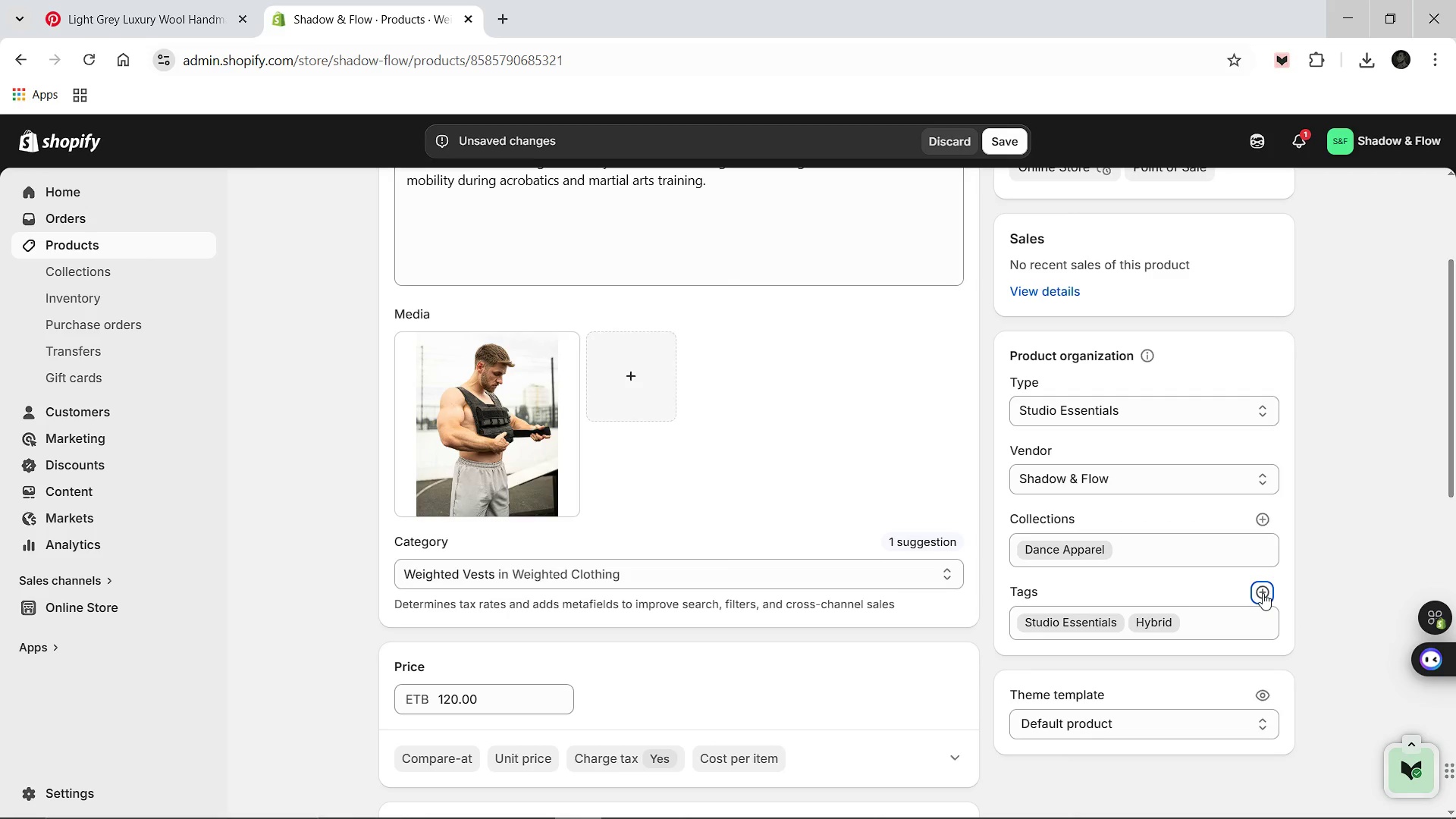 
left_click([1263, 593])
 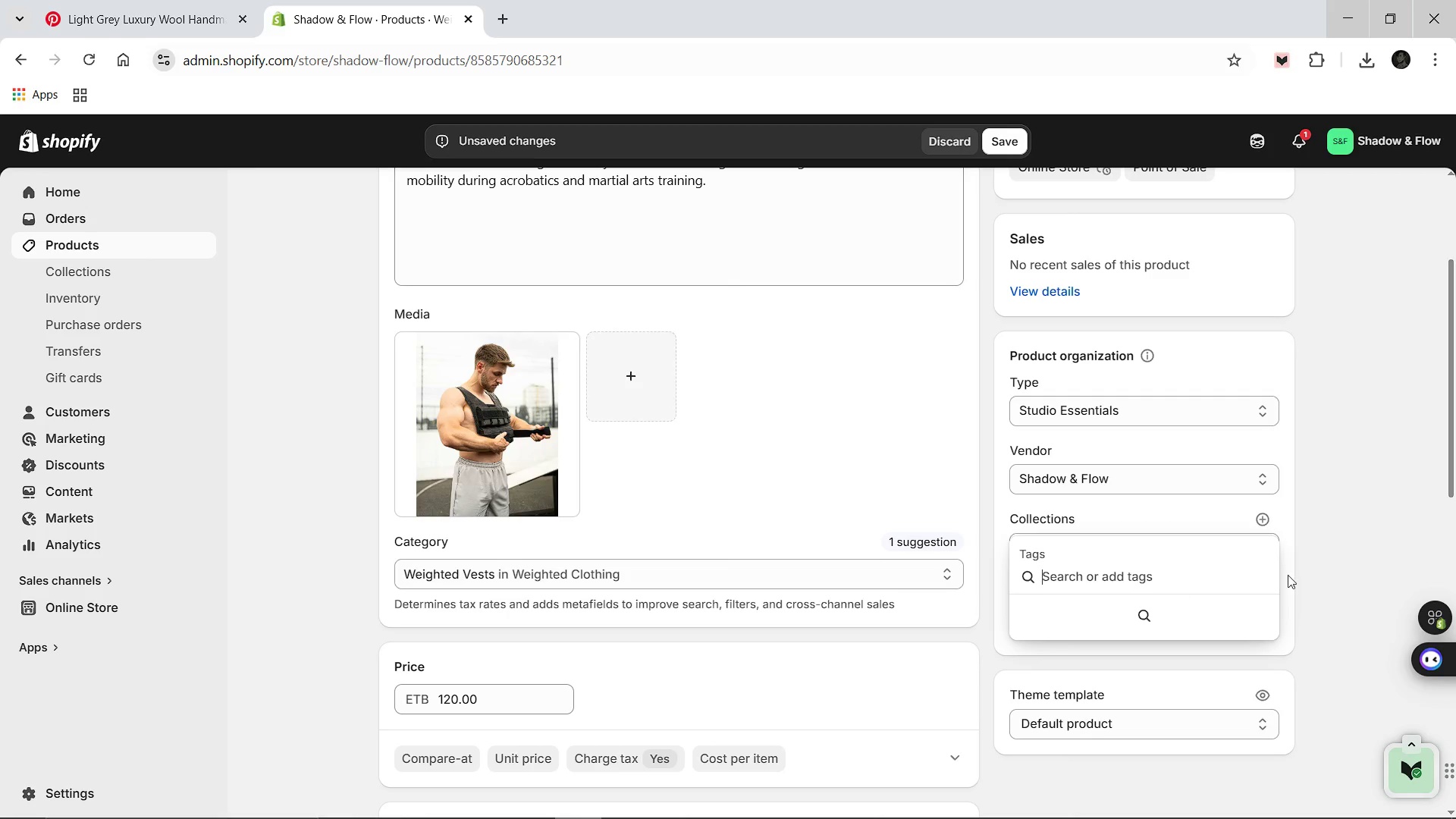 
left_click([1301, 573])
 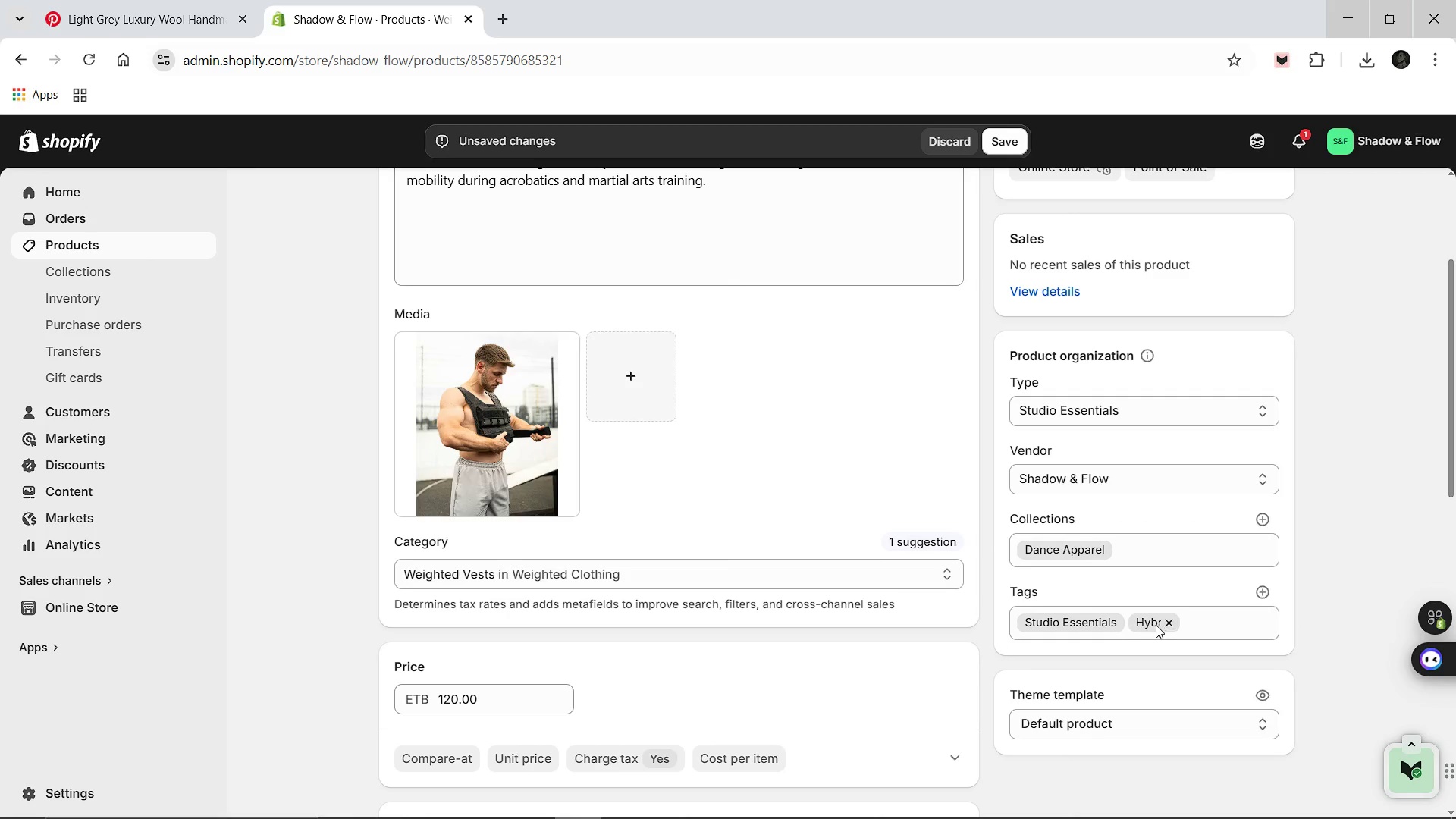 
left_click([1156, 625])
 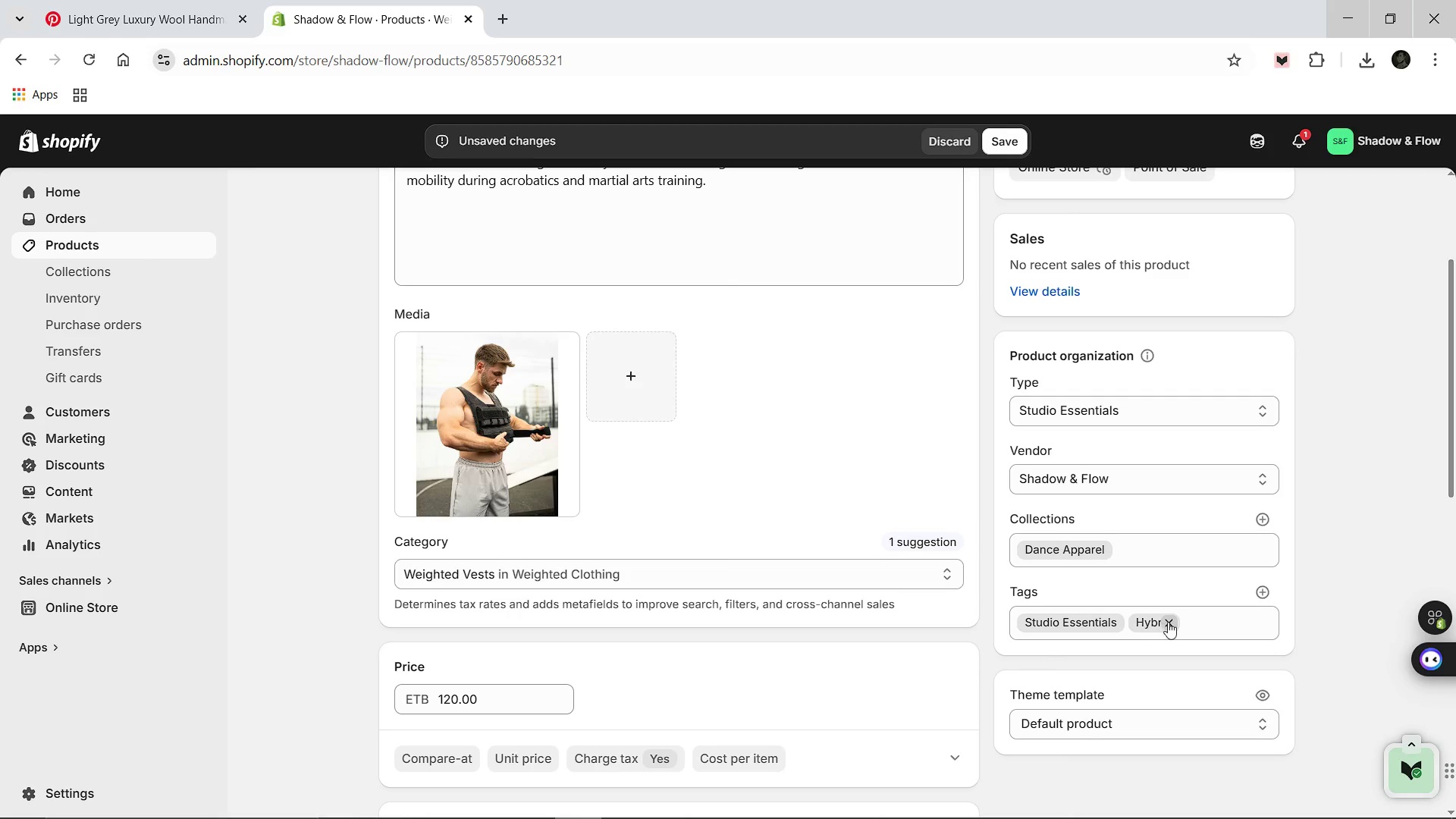 
left_click([1171, 622])
 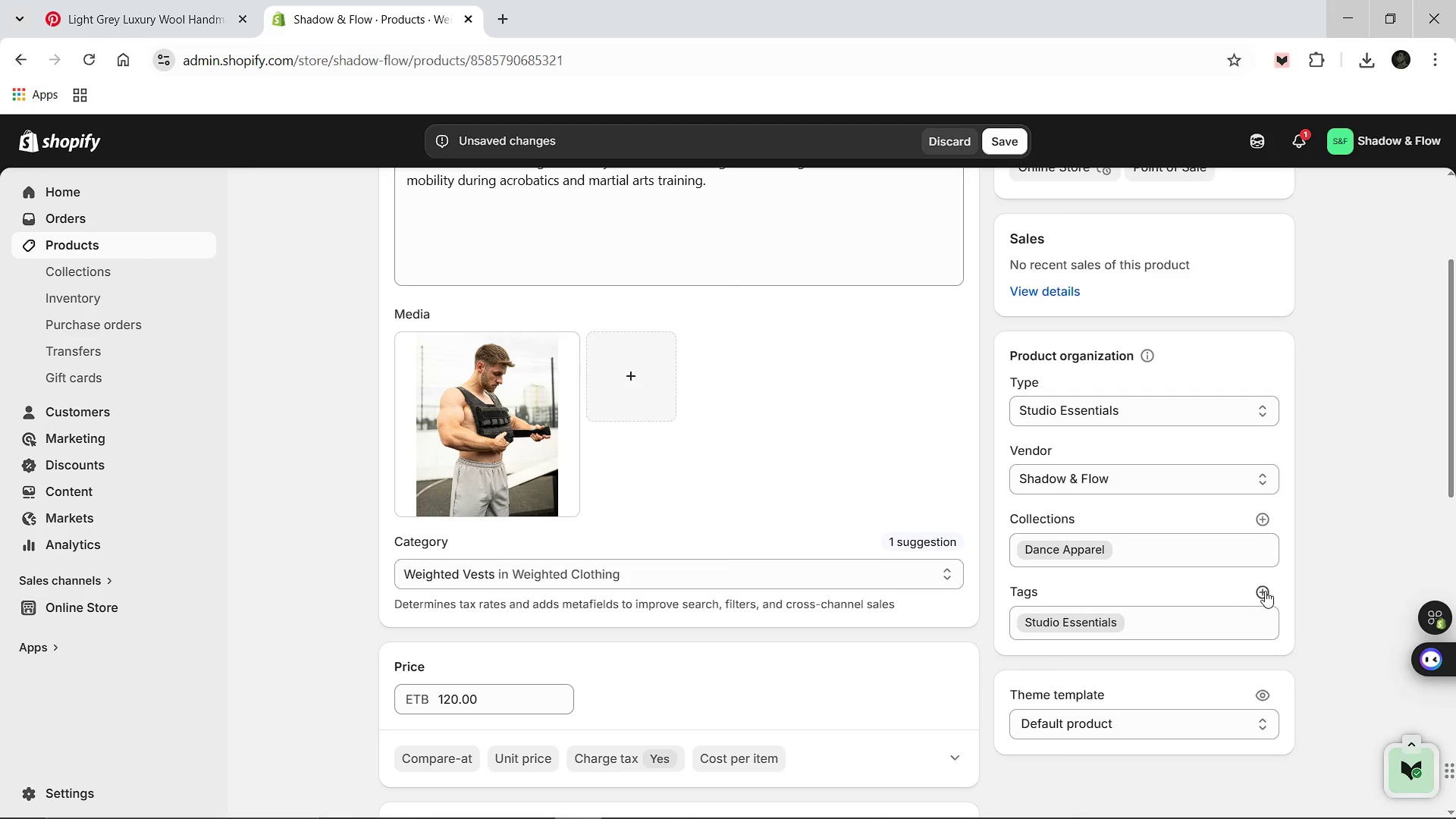 
left_click([1265, 591])
 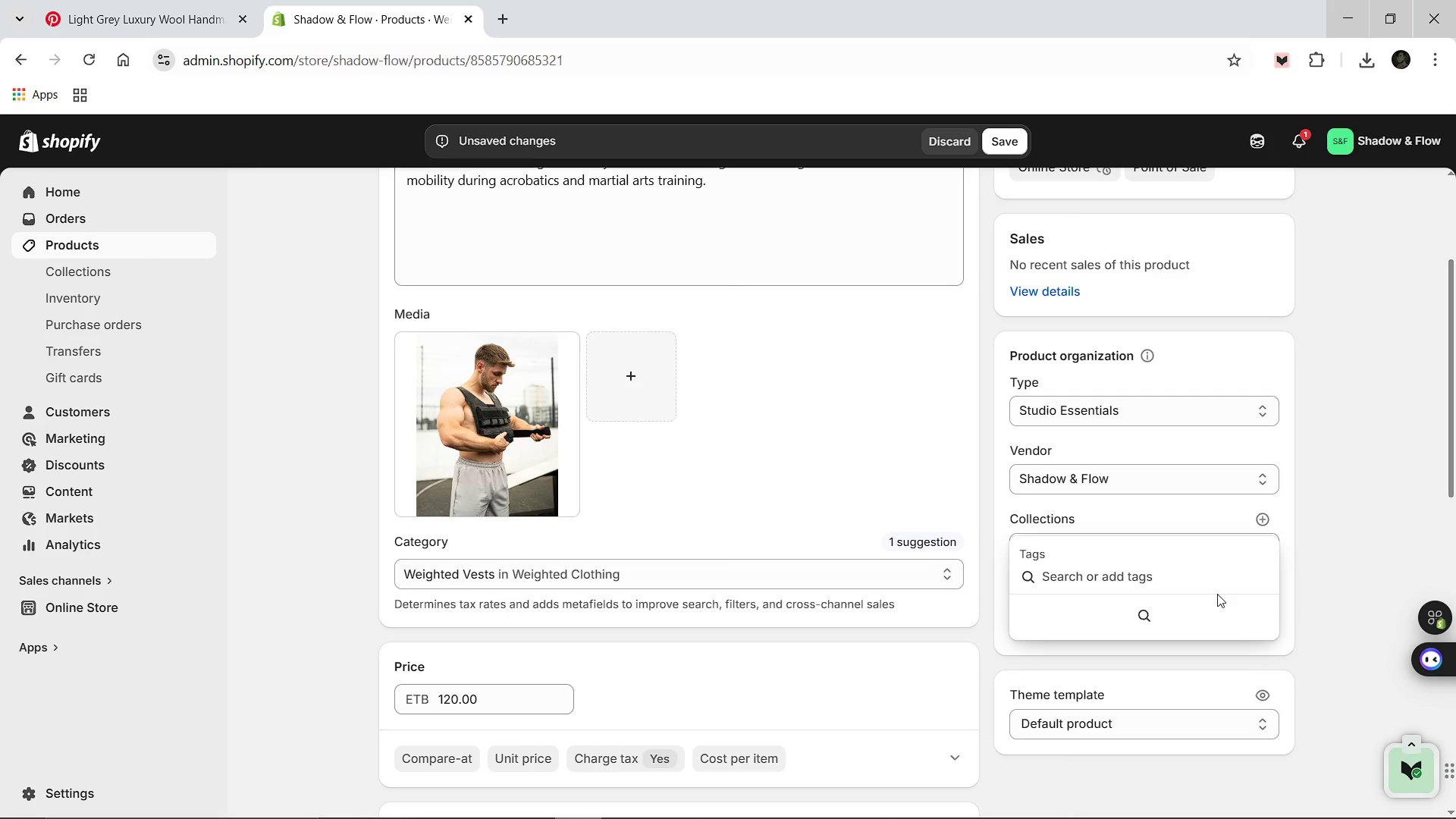 
type(Hybrid E)
key(Backspace)
type(Training)
 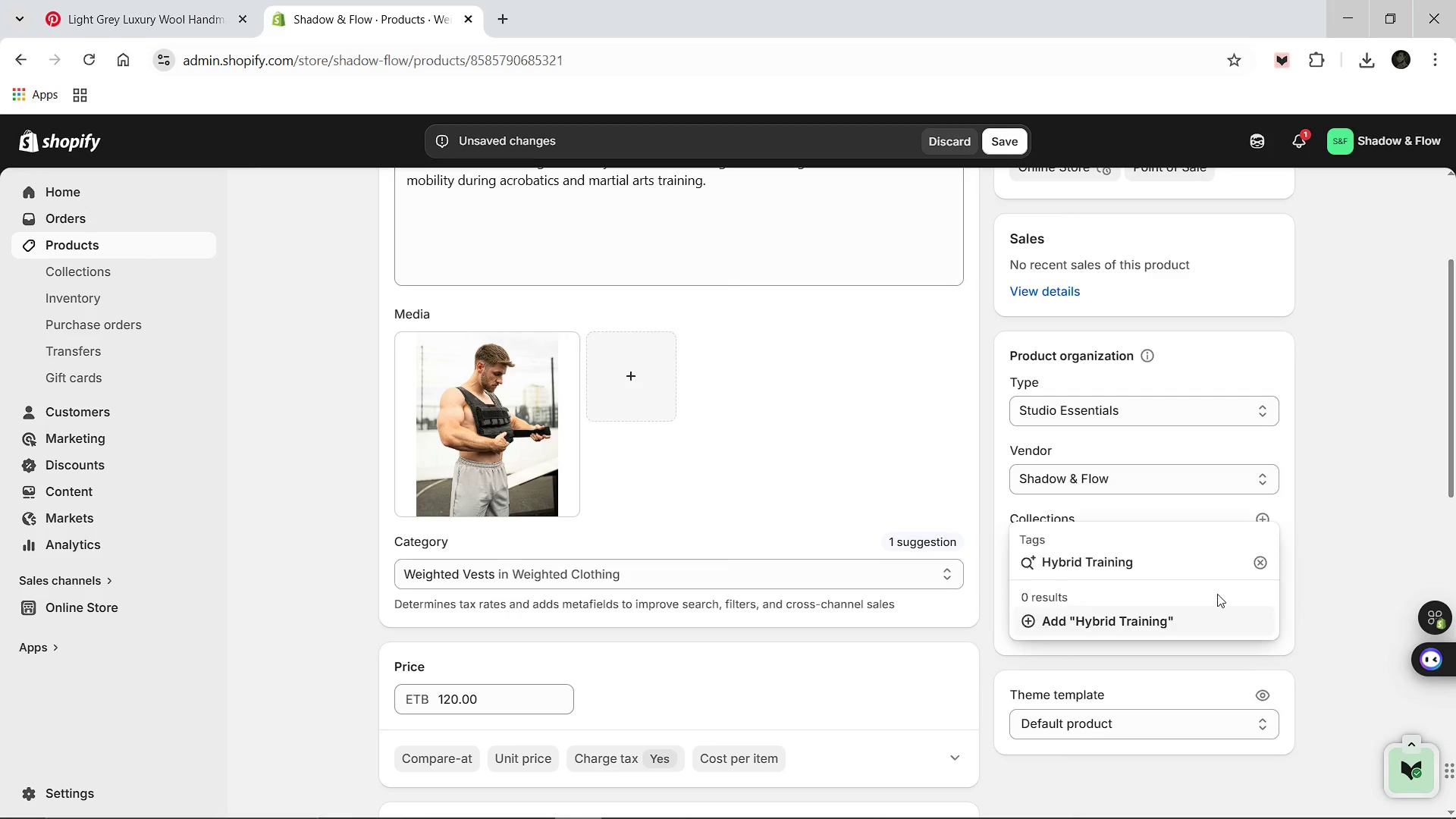 
key(Enter)
 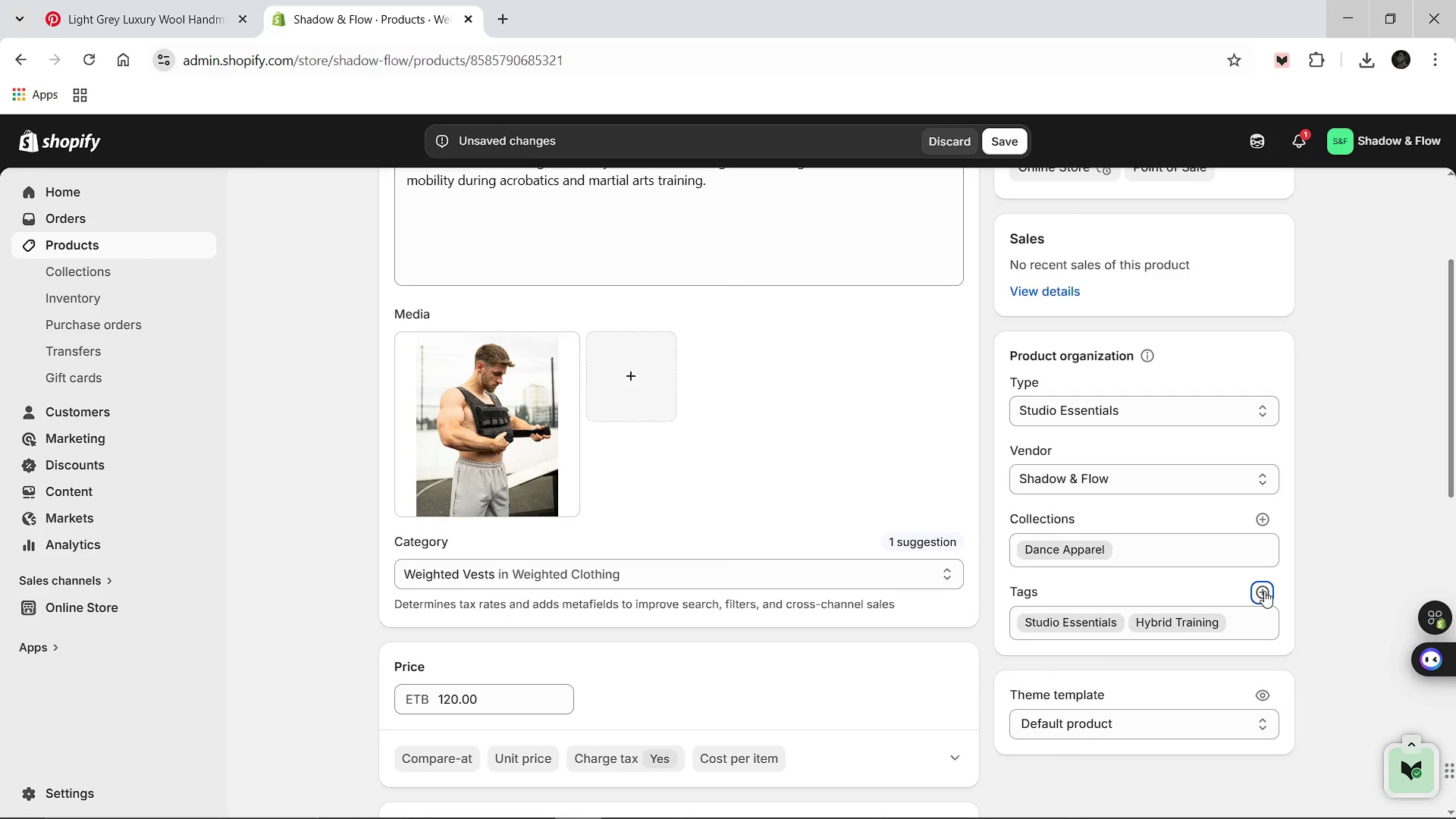 
left_click([1264, 591])
 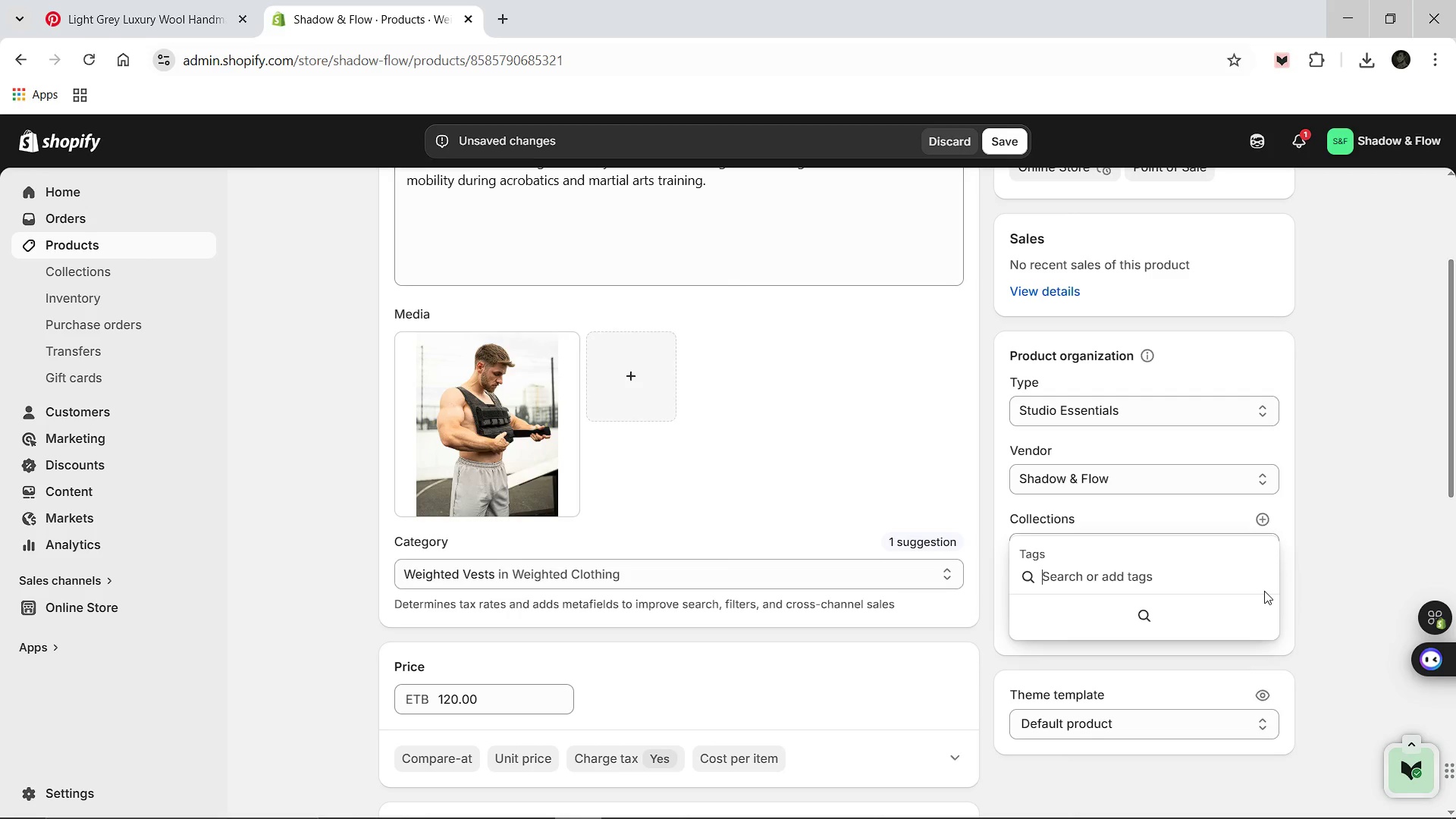 
type(Conditioning)
 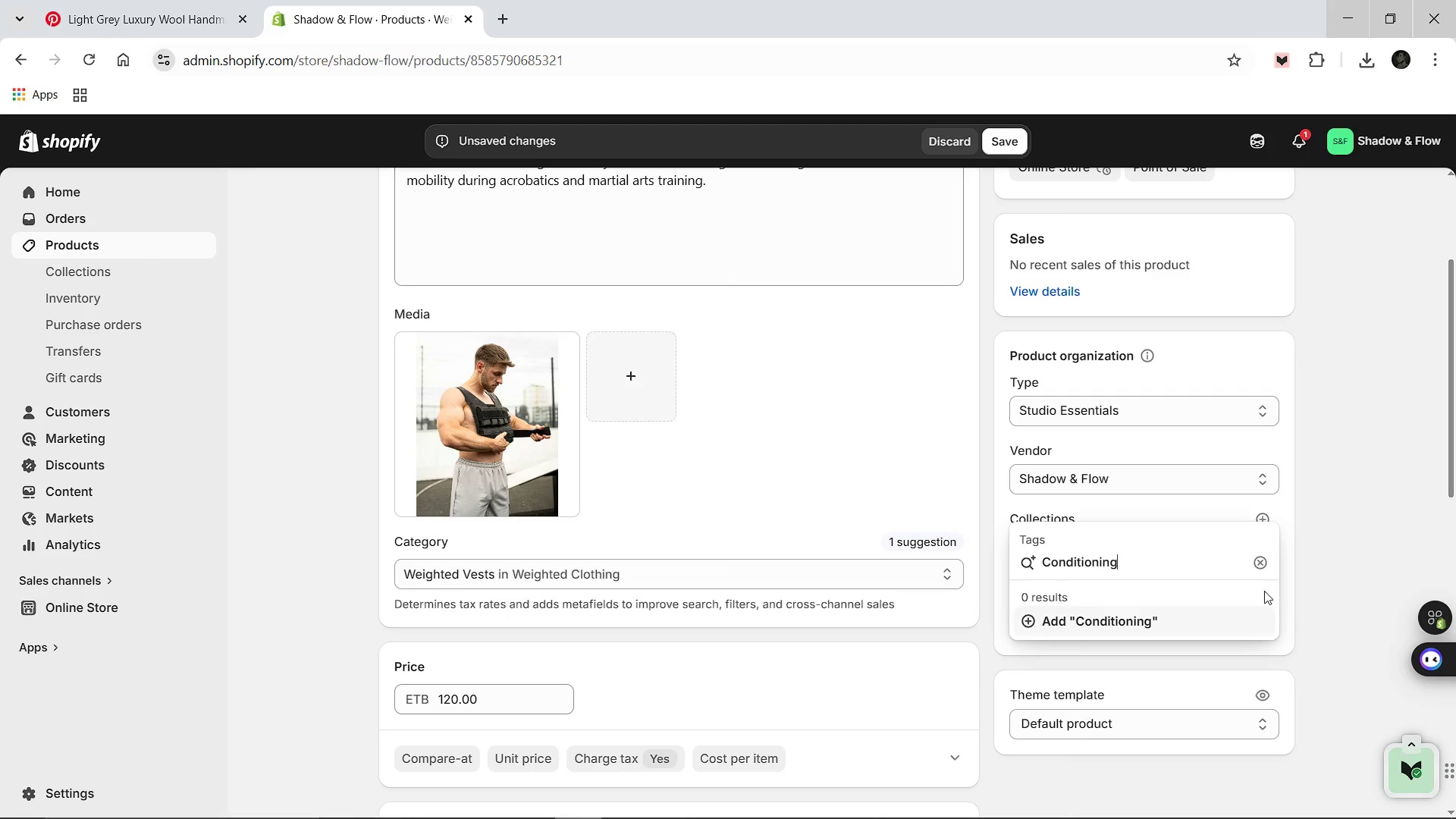 
key(Enter)
 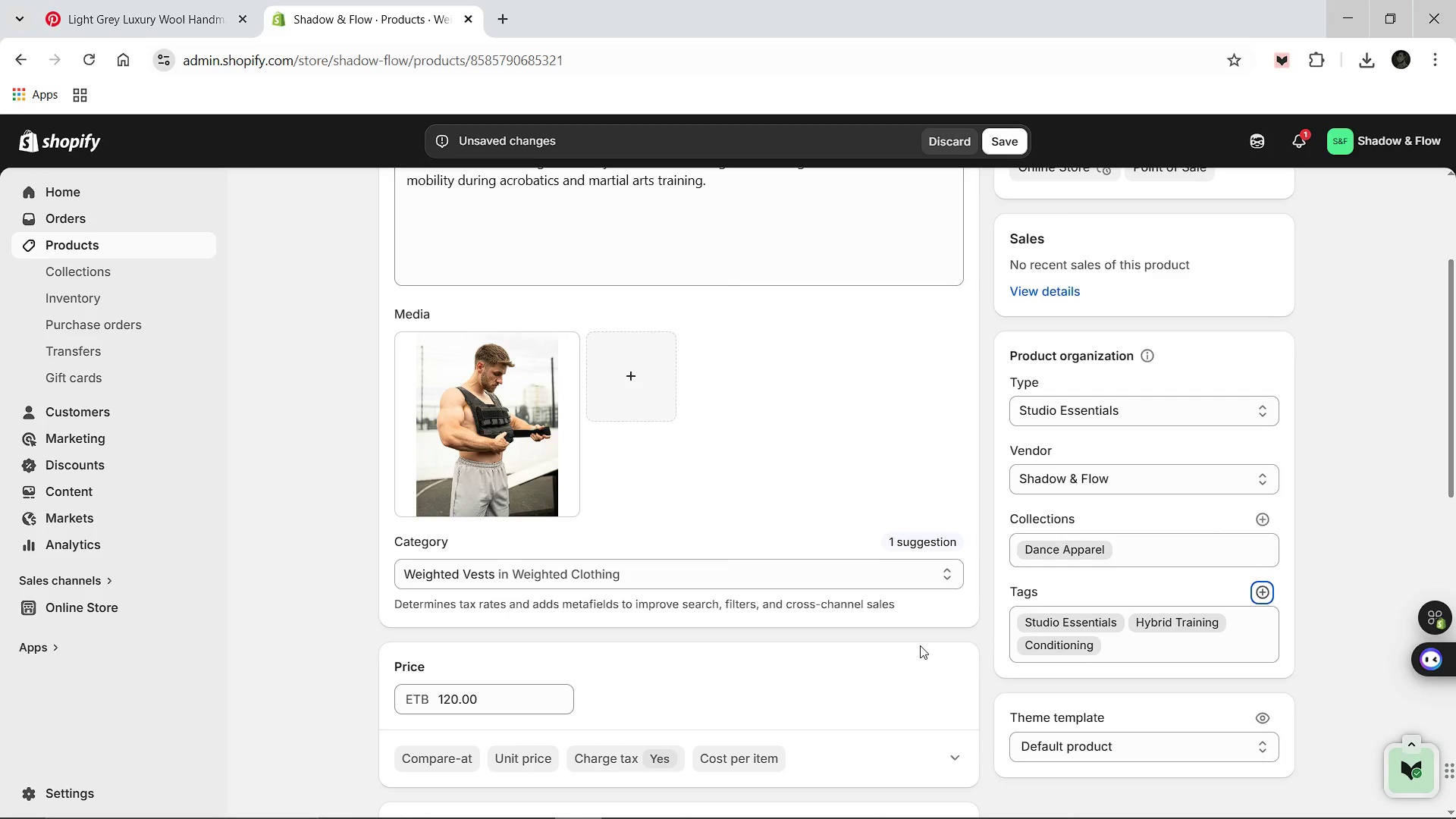 
mouse_move([830, 564])
 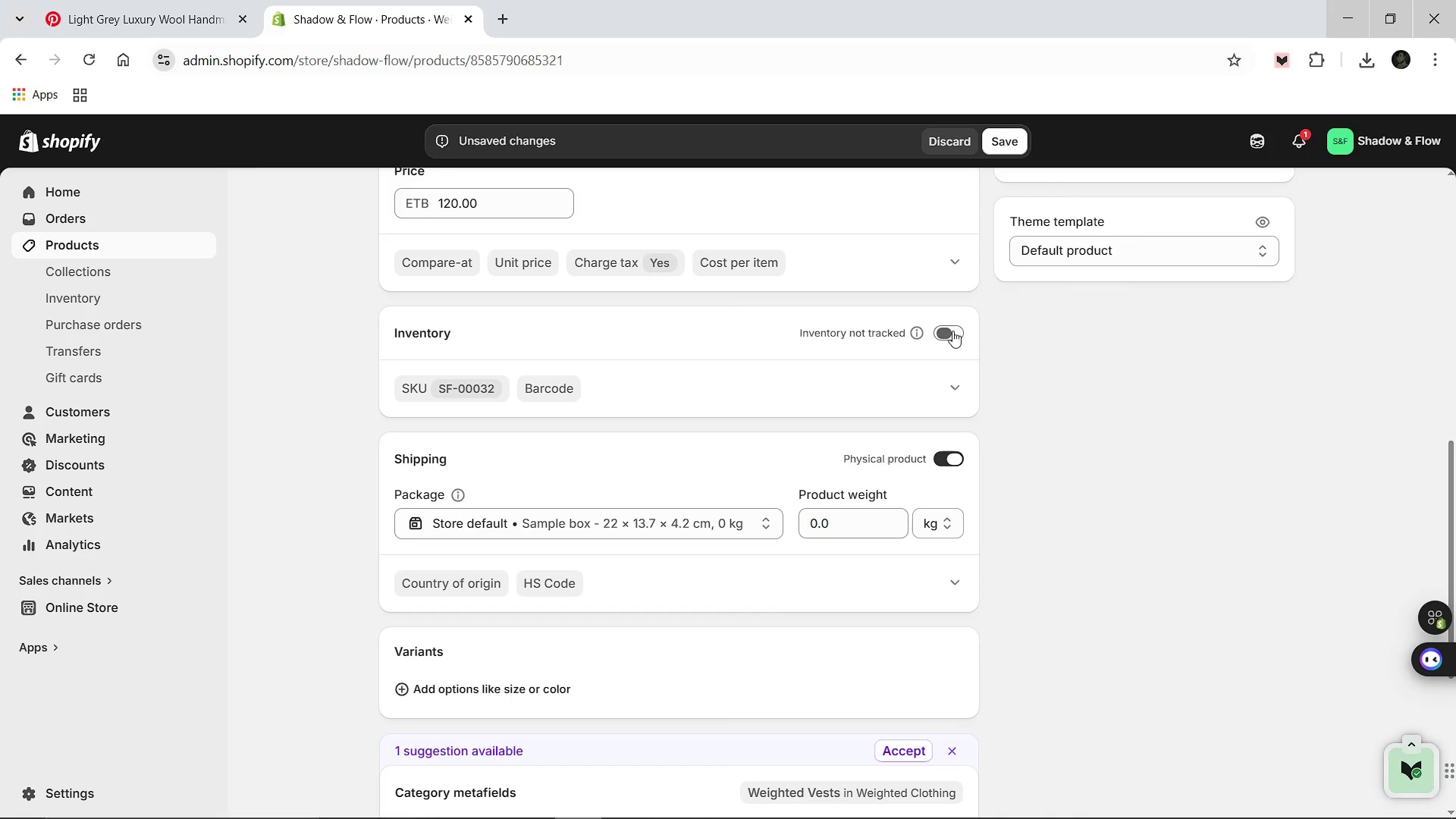 
left_click([952, 331])
 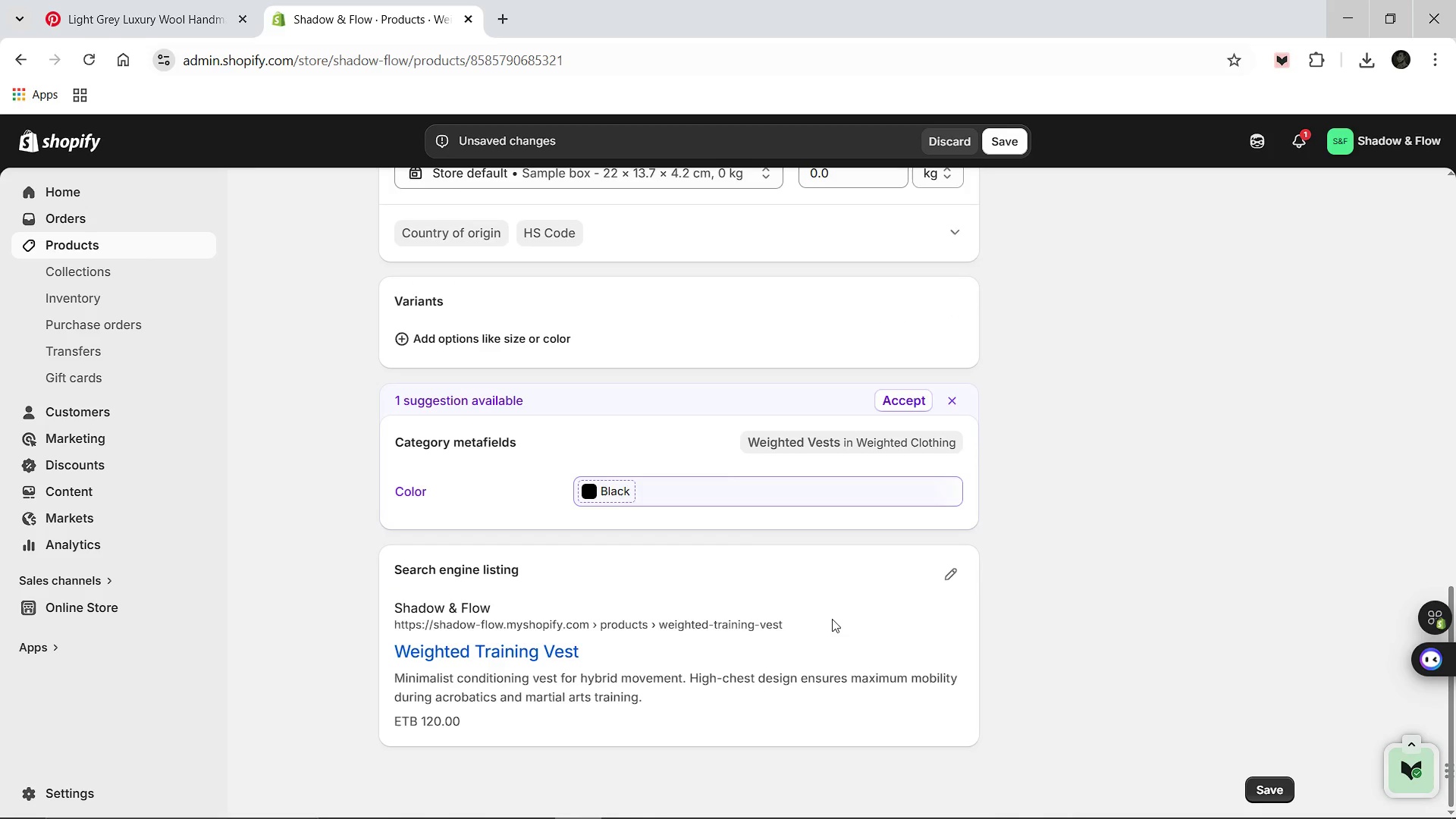 
left_click([953, 573])
 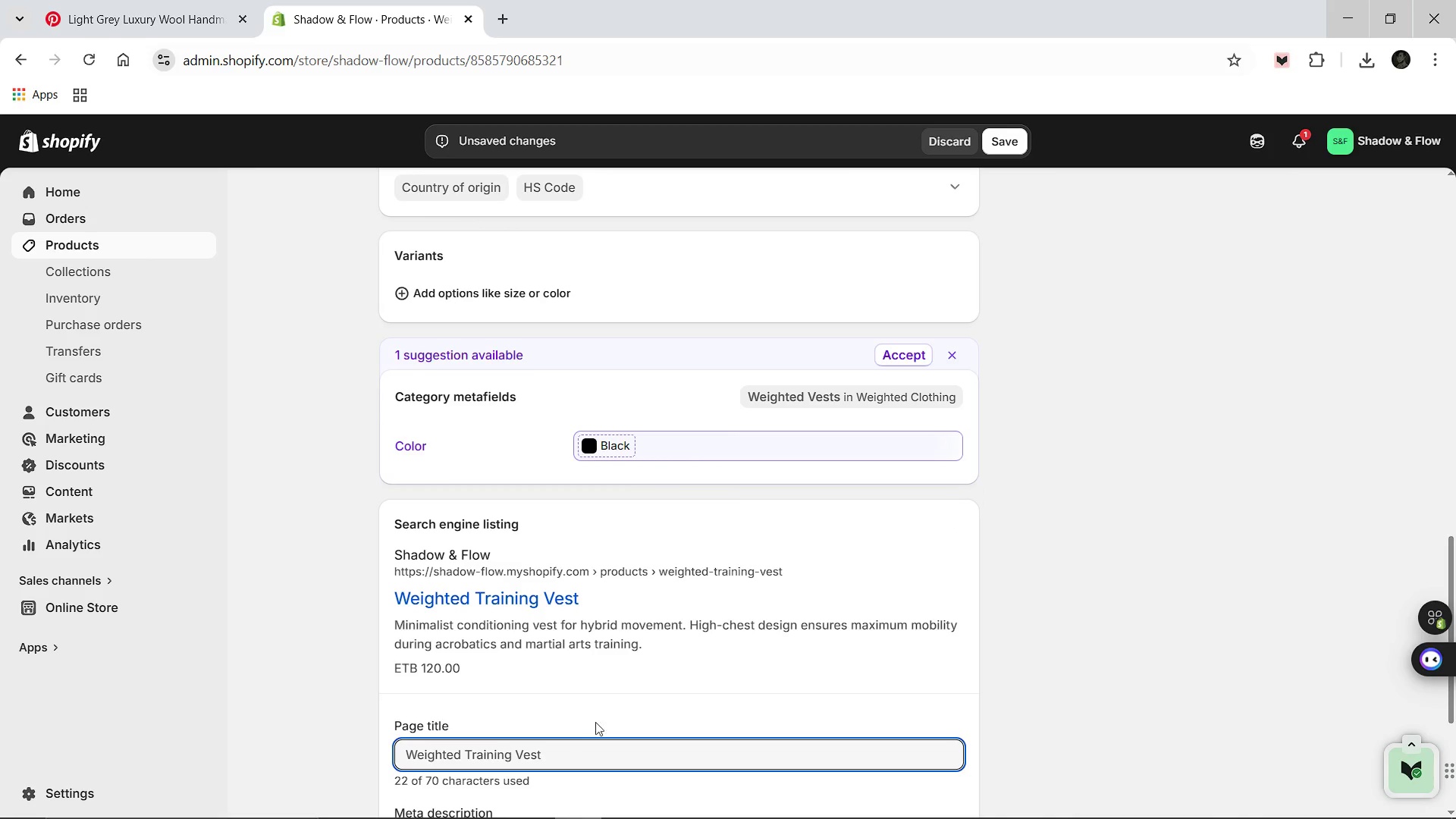 
left_click([563, 754])
 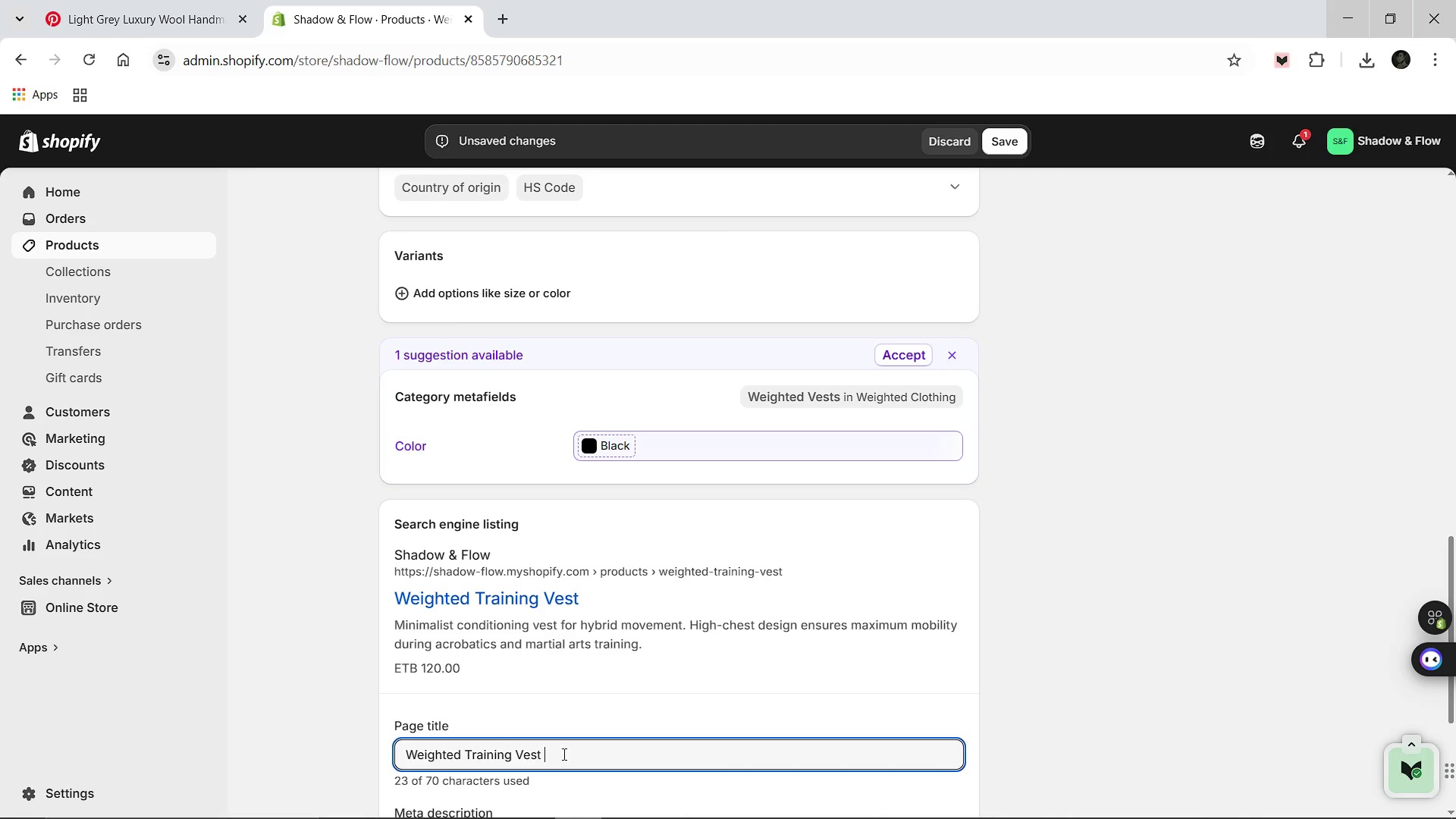 
type( [Break] High-Mobility C)
key(Backspace)
key(Backspace)
key(Backspace)
key(Backspace)
key(Backspace)
key(Backspace)
key(Backspace)
key(Backspace)
key(Backspace)
key(Backspace)
type(: High-Mobility )
key(Backspace)
type( Conditioning Gear [Break] Shaw)
key(Backspace)
type(dow *)
key(Backspace)
type(& )
key(Backspace)
key(Backspace)
key(Backspace)
key(Backspace)
 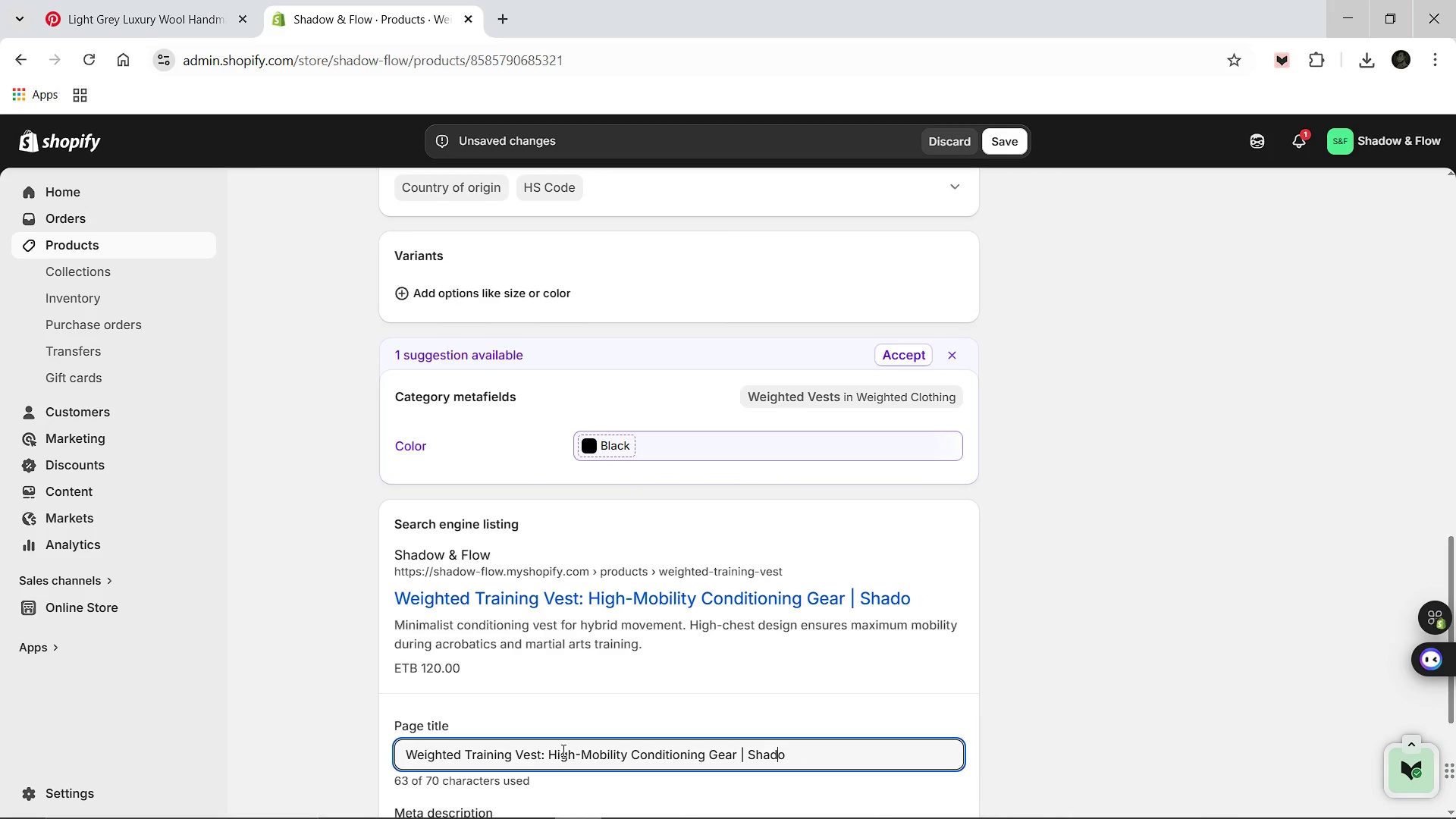 
 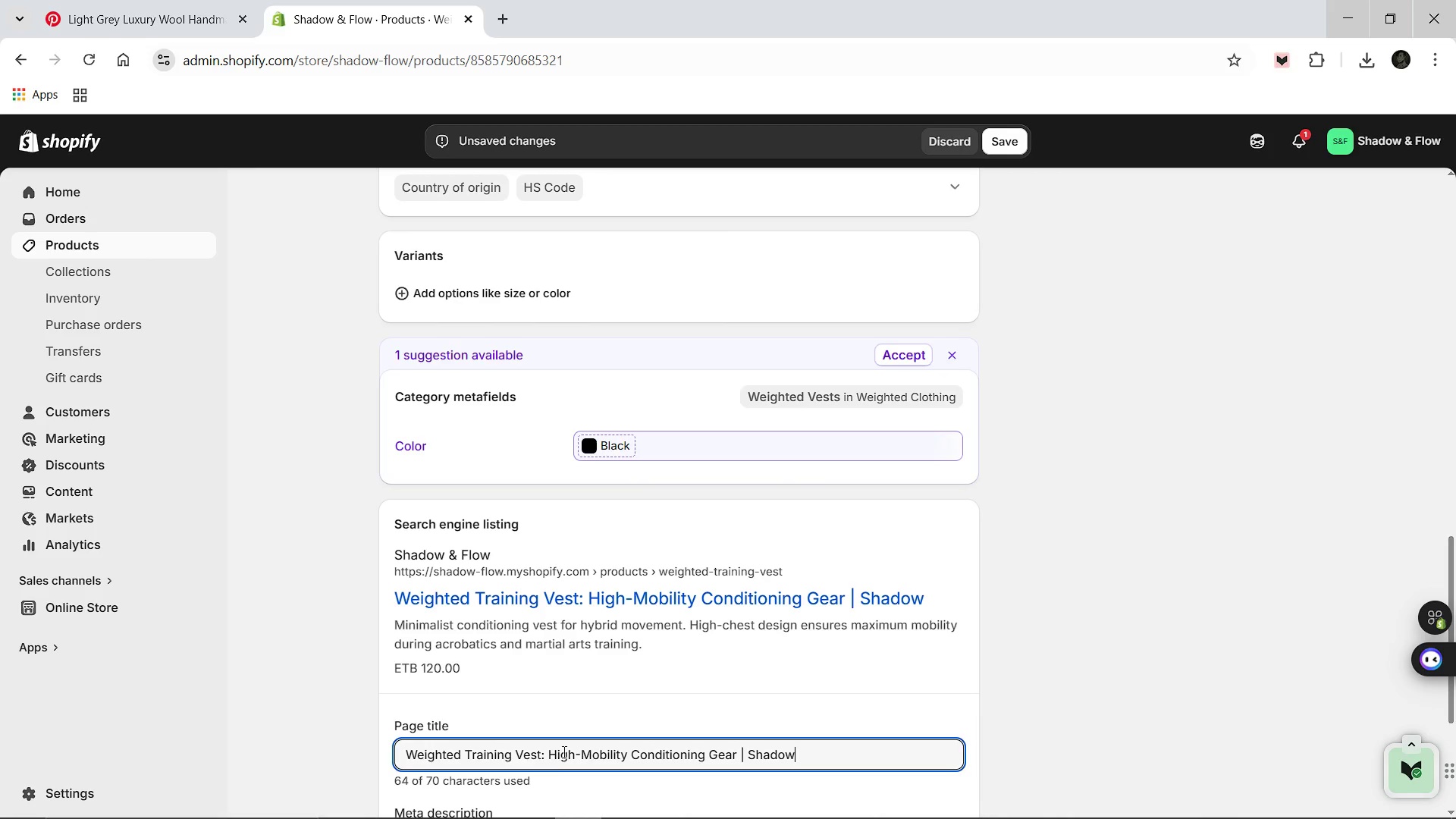 
hold_key(key=ArrowLeft, duration=0.67)
 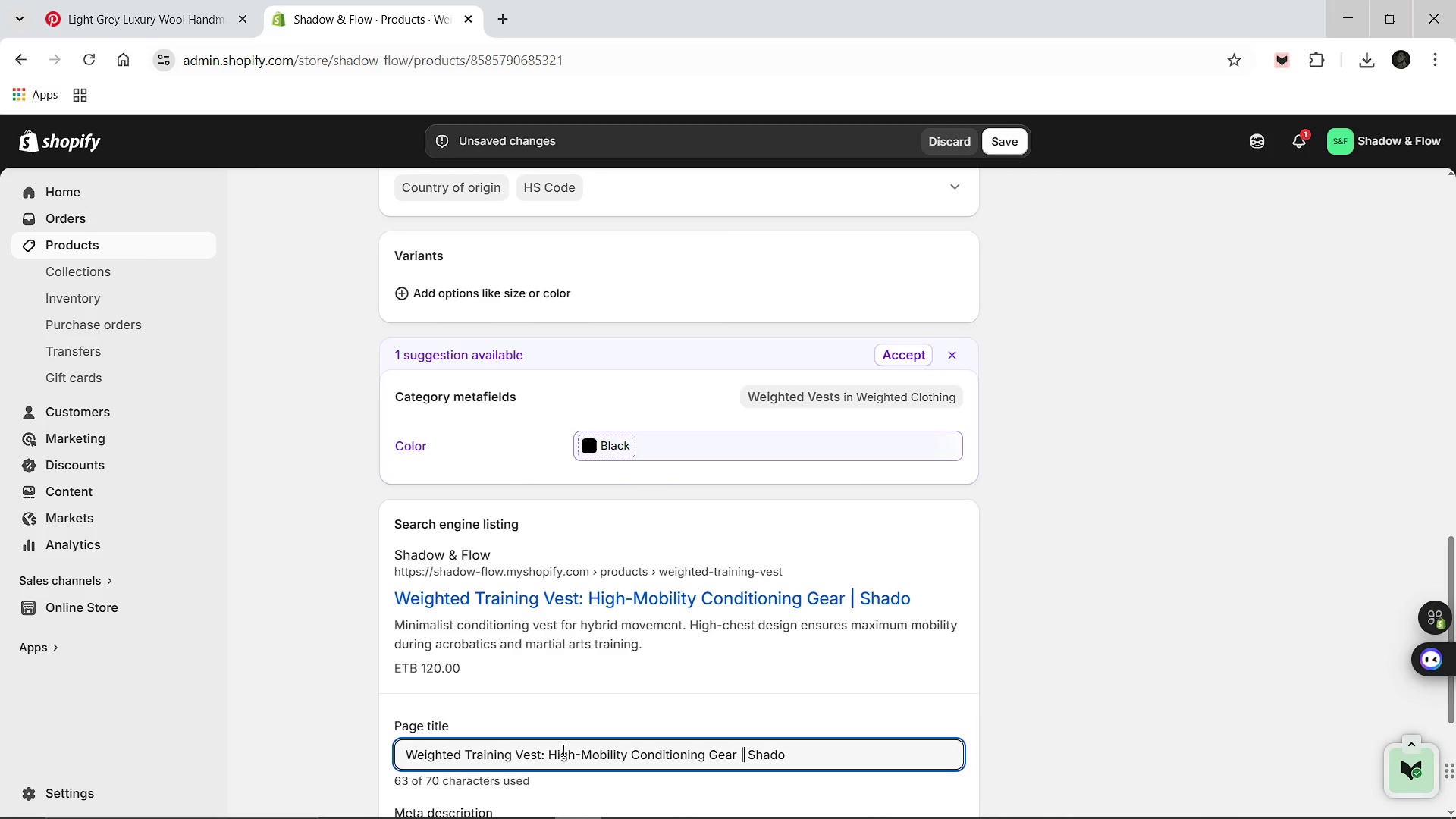 
key(ArrowRight)
 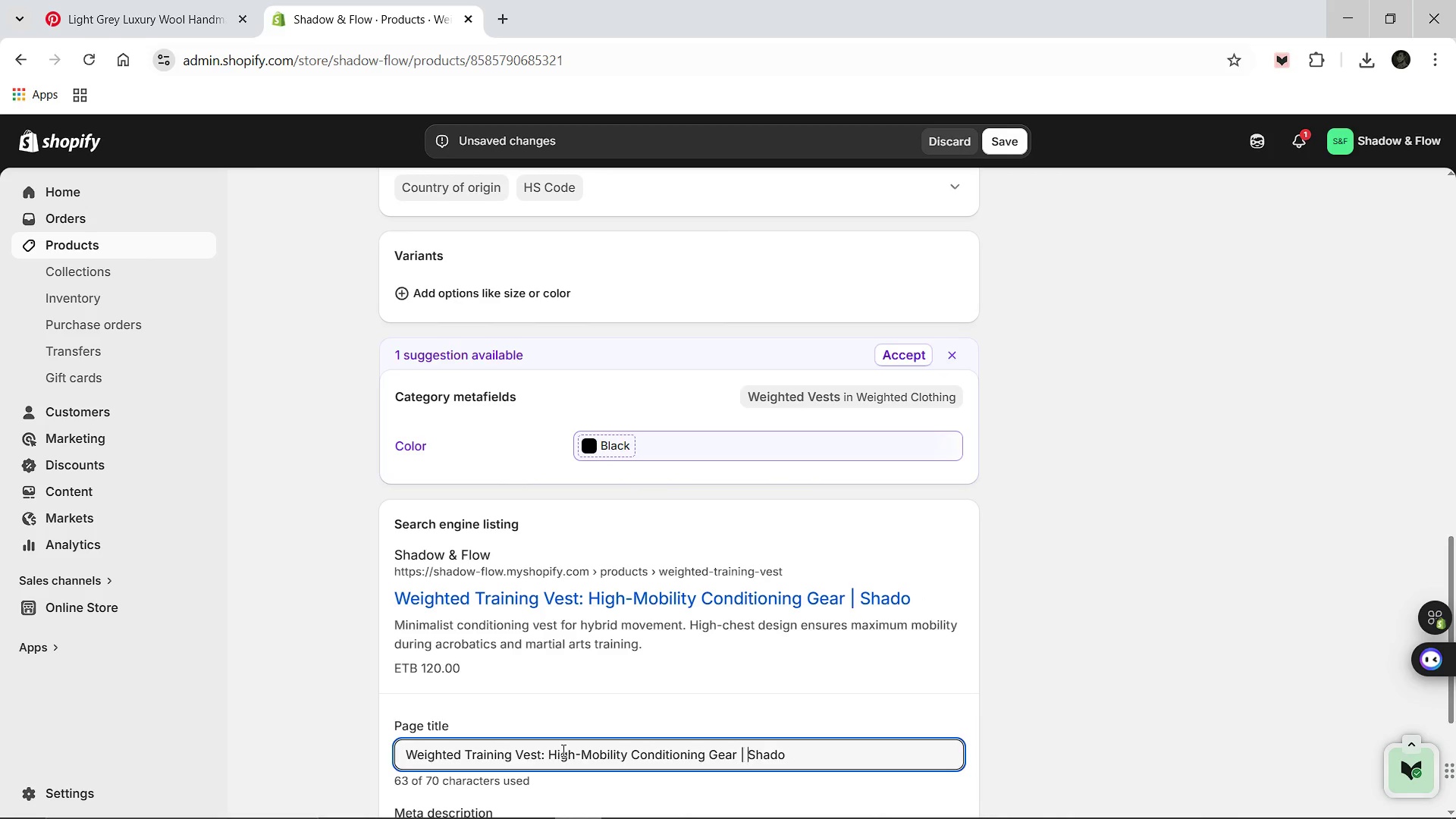 
key(ArrowRight)
 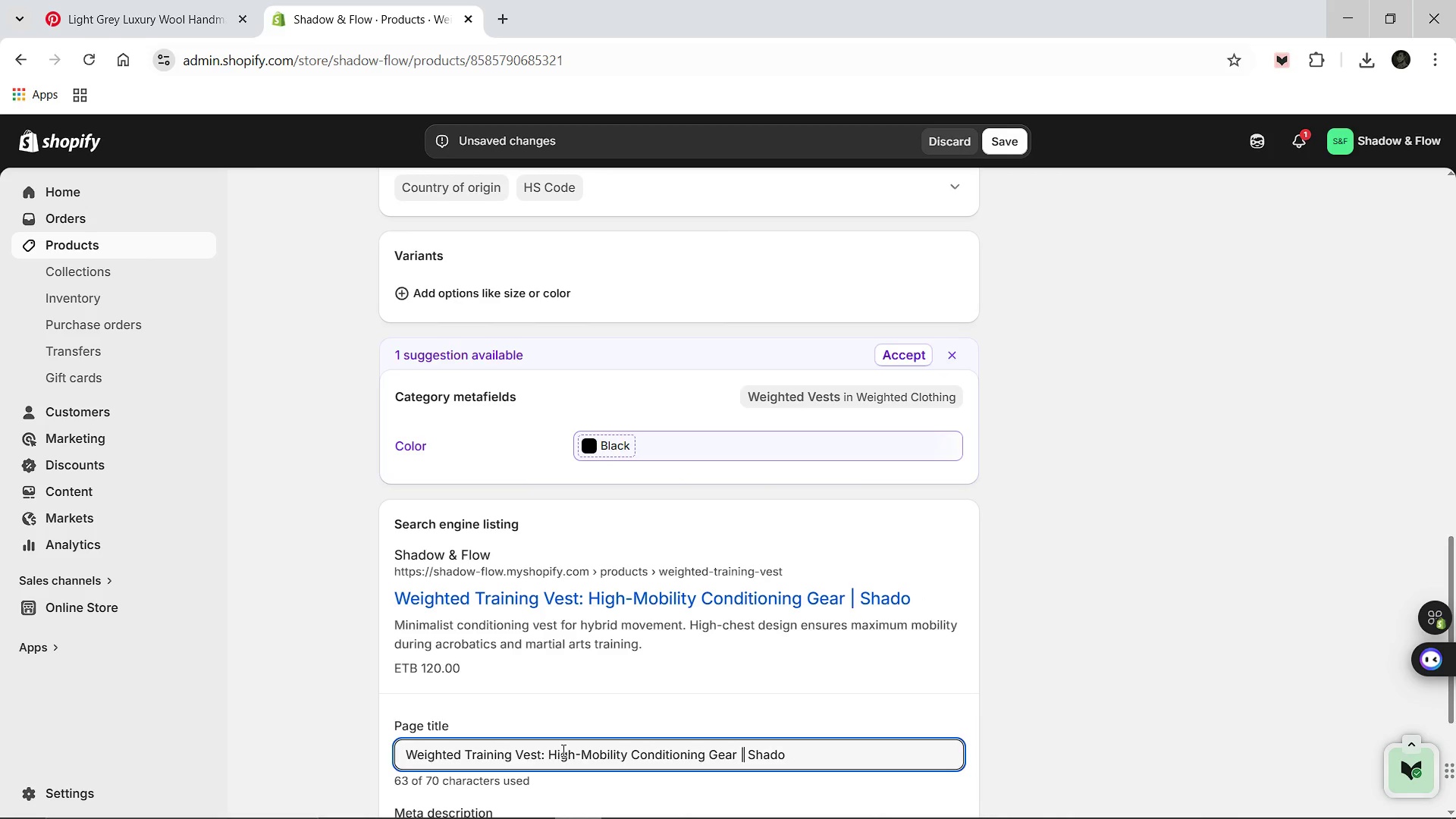 
key(ArrowLeft)
 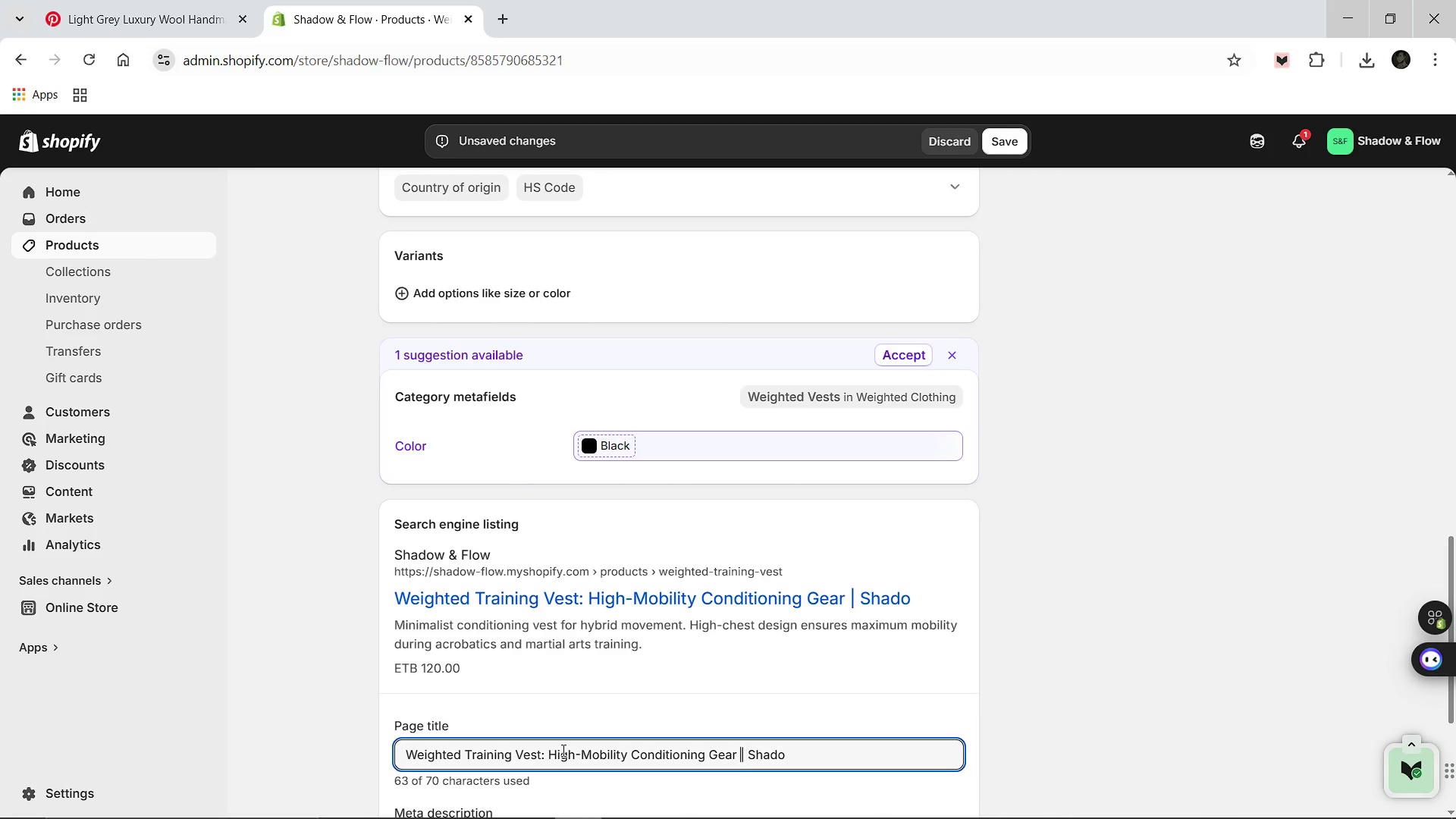 
key(ArrowLeft)
 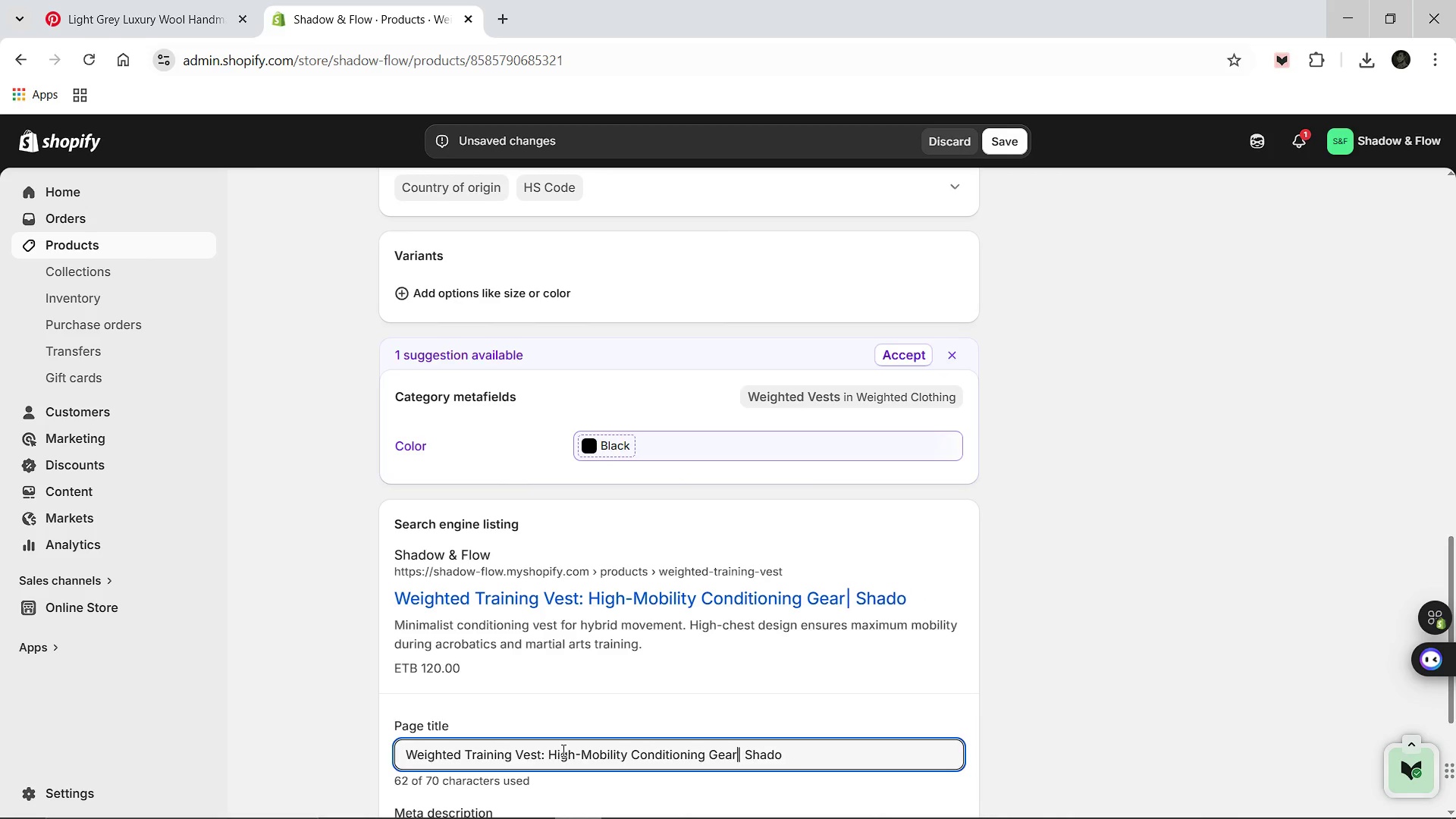 
hold_key(key=Backspace, duration=0.95)
 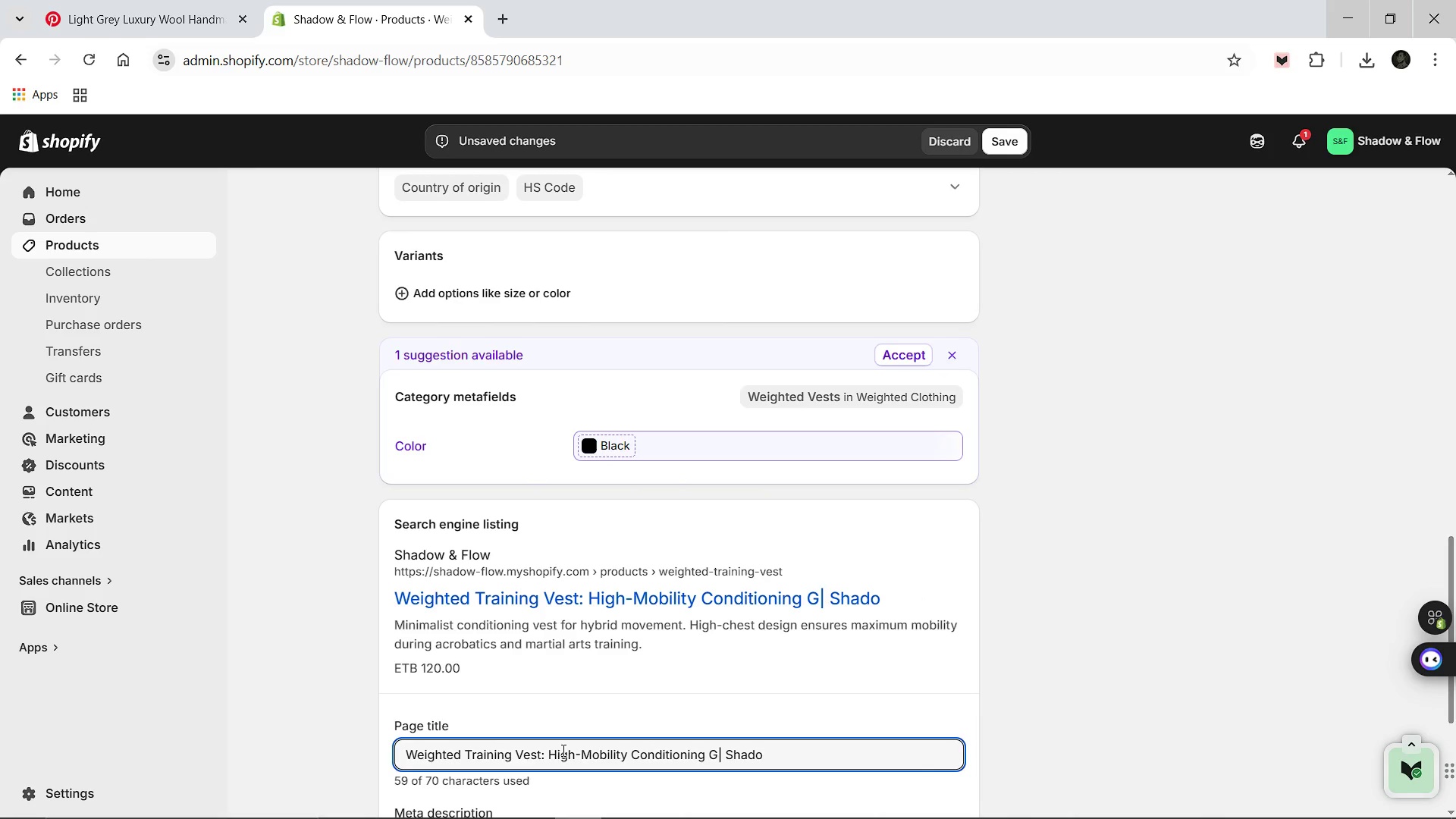 
key(Backspace)
 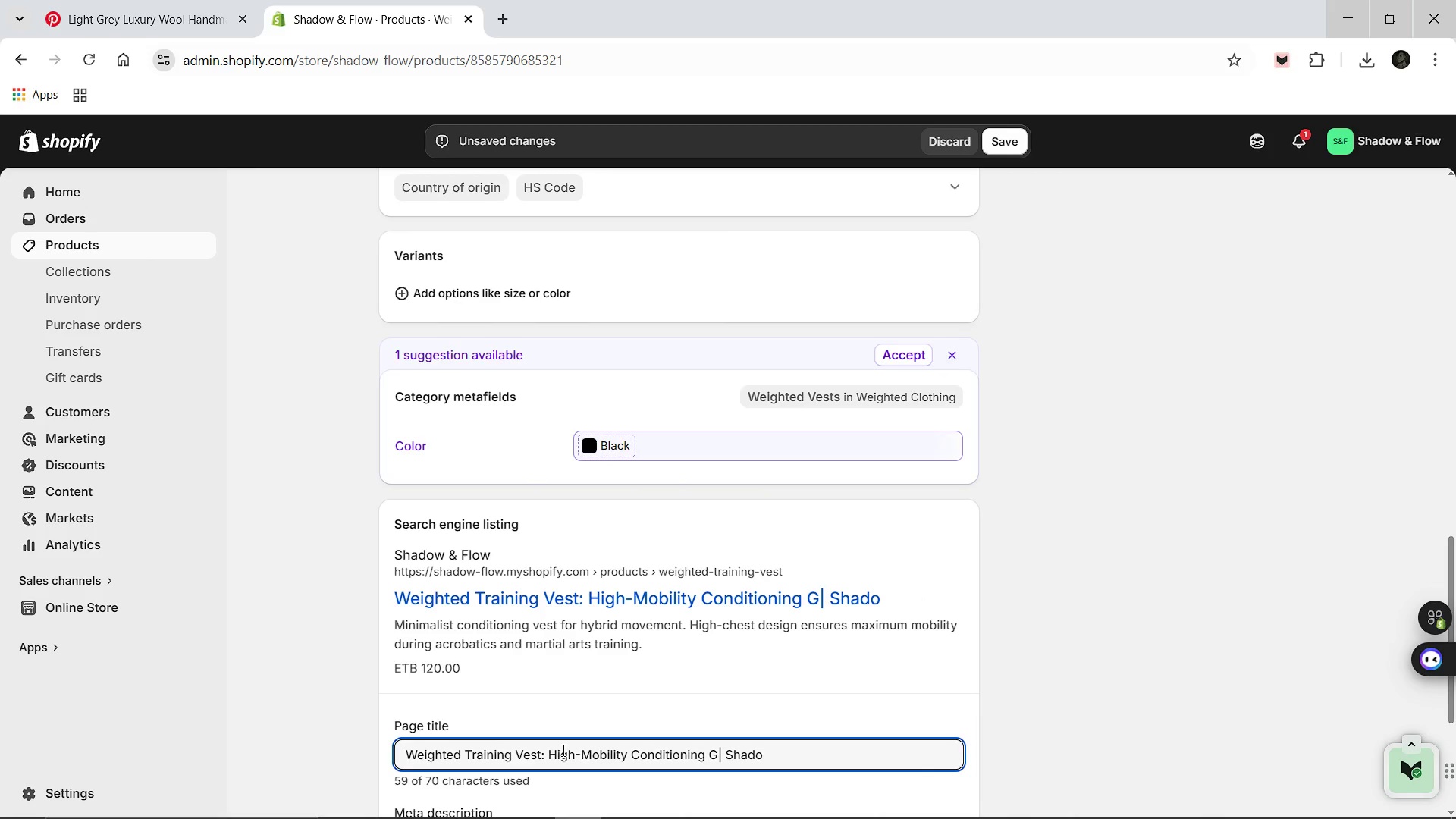 
key(Backspace)
 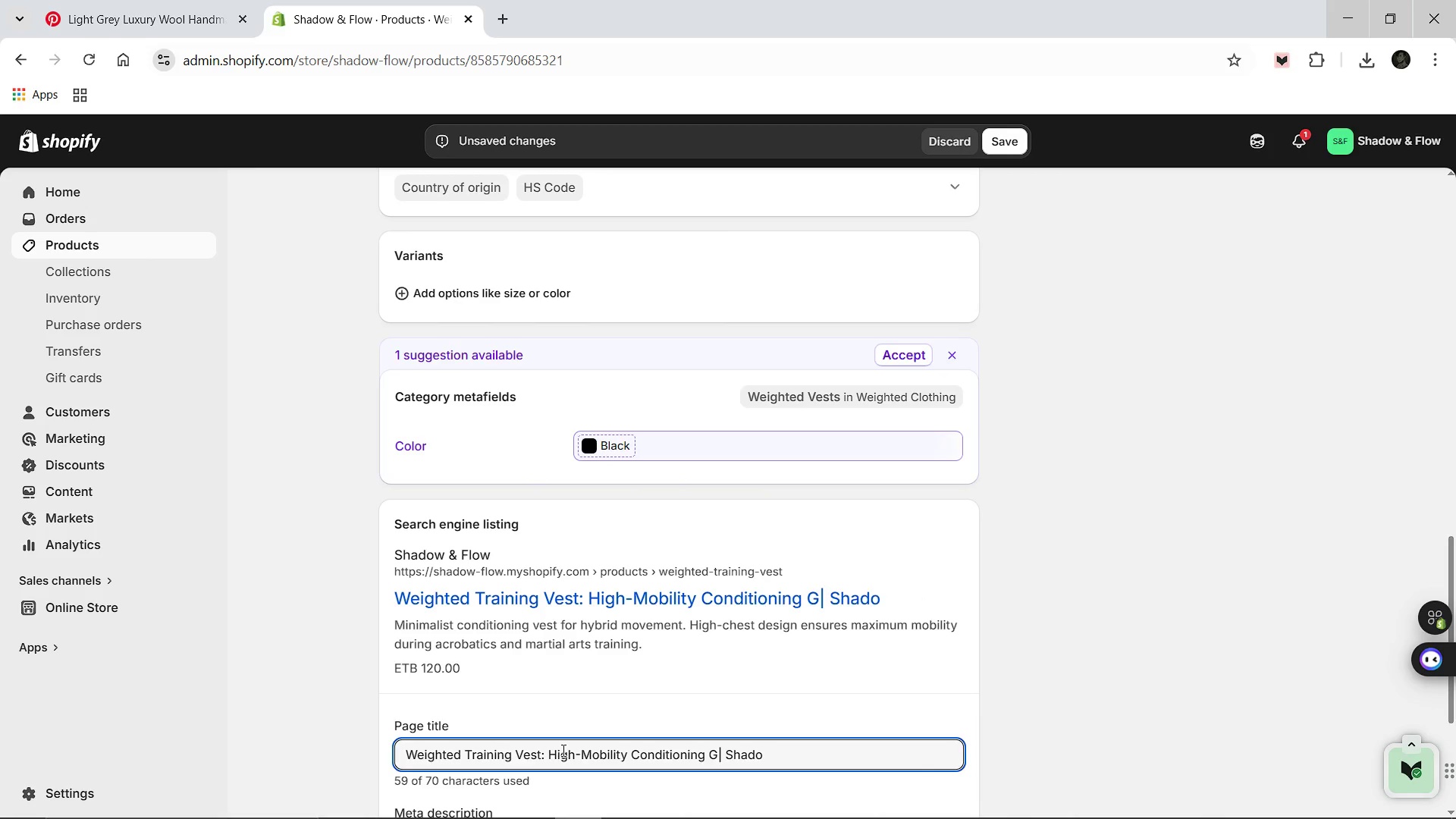 
key(Backspace)
 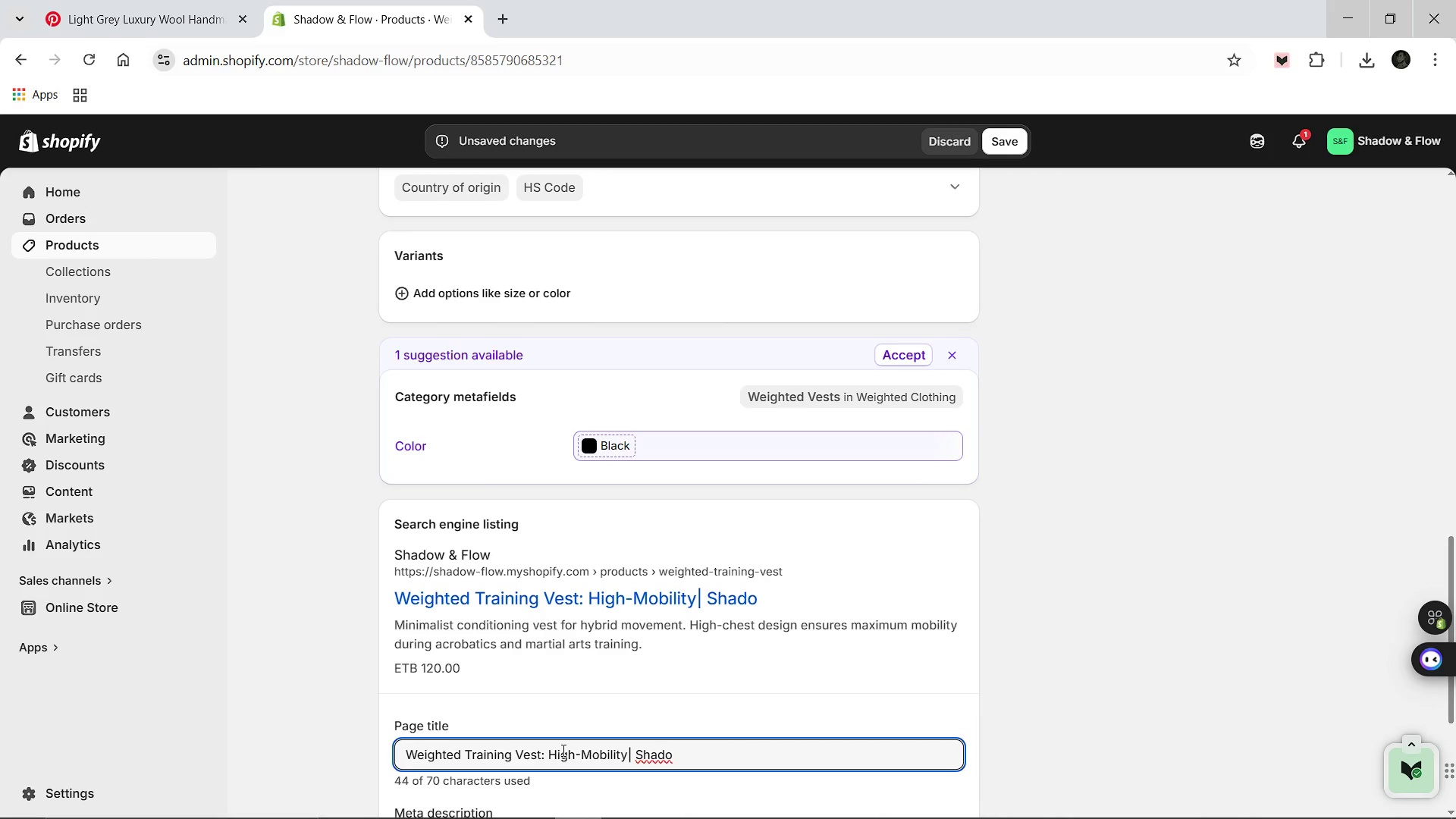 
wait(5.25)
 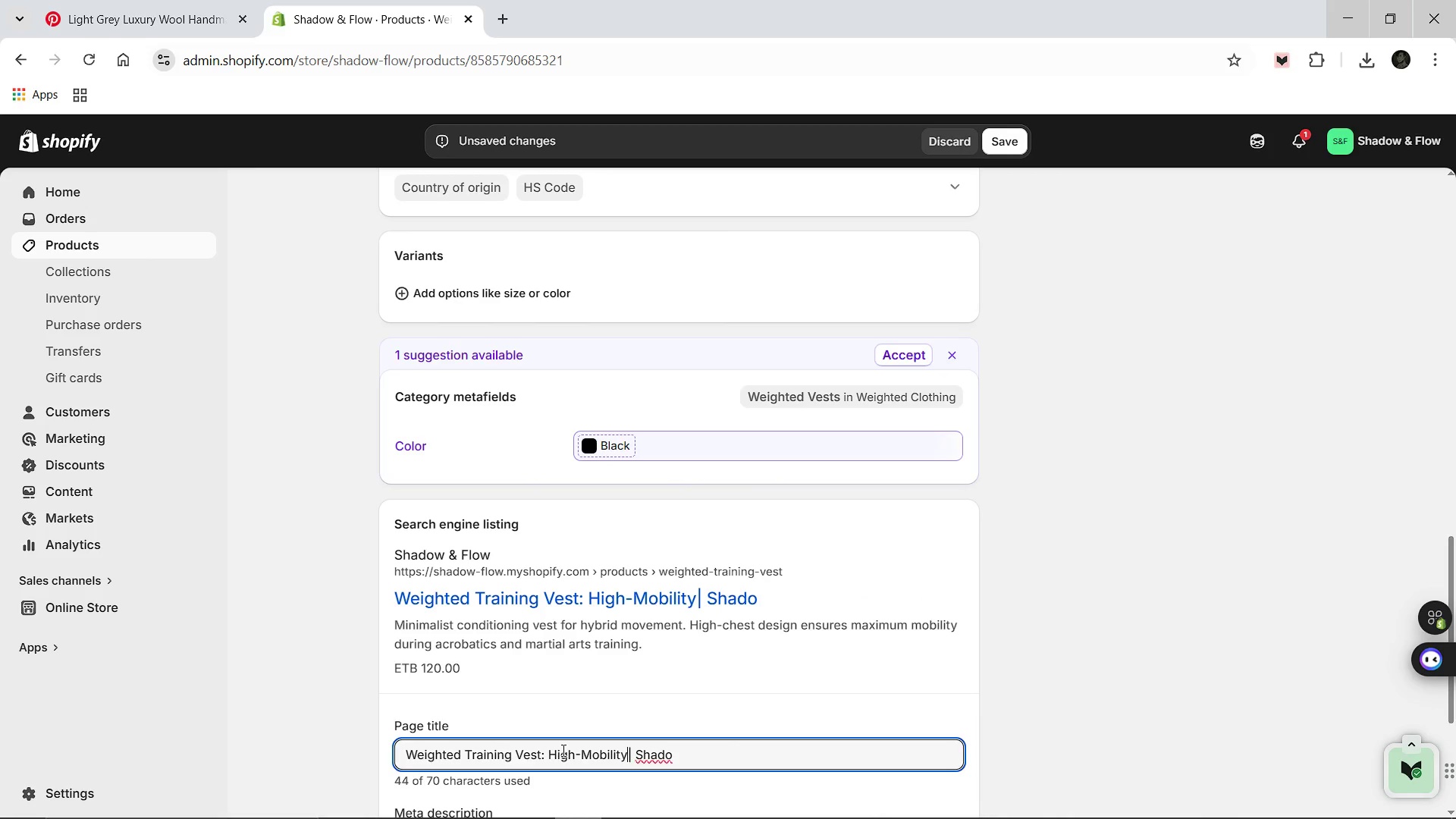 
type( Conditioning w & Flow)
 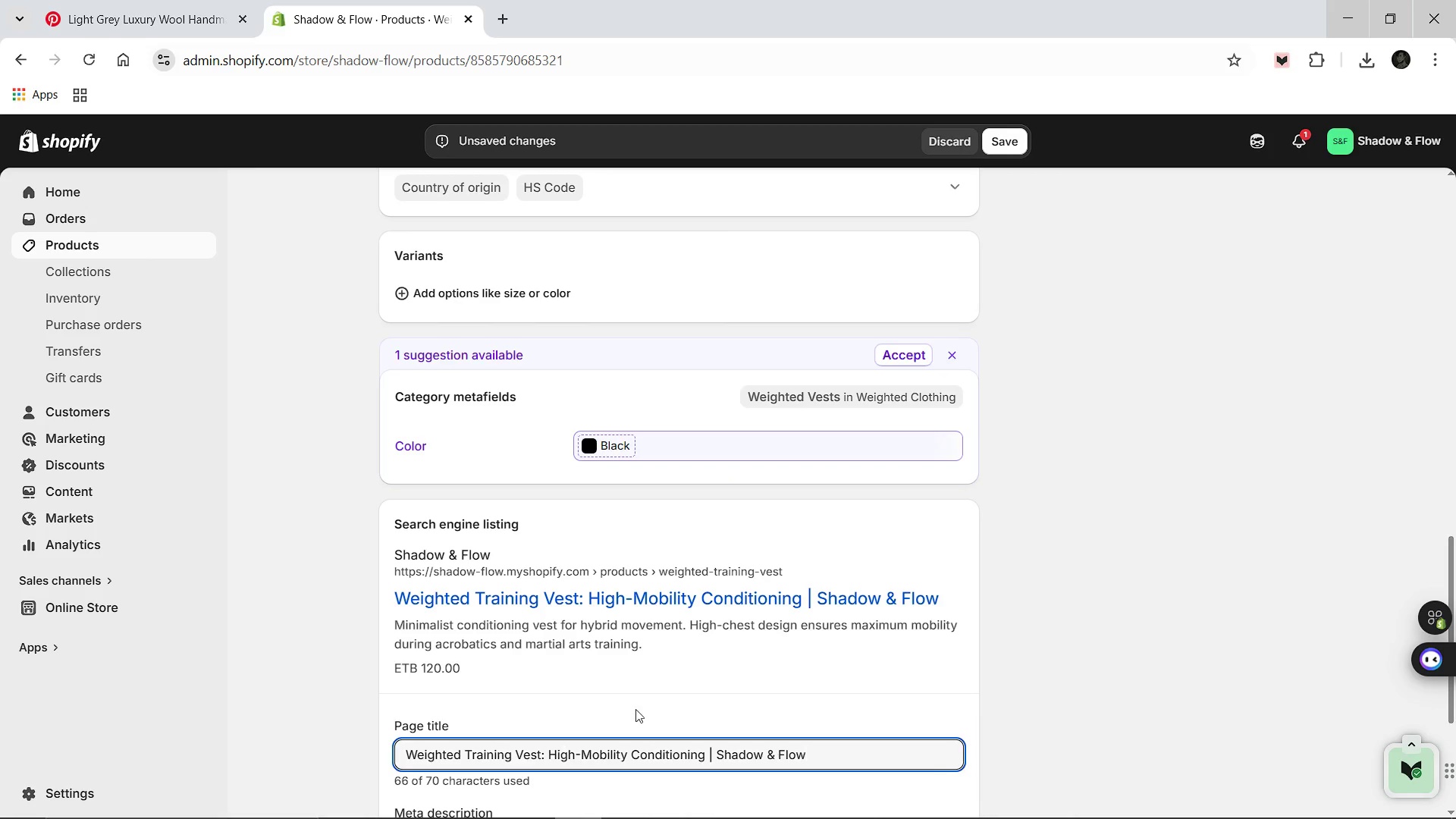 
 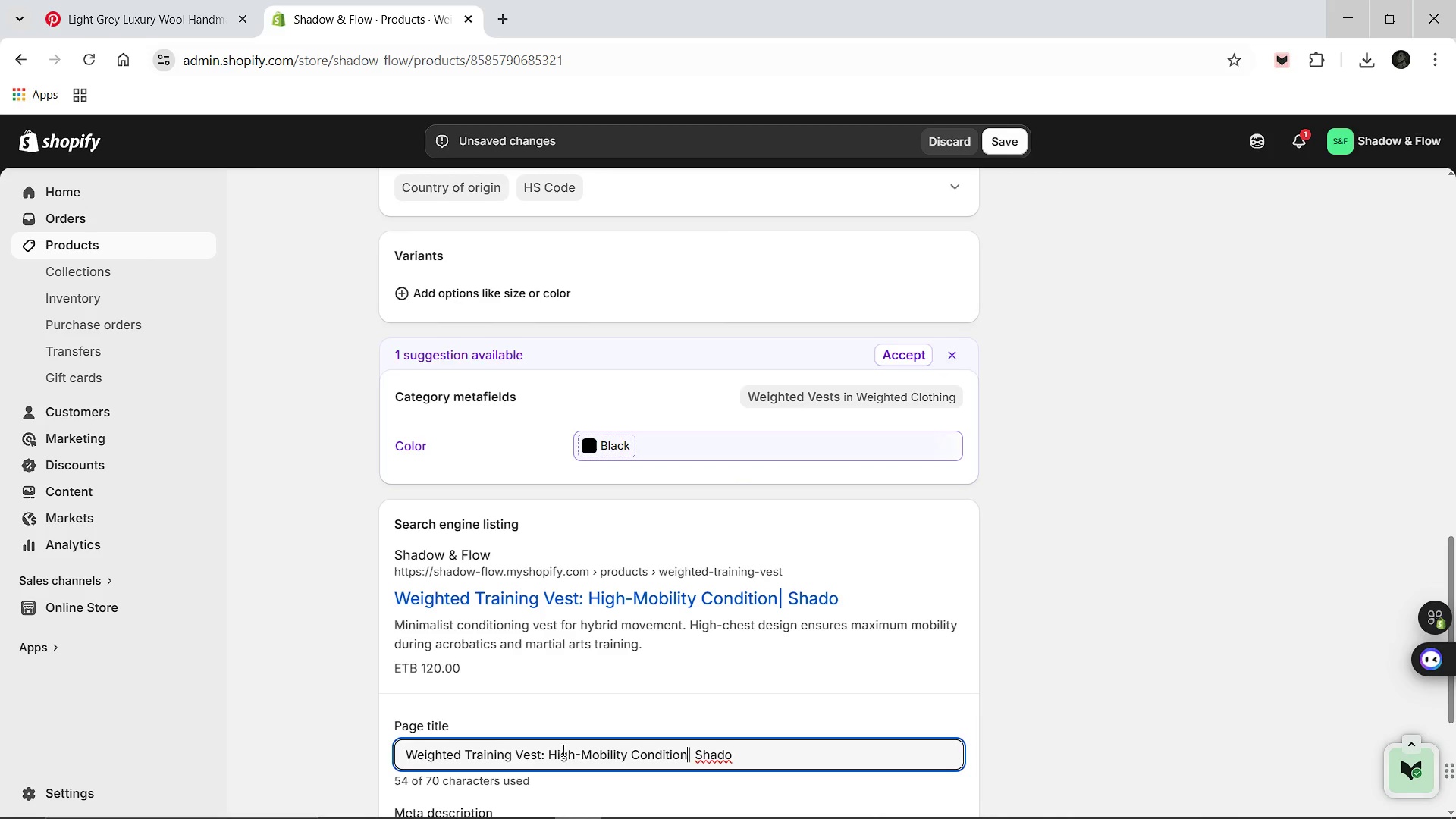 
hold_key(key=ArrowRight, duration=0.86)
 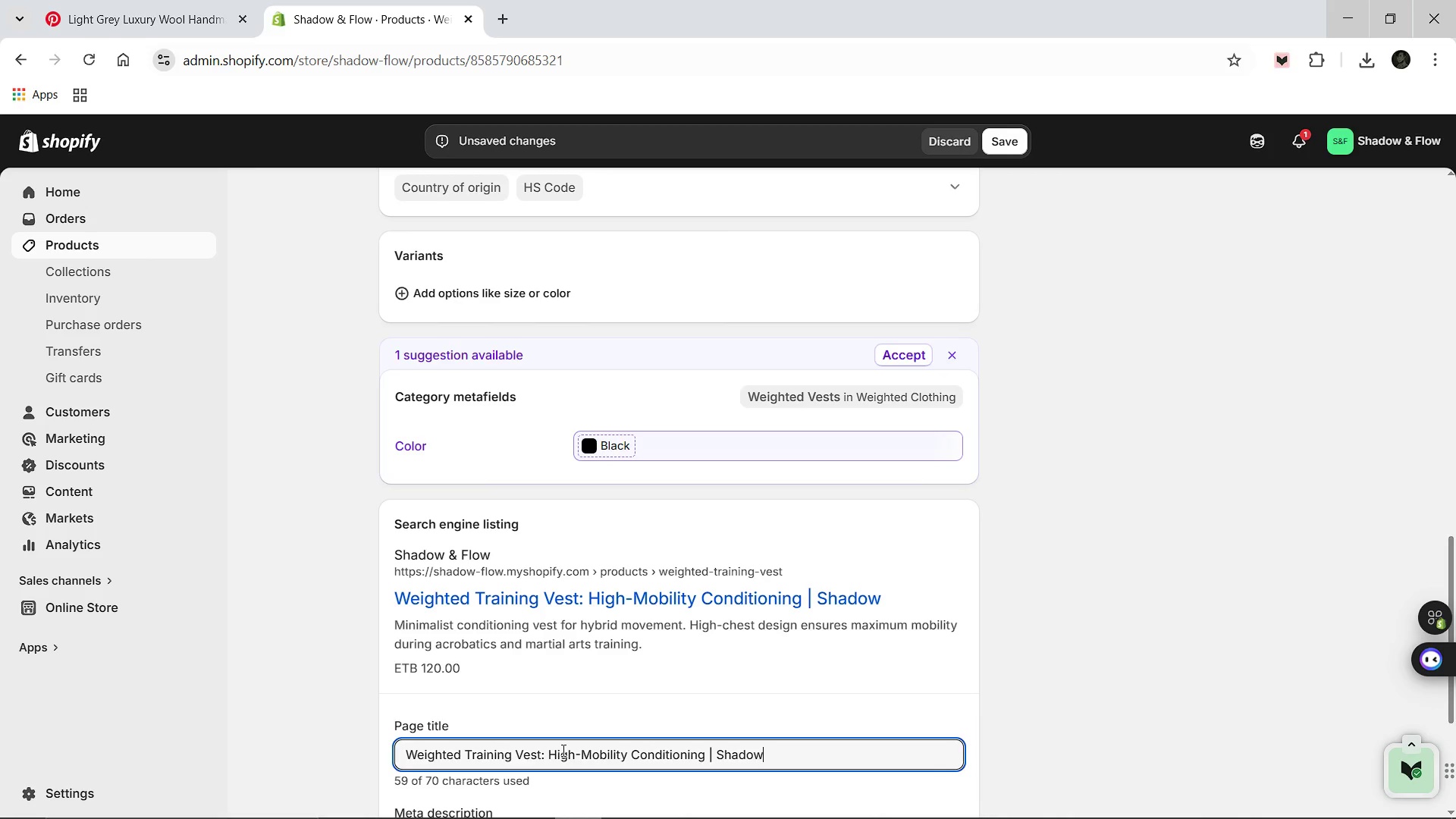 
left_click([578, 687])
 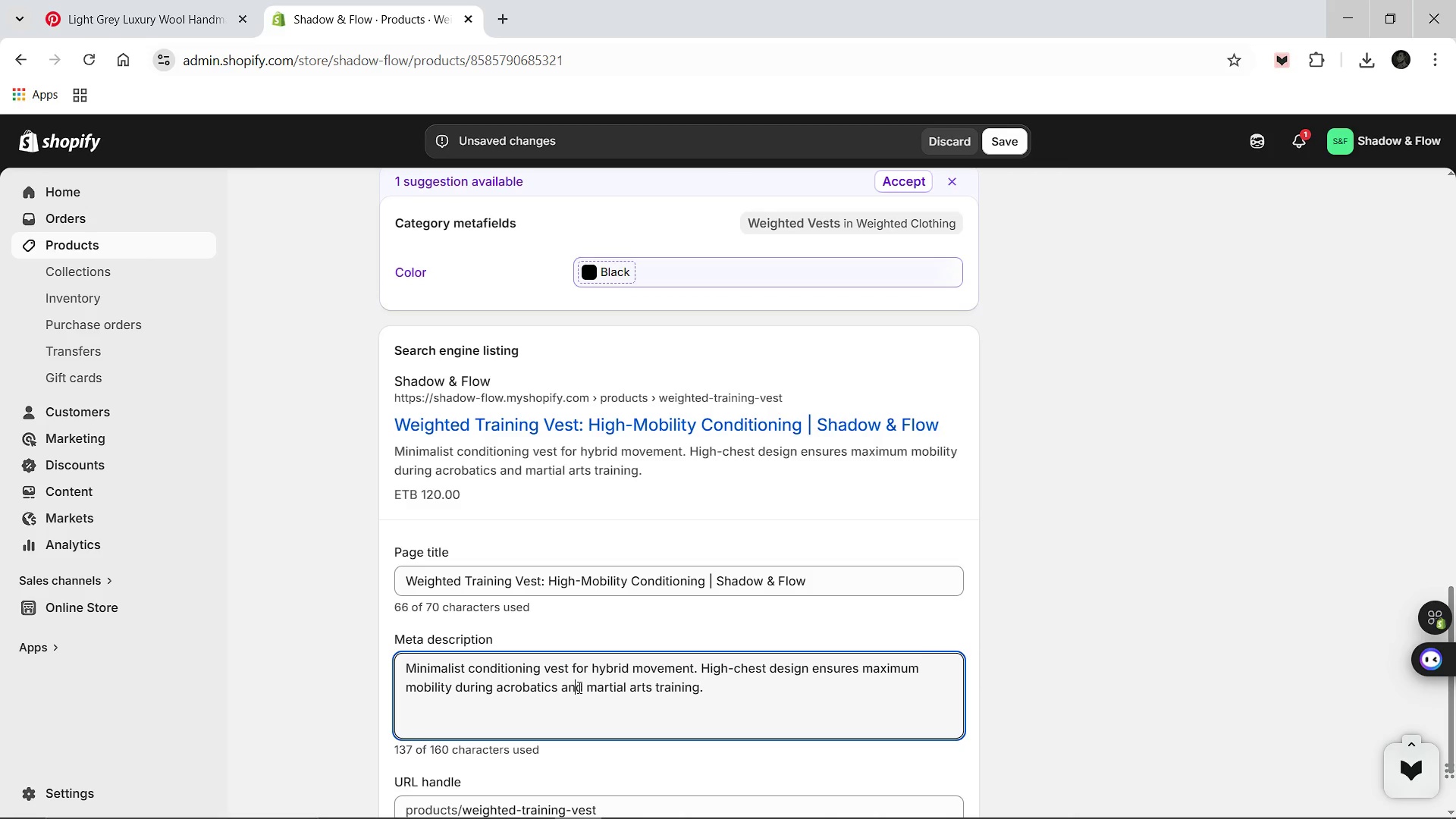 
key(Control+A)
 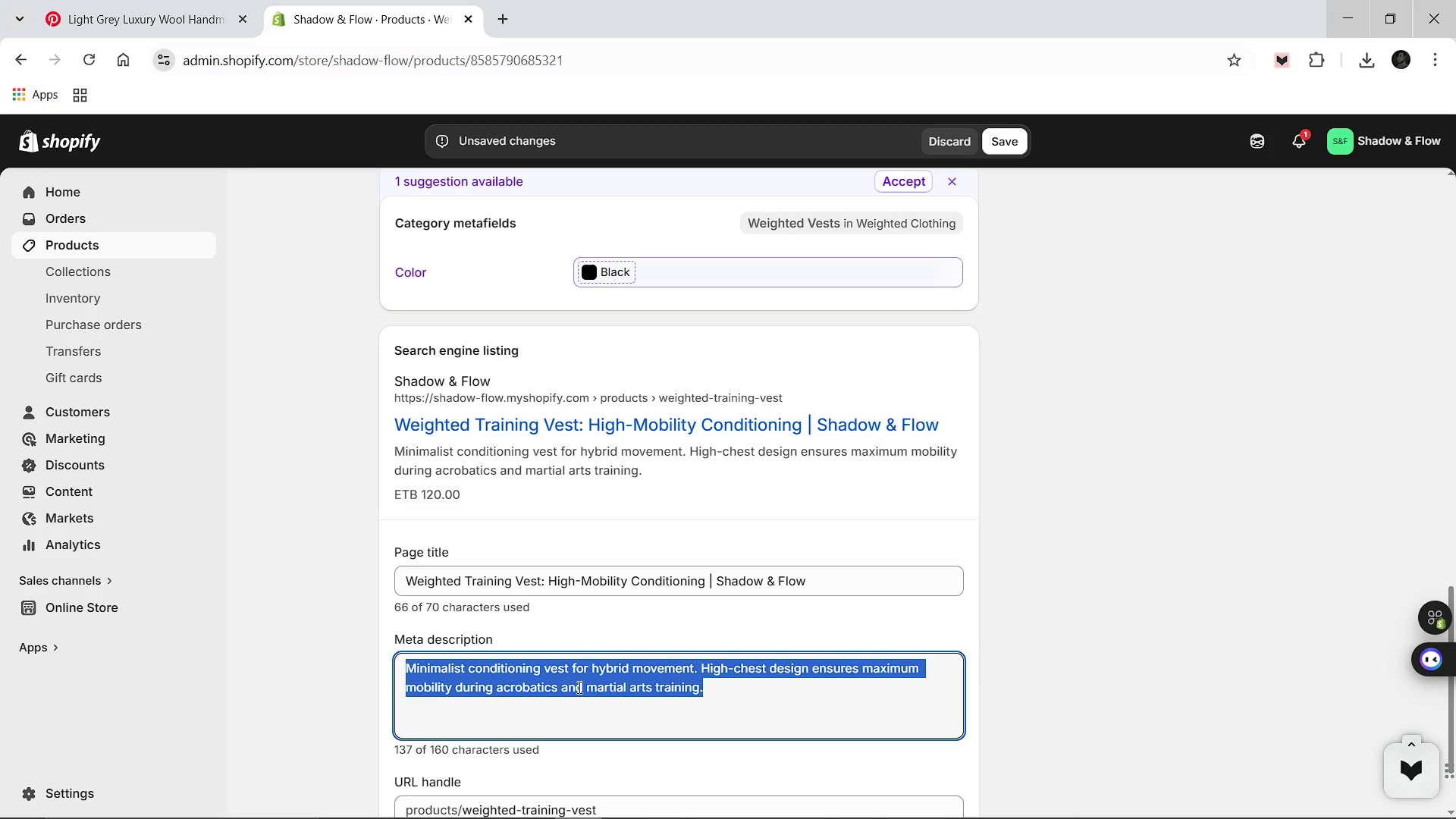 
type(Enc)
key(Backspace)
type(hance your agility with our high-mobility weighted training vest. Perfect for dance and da)
key(Backspace)
key(Backspace)
type(martial arts training conditioning )
key(Backspace)
 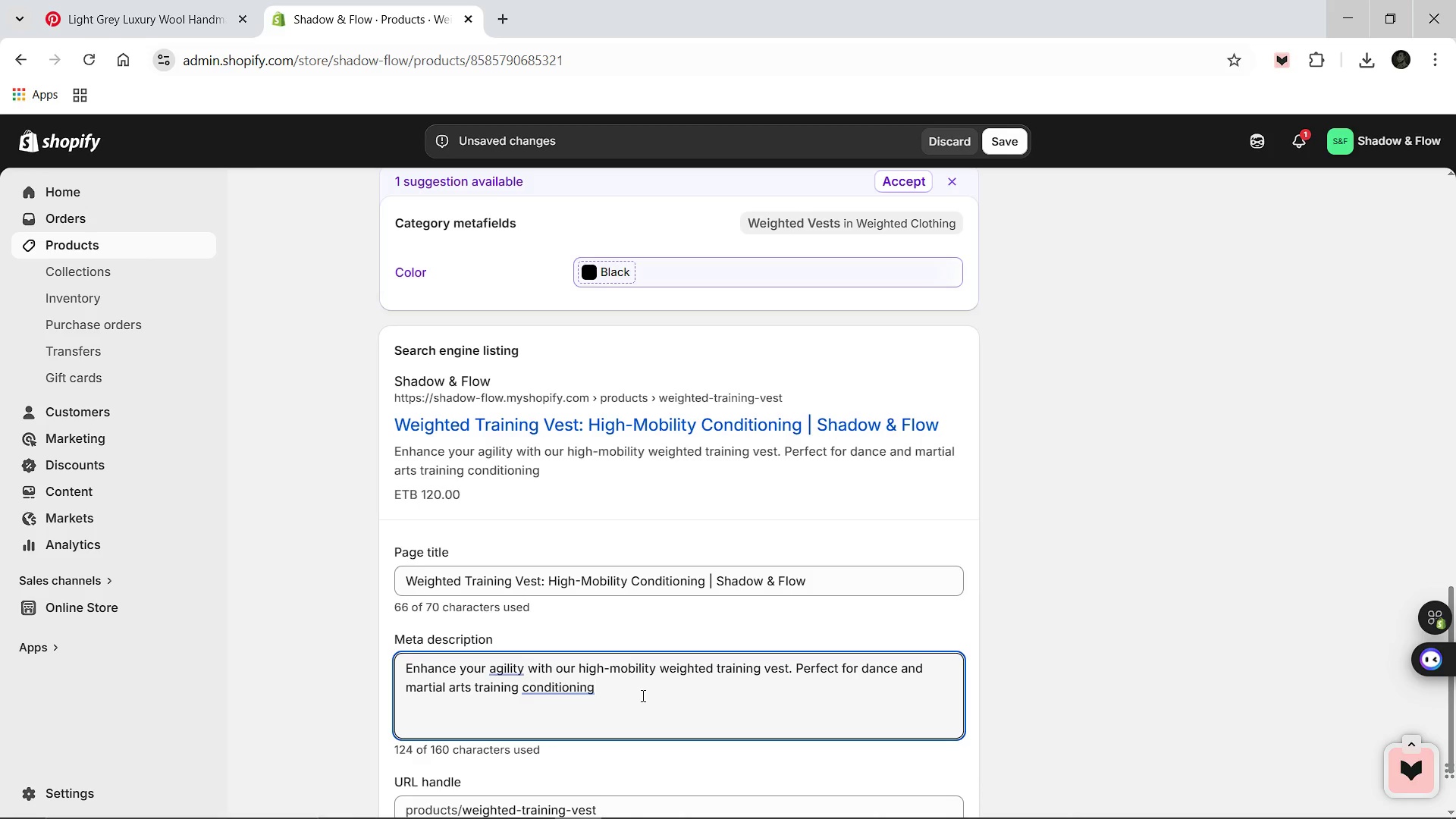 
key(Period)
 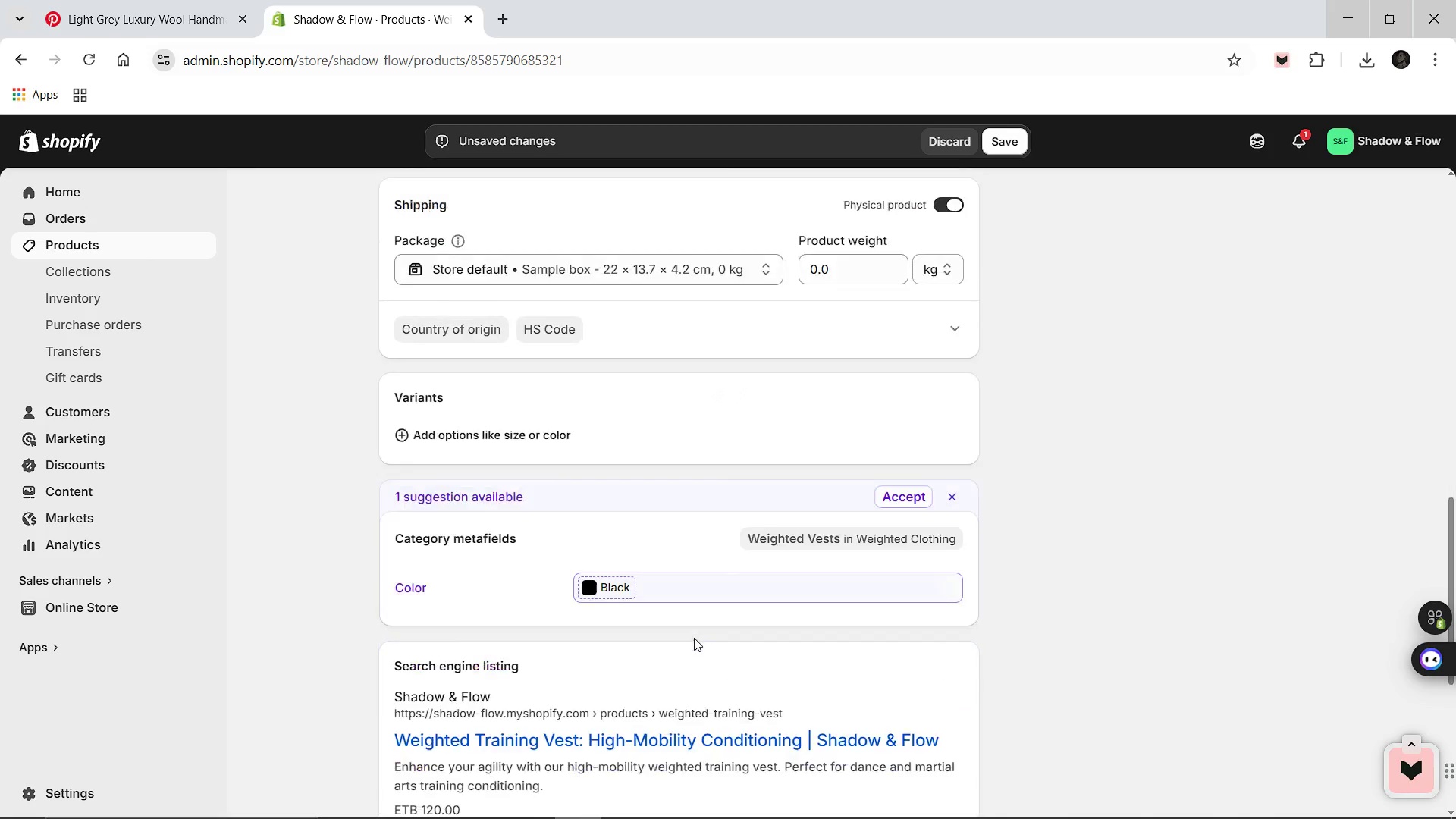 
wait(12.44)
 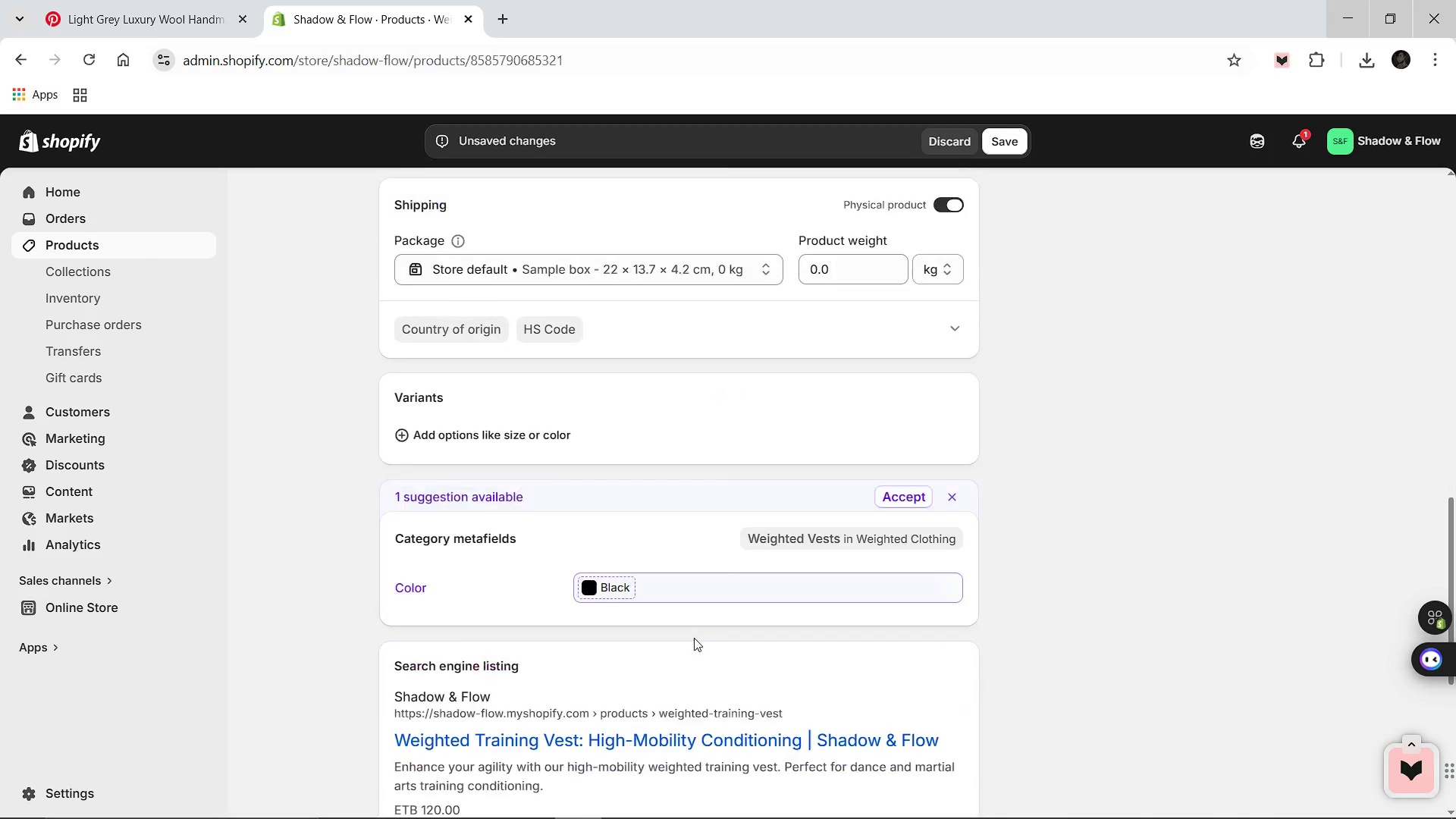 
left_click([476, 620])
 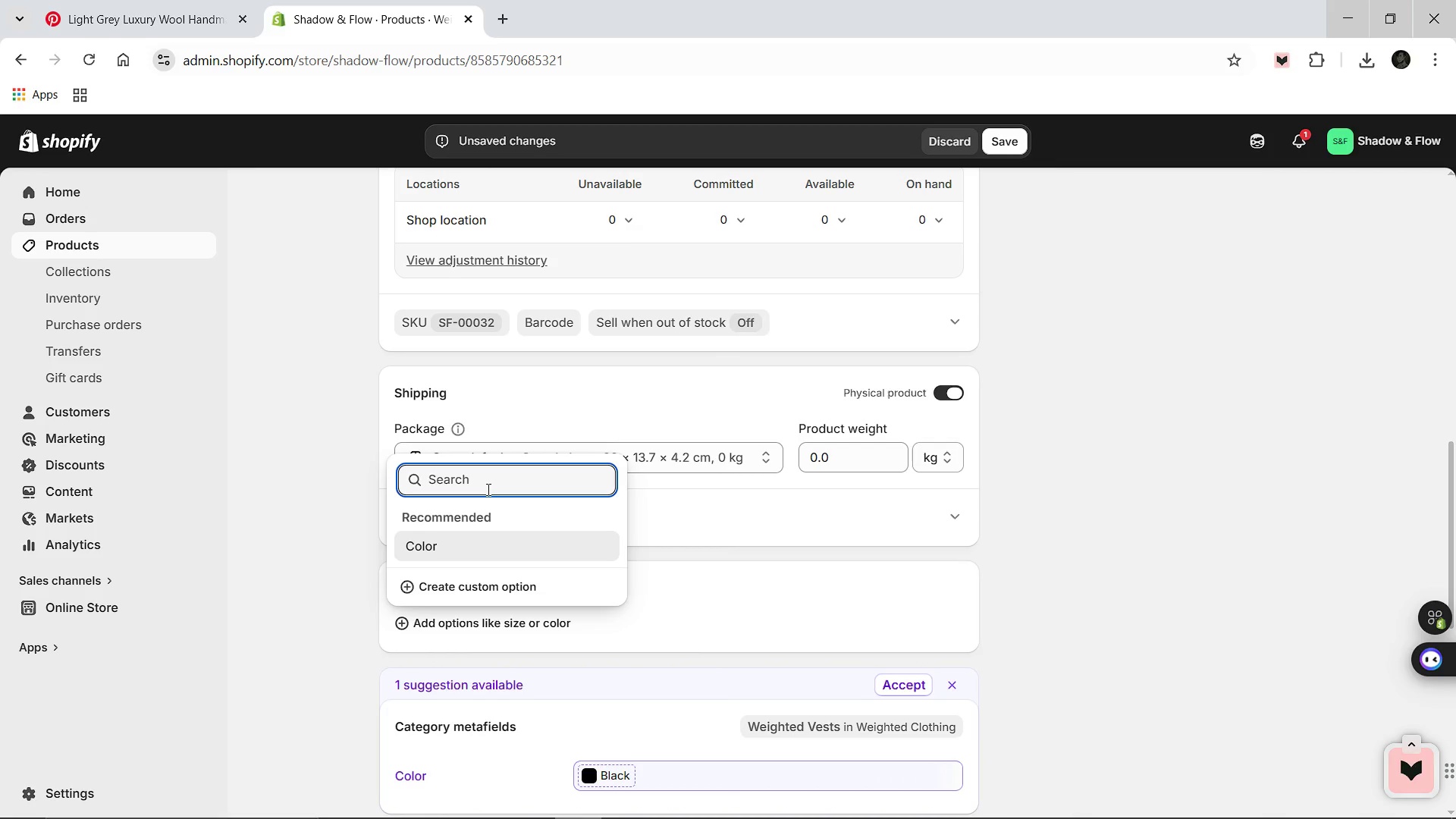 
type(Weight)
 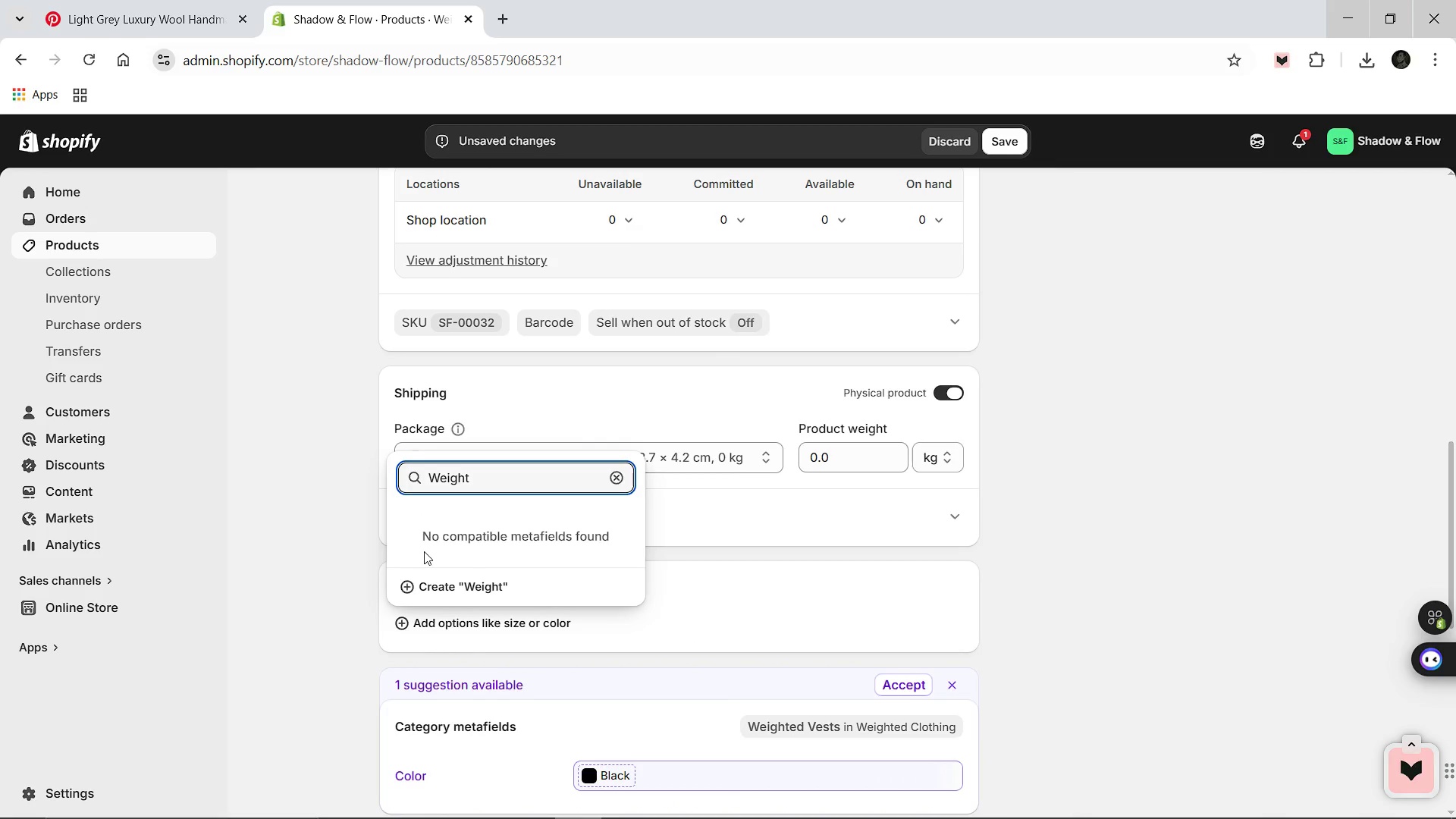 
left_click([409, 585])
 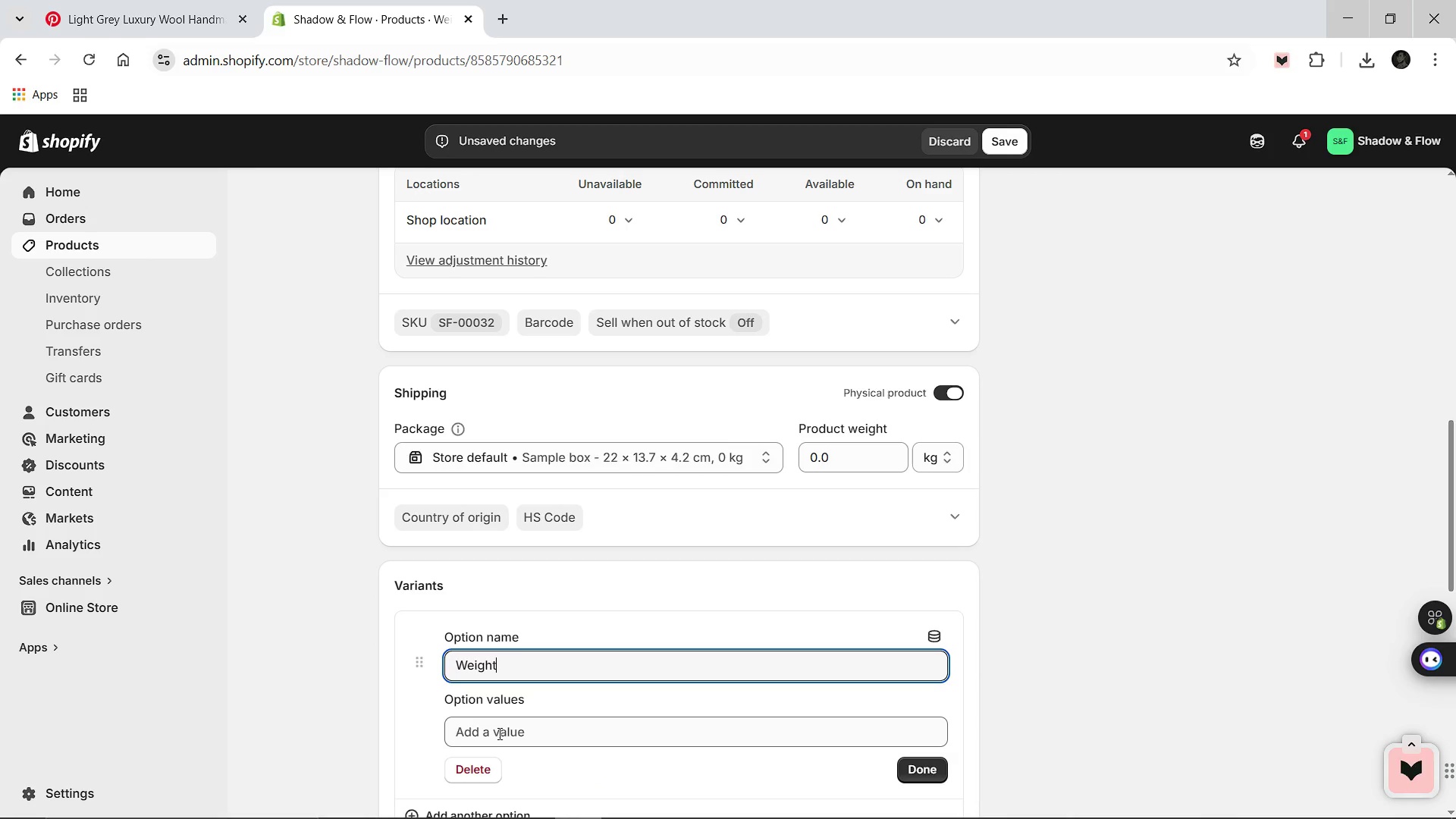 
left_click([494, 737])
 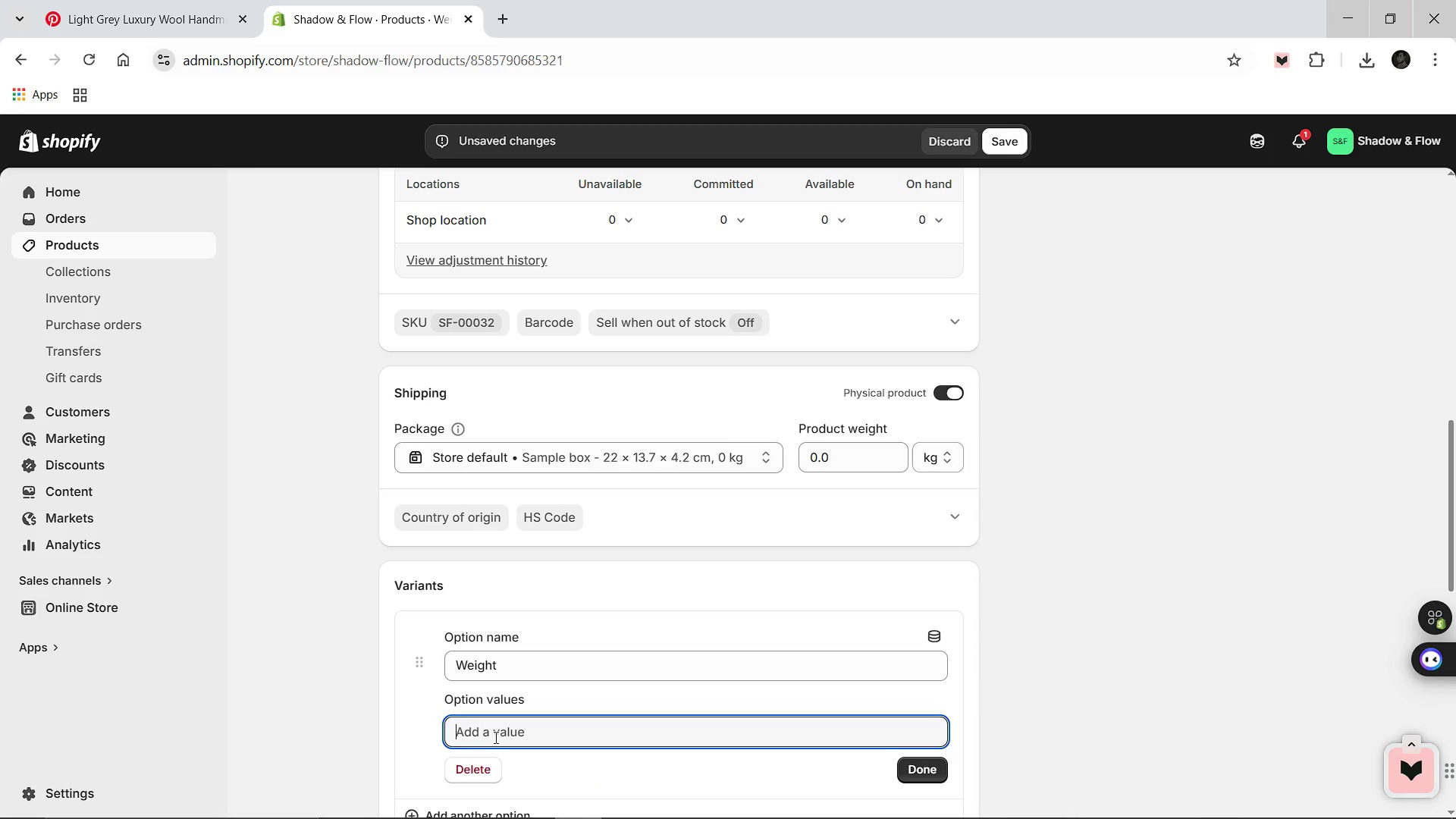 
type(2Kg)
 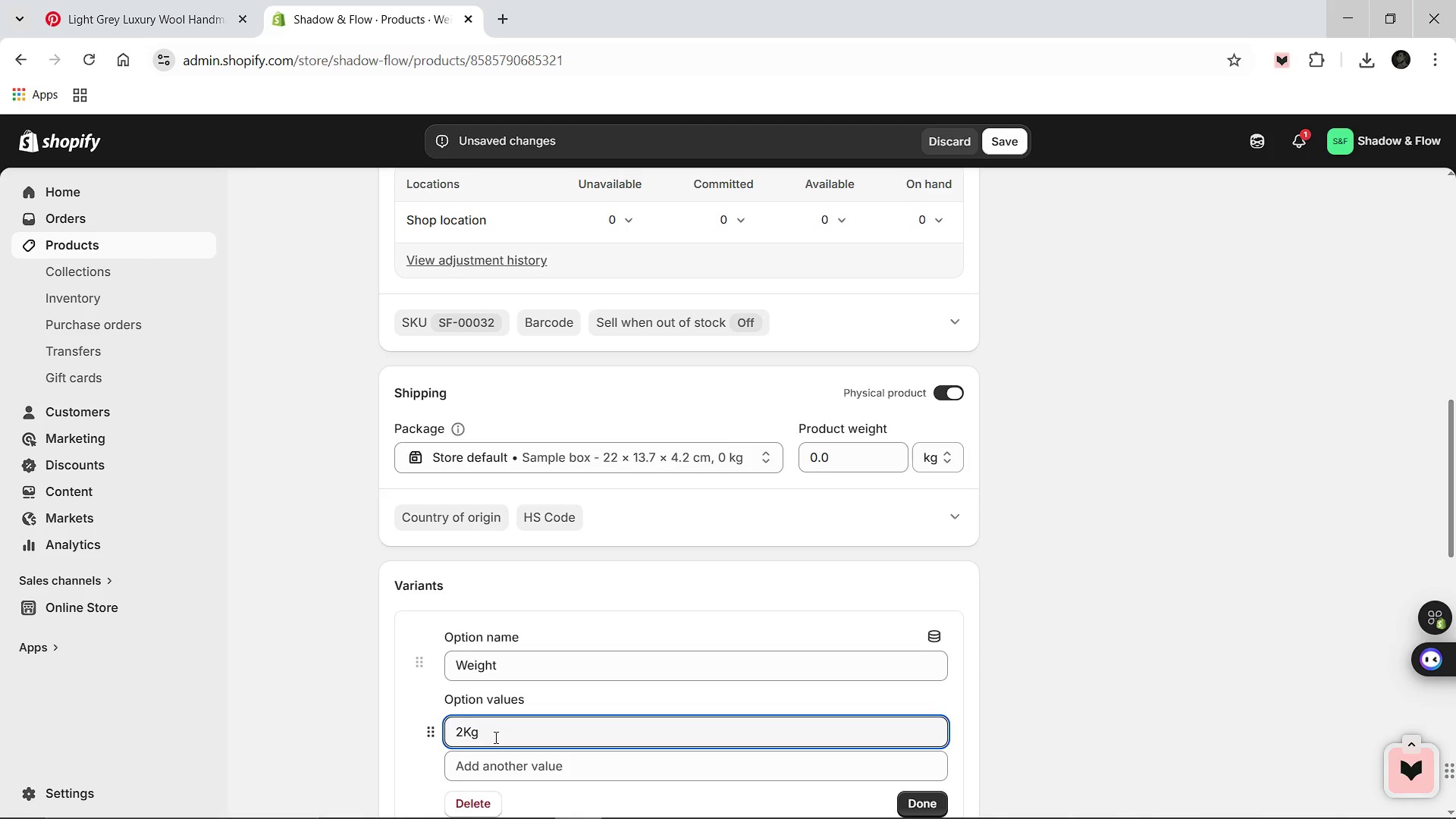 
left_click([500, 764])
 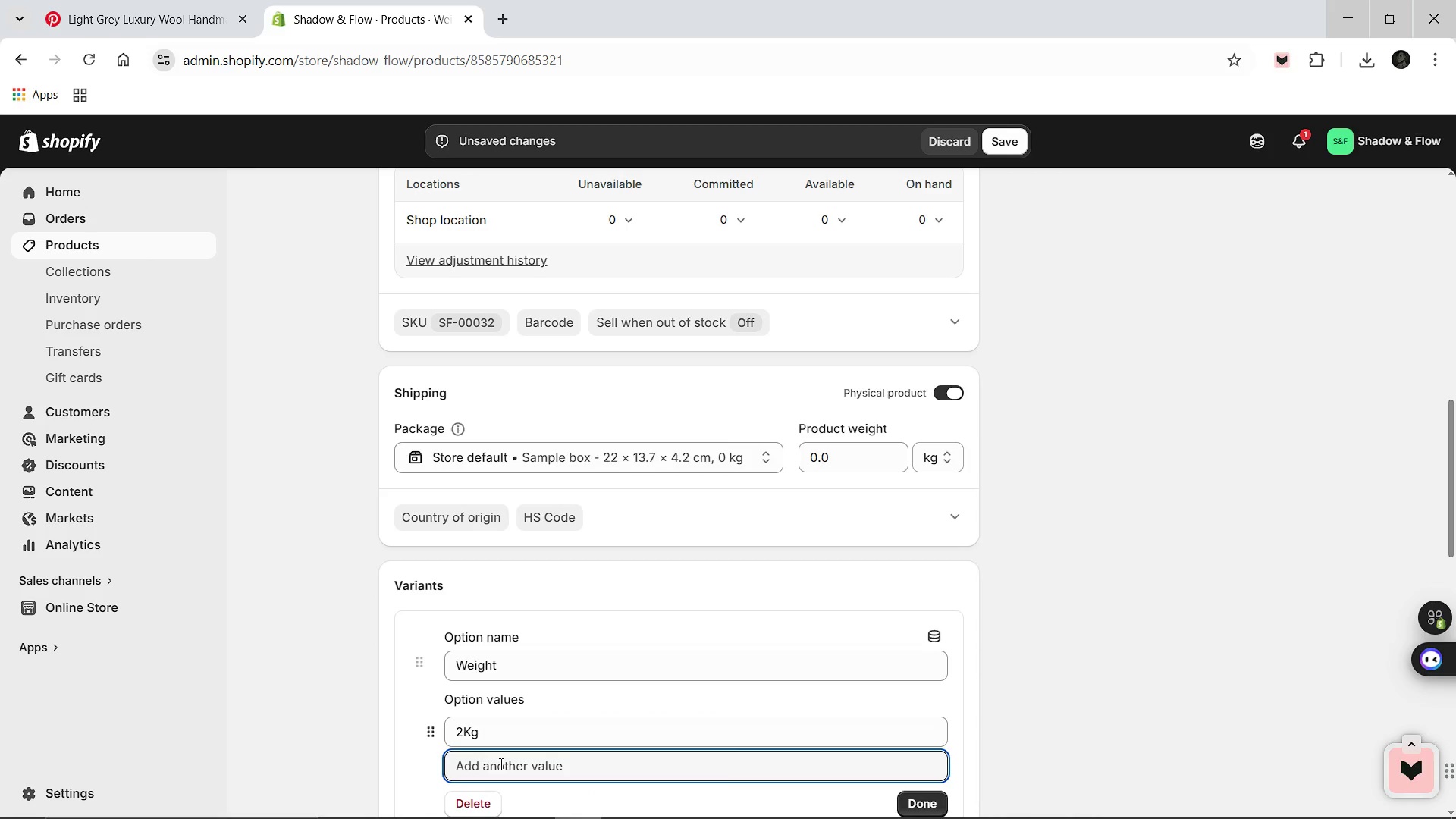 
type(5Kg)
 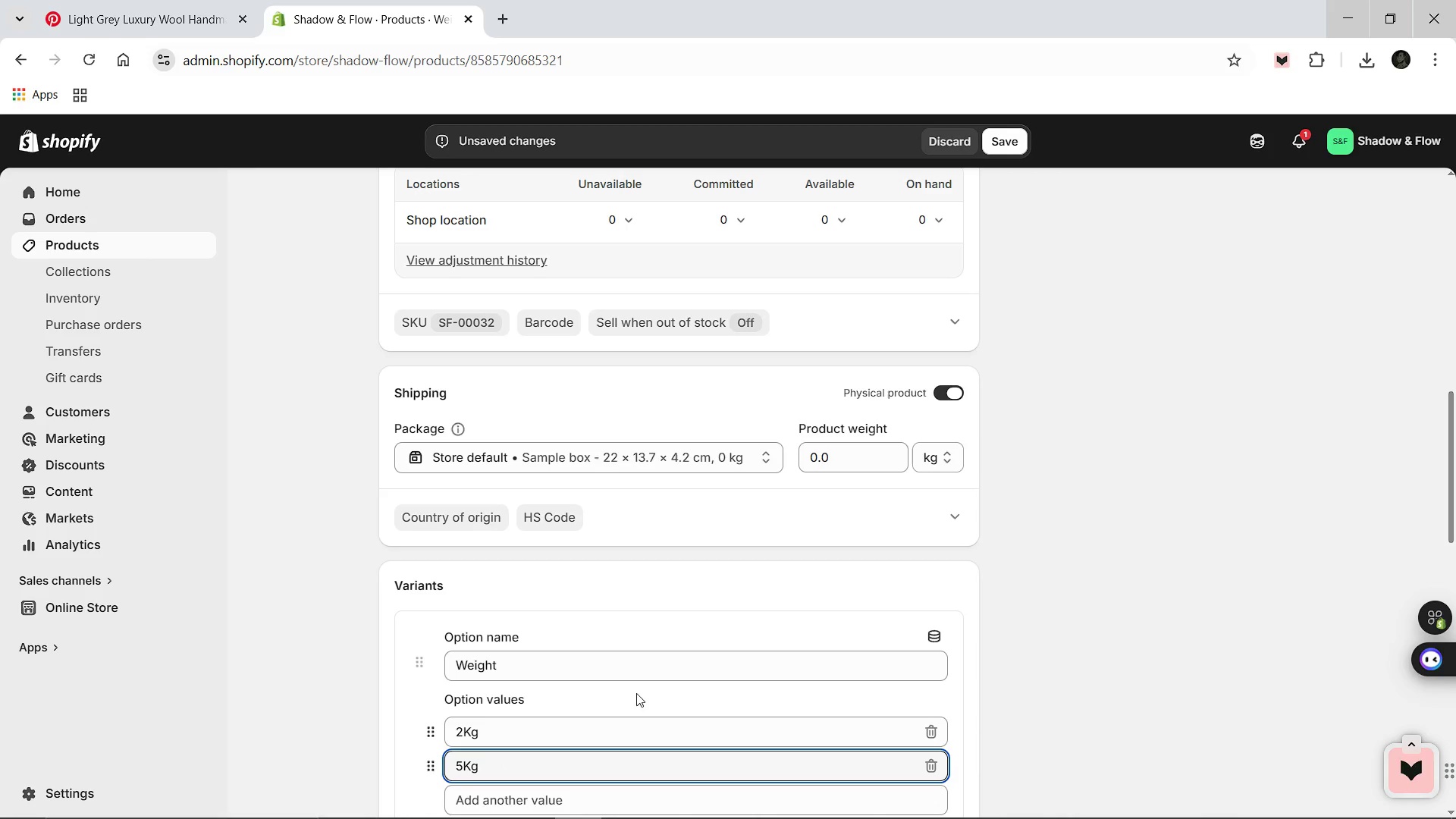 
left_click([939, 685])
 